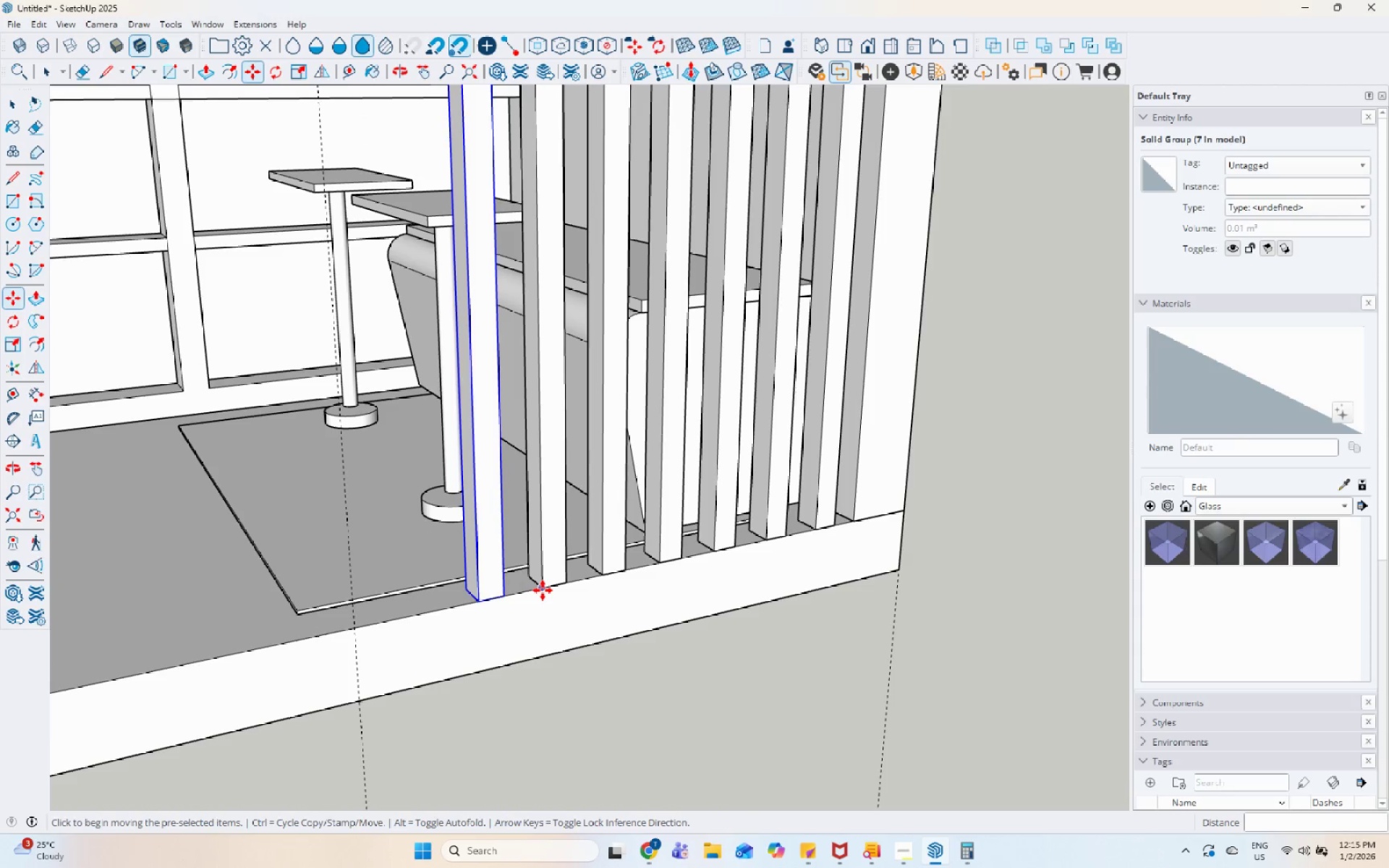 
left_click([543, 590])
 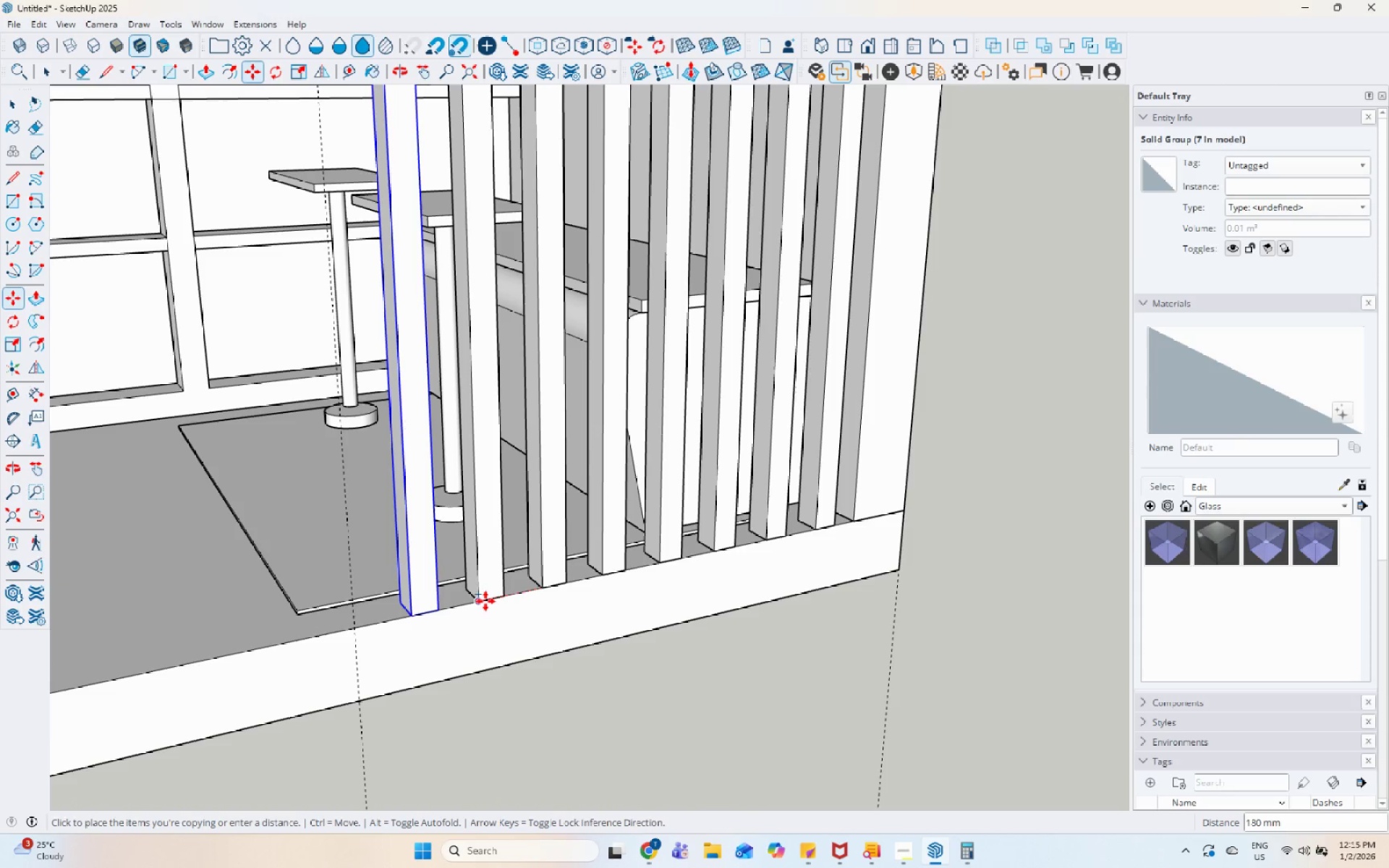 
left_click([478, 601])
 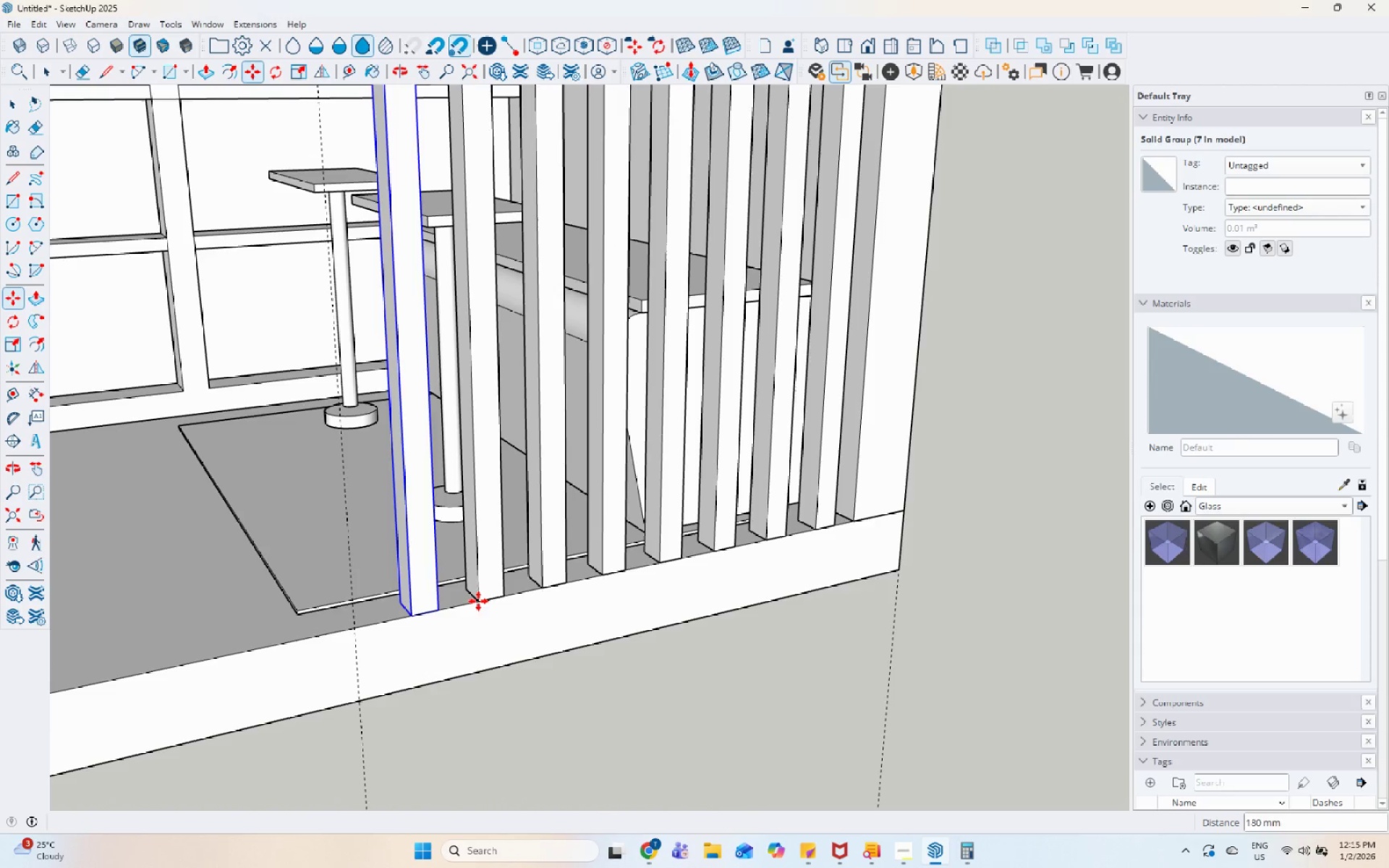 
scroll: coordinate [599, 603], scroll_direction: down, amount: 15.0
 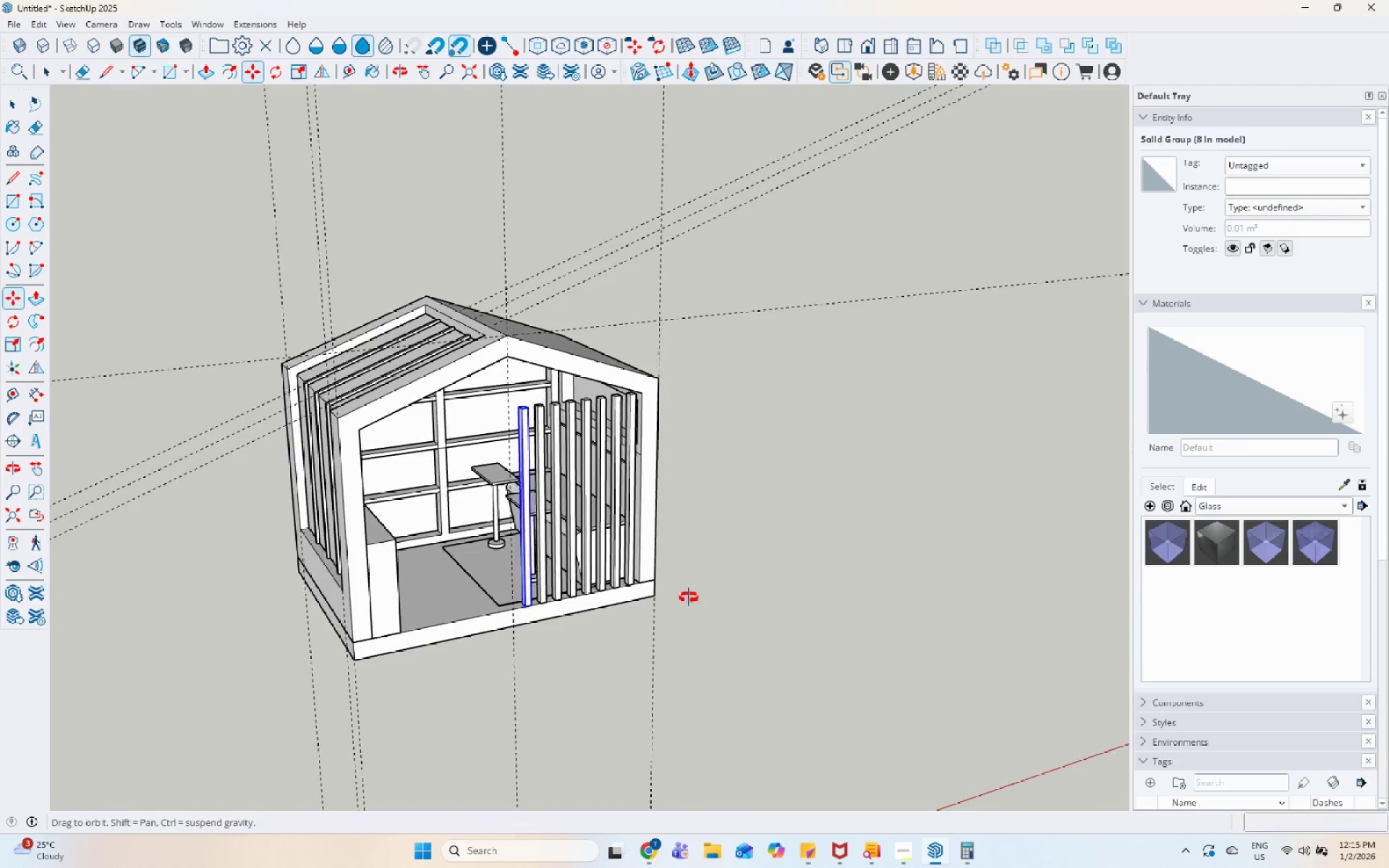 
key(Space)
 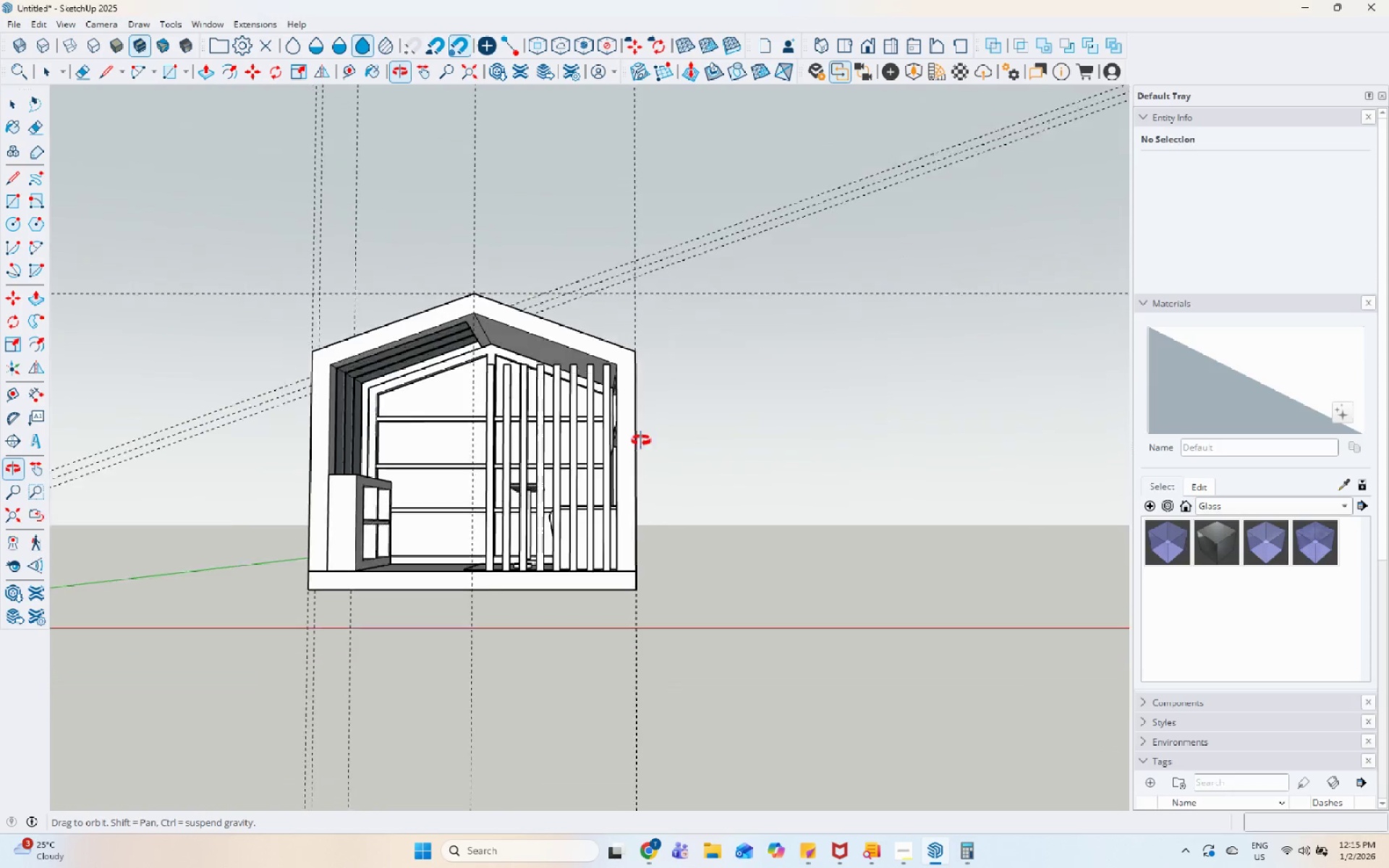 
scroll: coordinate [729, 614], scroll_direction: up, amount: 1.0
 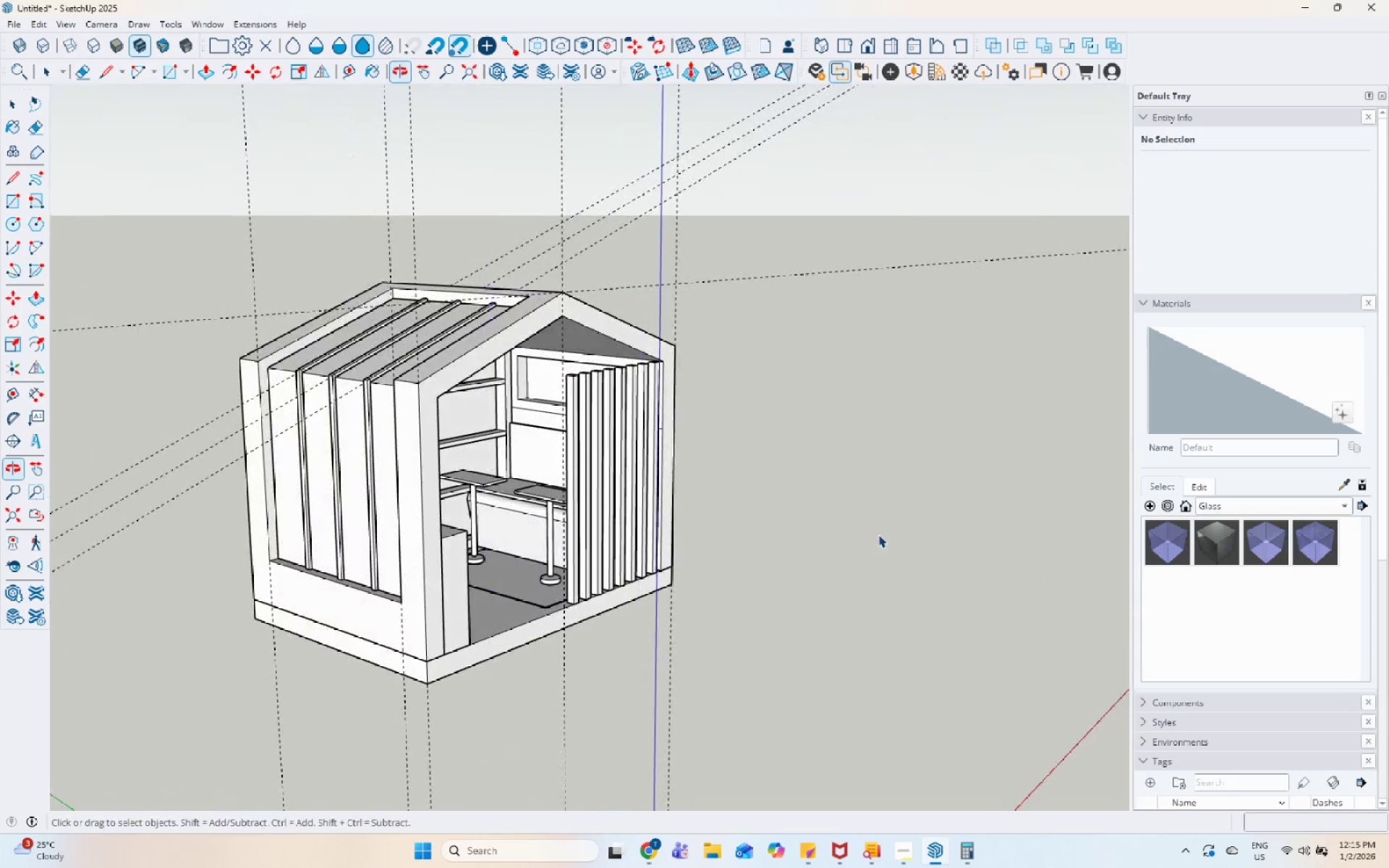 
left_click([554, 392])
 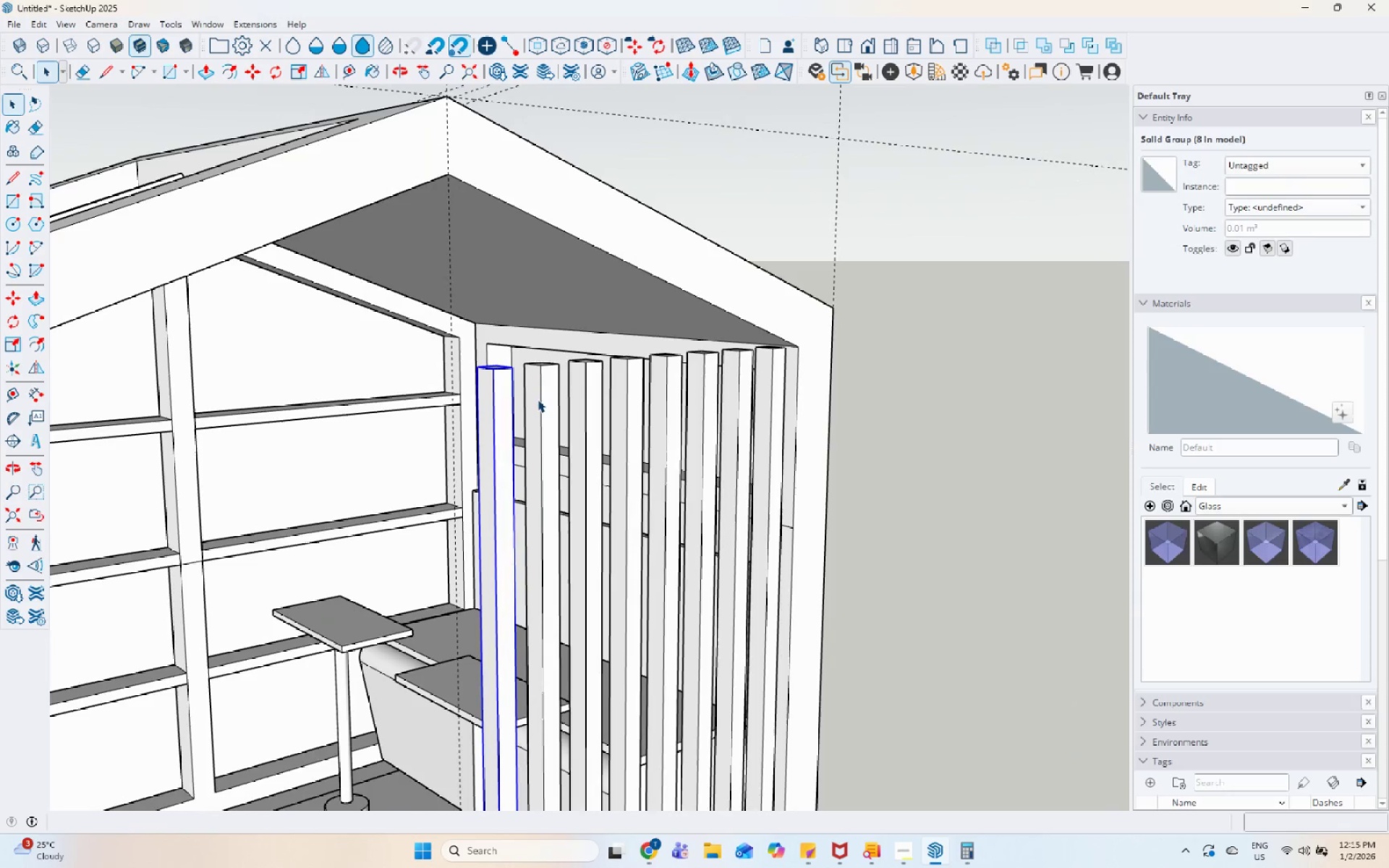 
scroll: coordinate [668, 419], scroll_direction: up, amount: 9.0
 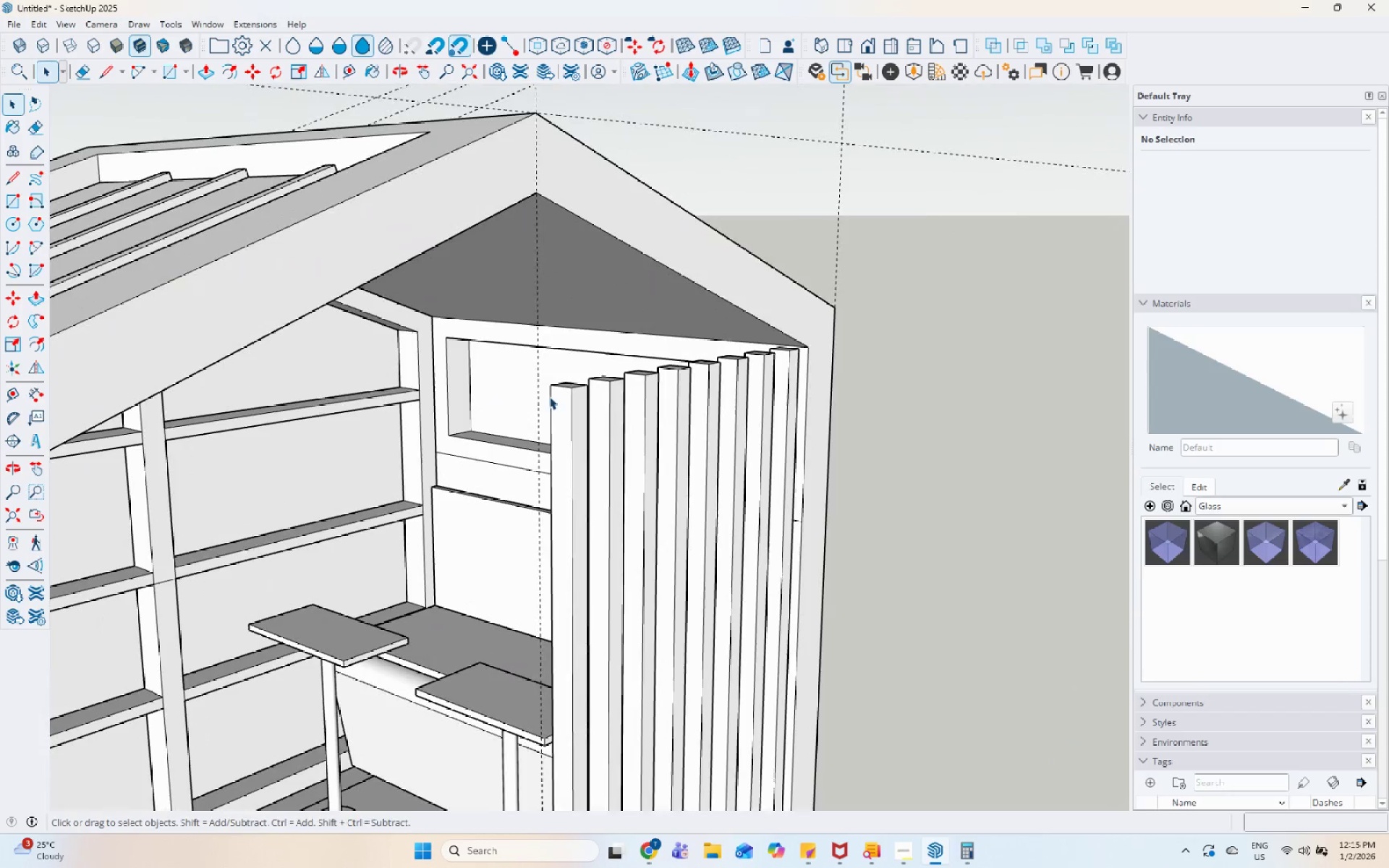 
key(S)
 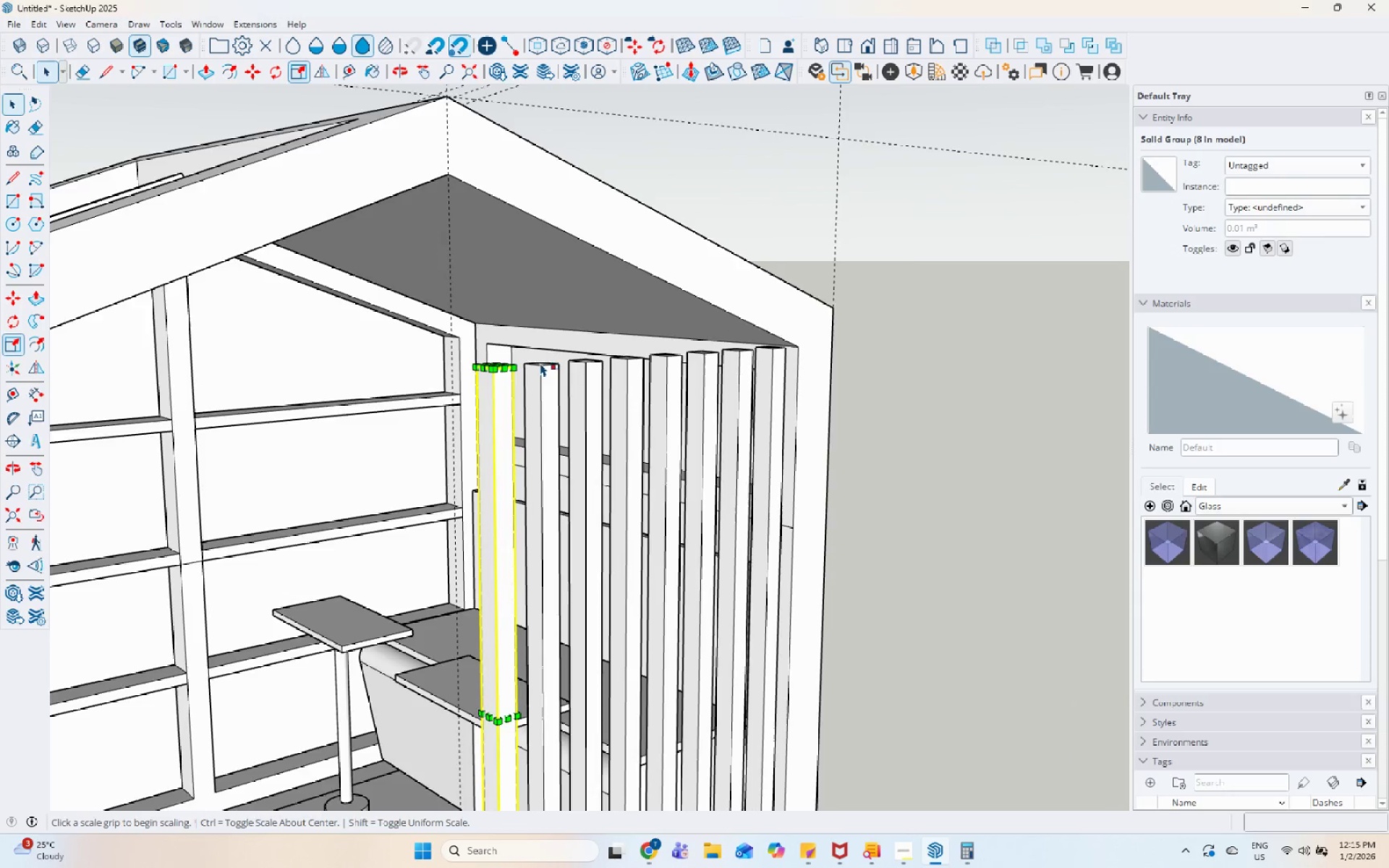 
scroll: coordinate [506, 357], scroll_direction: up, amount: 5.0
 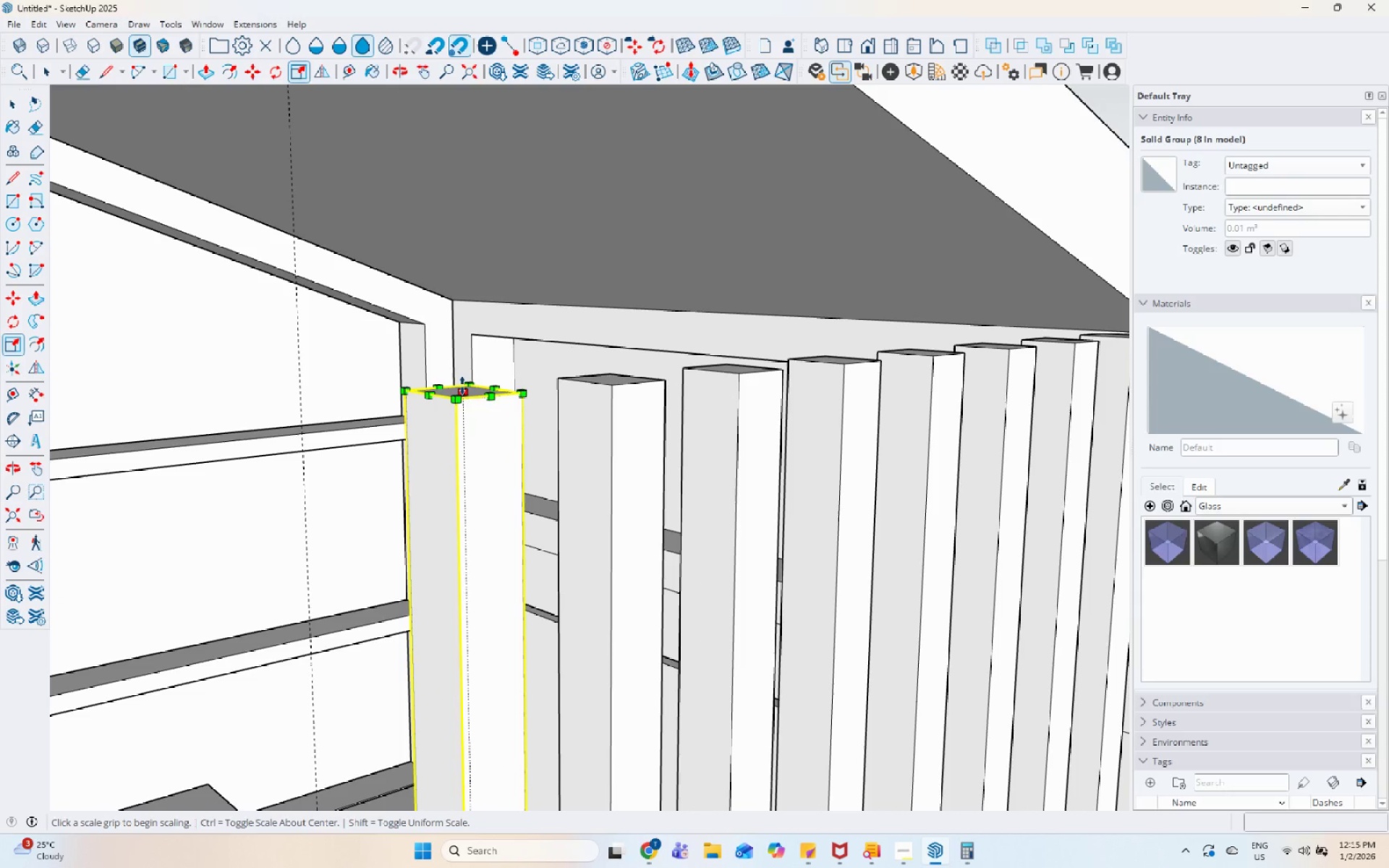 
scroll: coordinate [464, 338], scroll_direction: down, amount: 11.0
 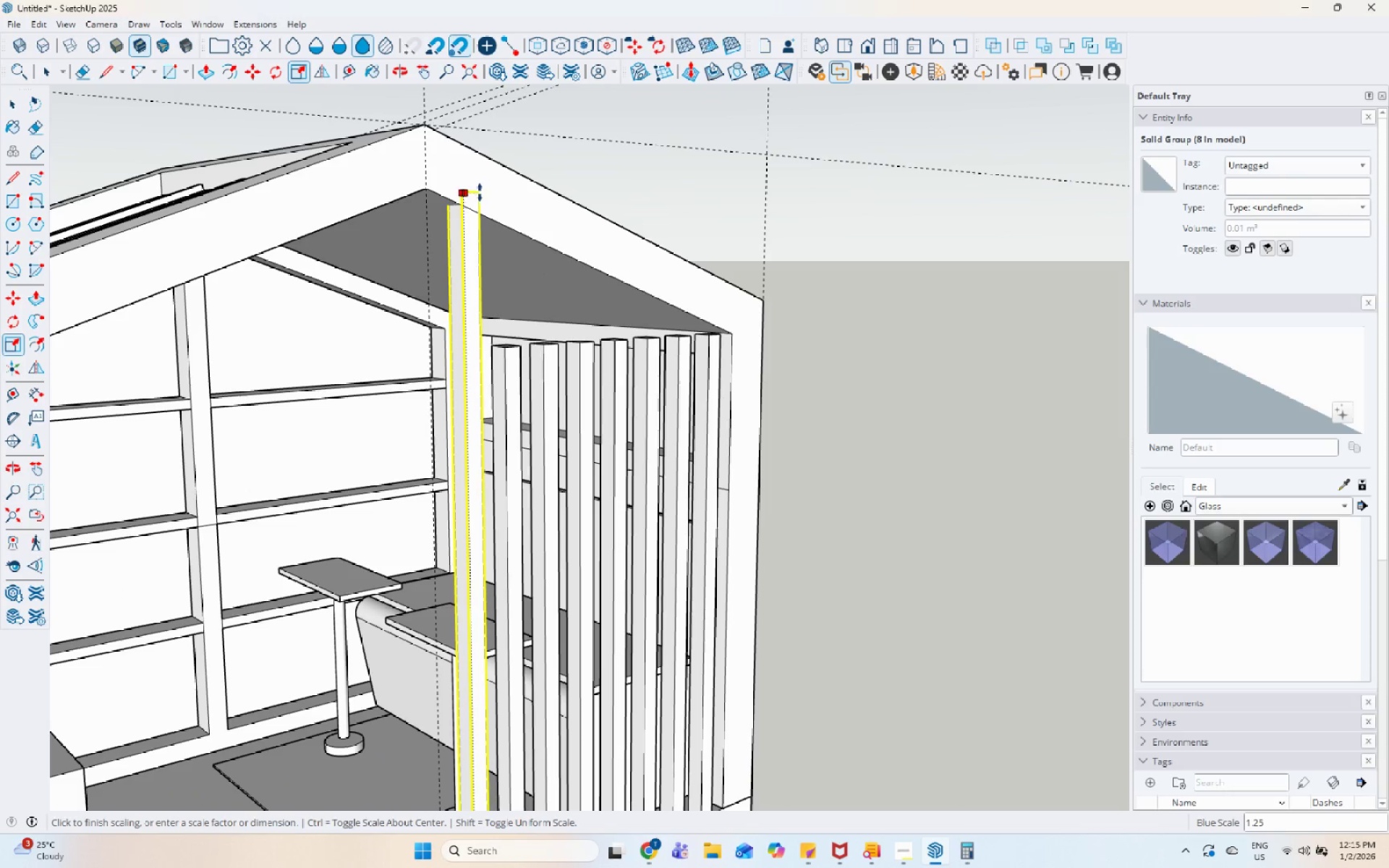 
left_click([476, 203])
 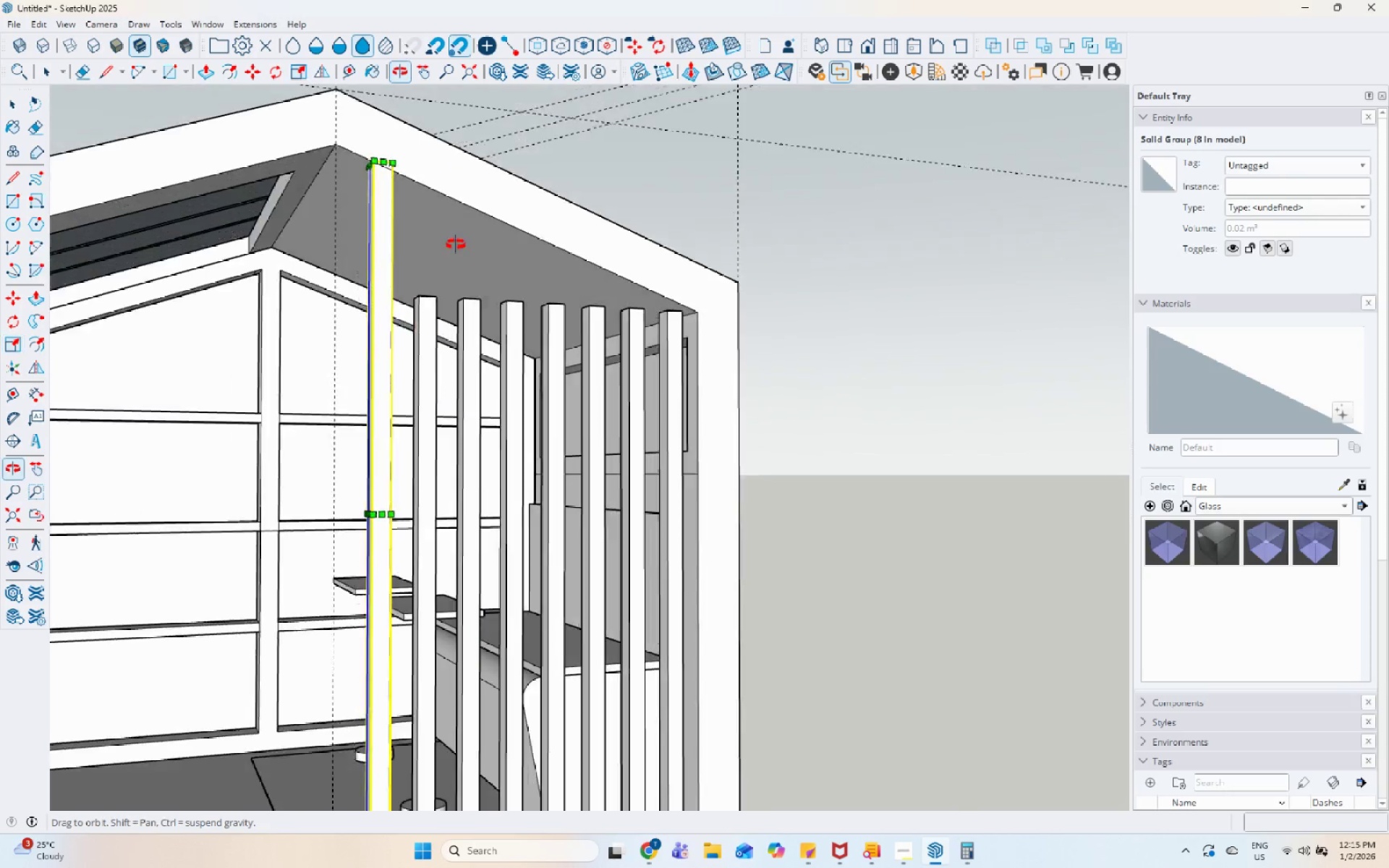 
key(Space)
 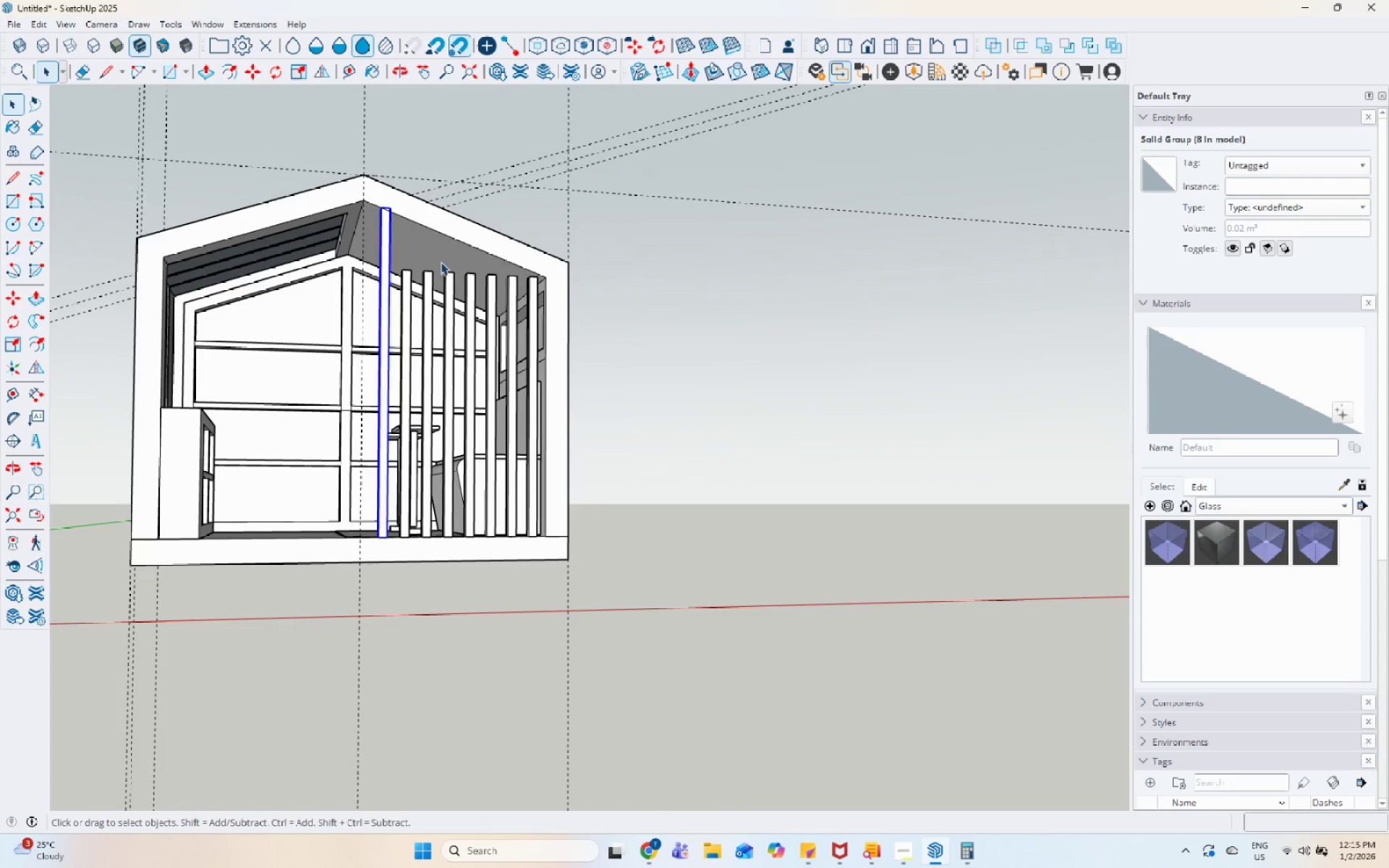 
scroll: coordinate [410, 247], scroll_direction: down, amount: 7.0
 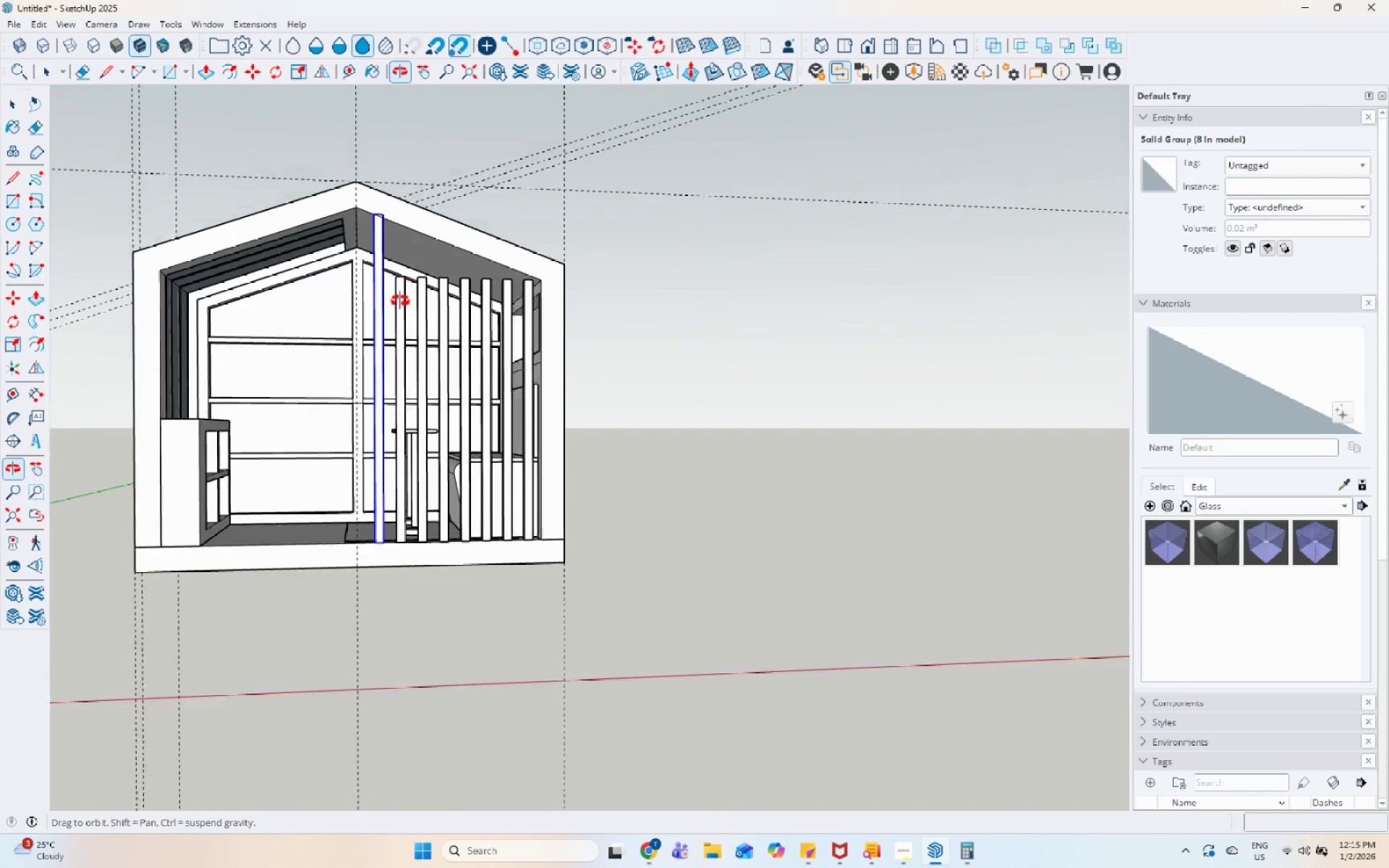 
left_click([403, 283])
 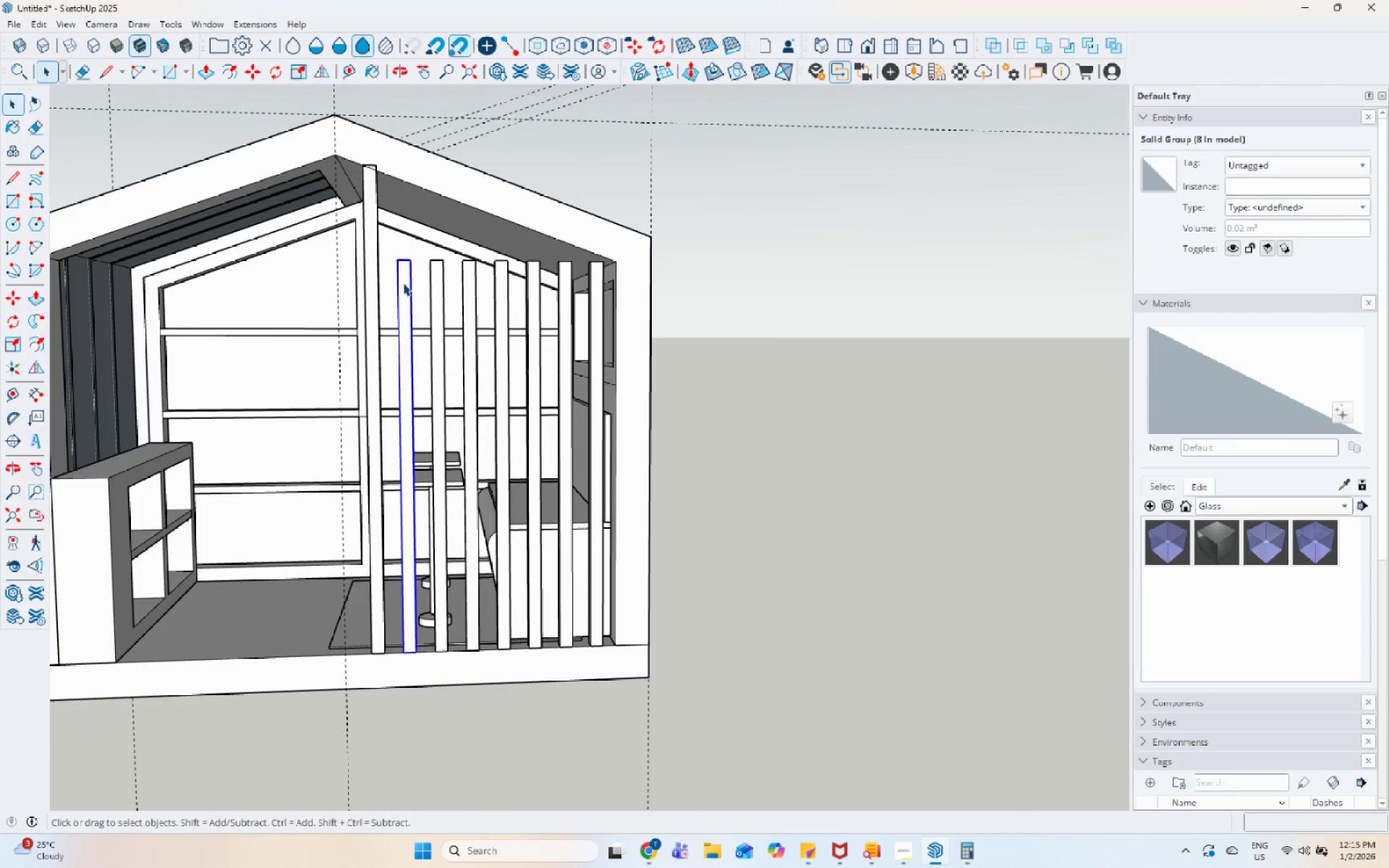 
scroll: coordinate [403, 283], scroll_direction: up, amount: 9.0
 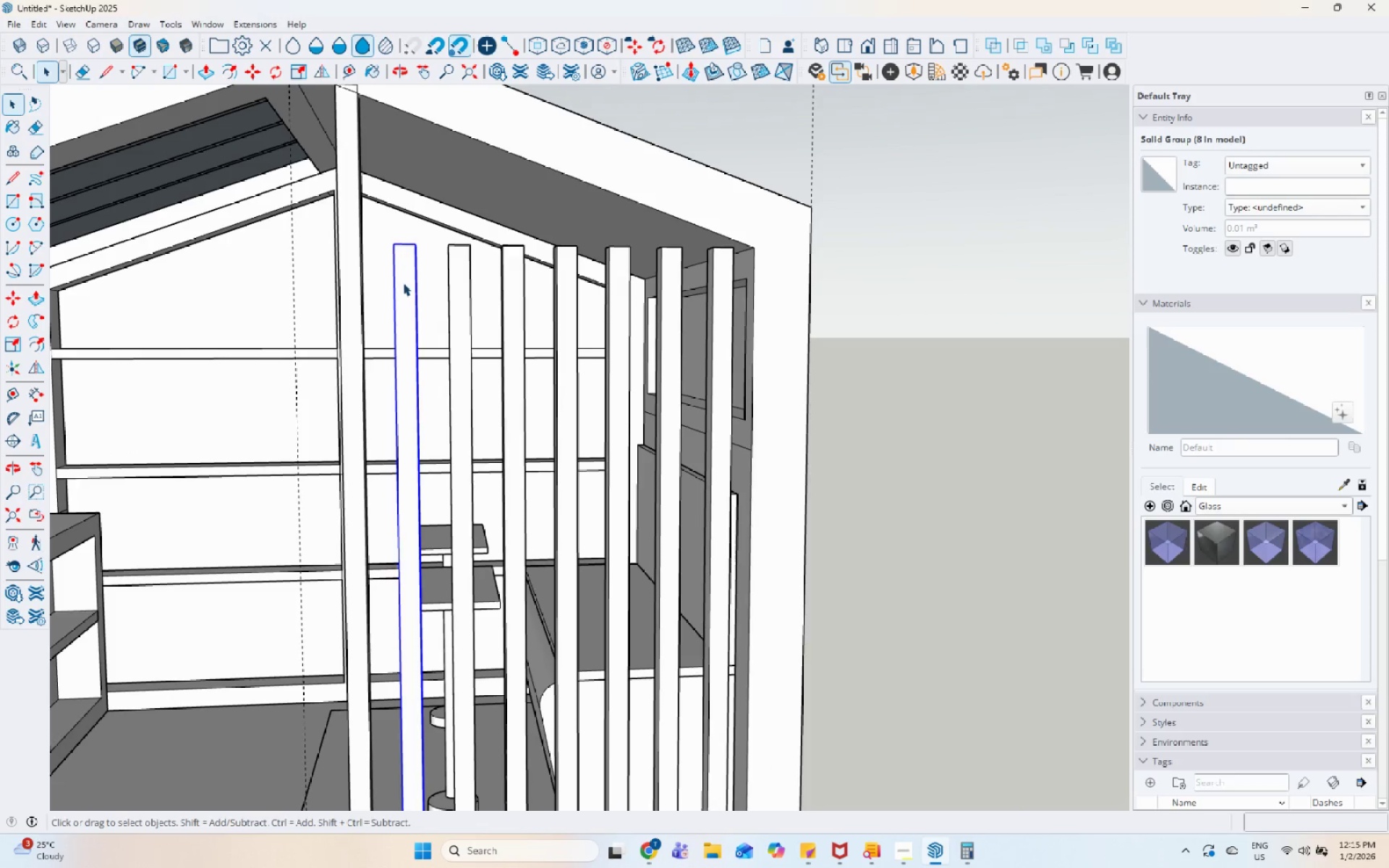 
scroll: coordinate [407, 298], scroll_direction: down, amount: 1.0
 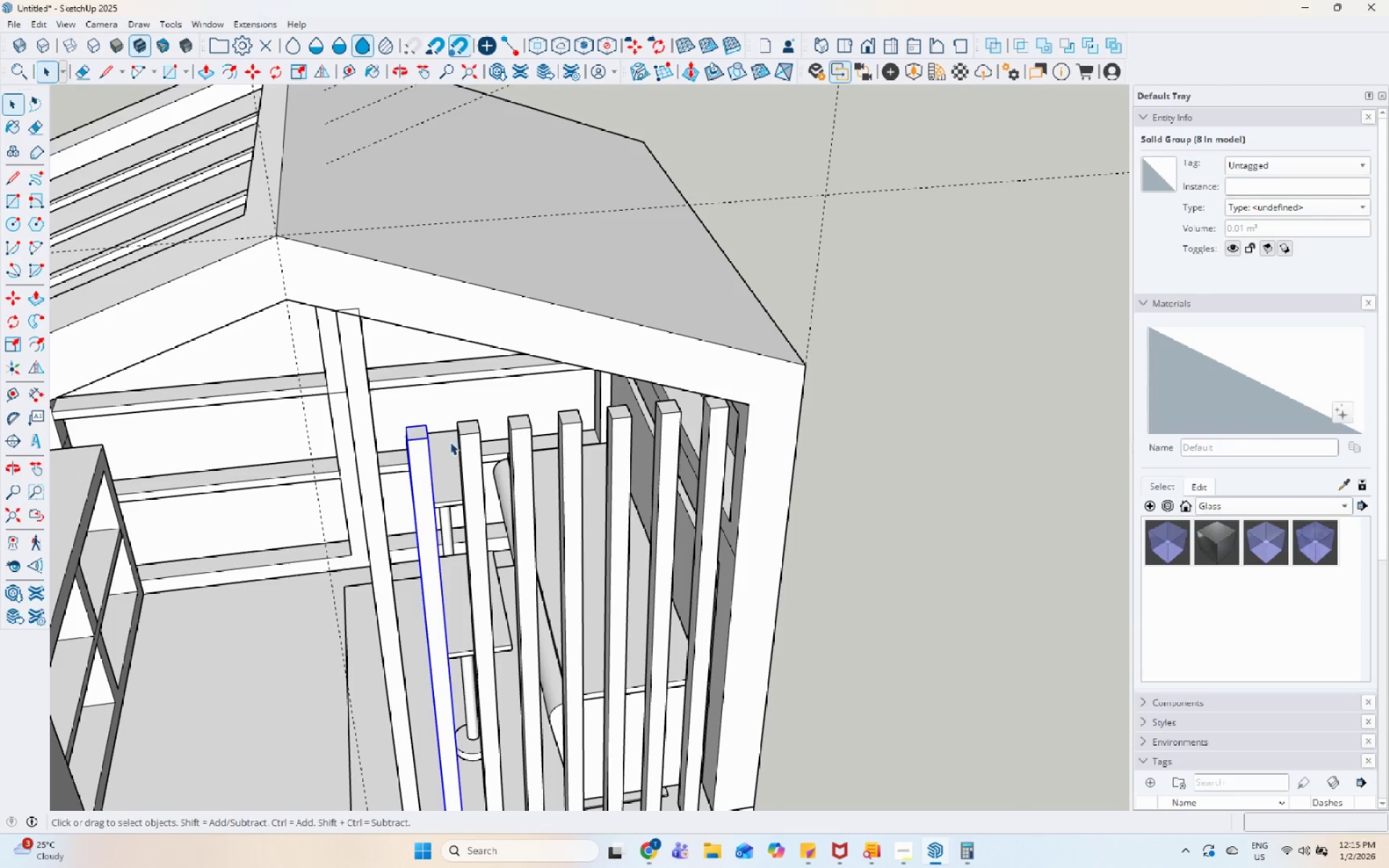 
double_click([370, 366])
 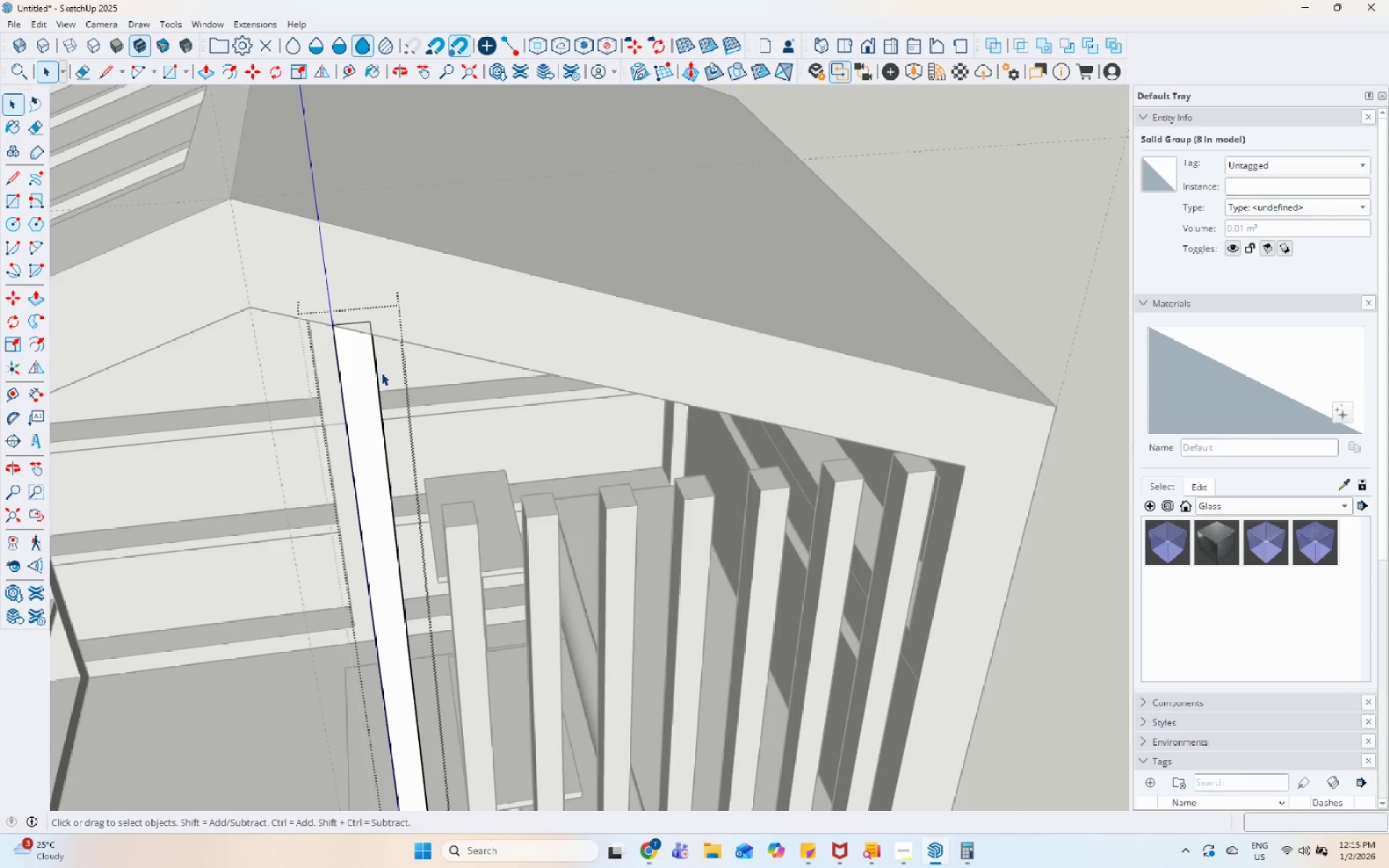 
scroll: coordinate [357, 349], scroll_direction: up, amount: 29.0
 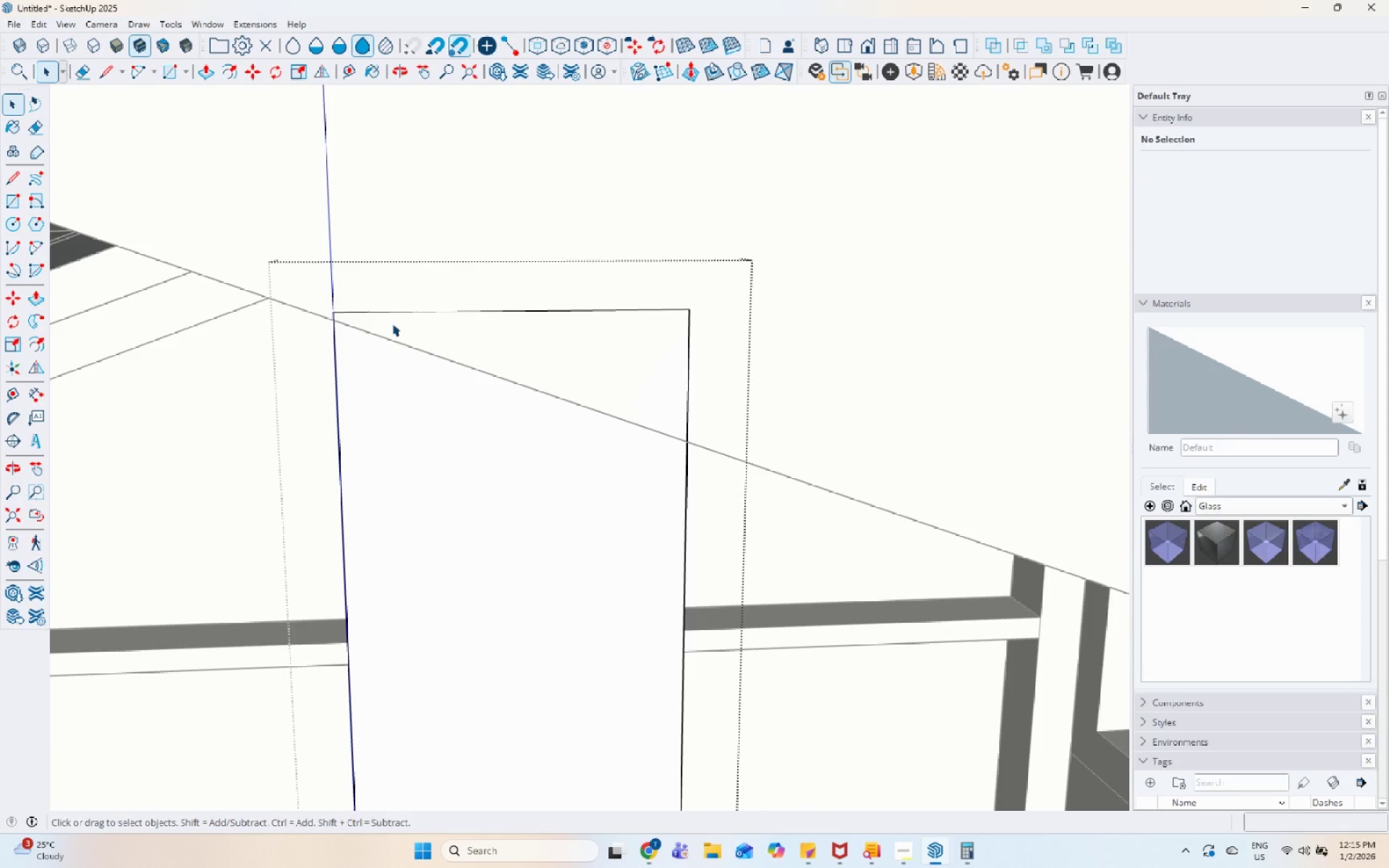 
key(L)
 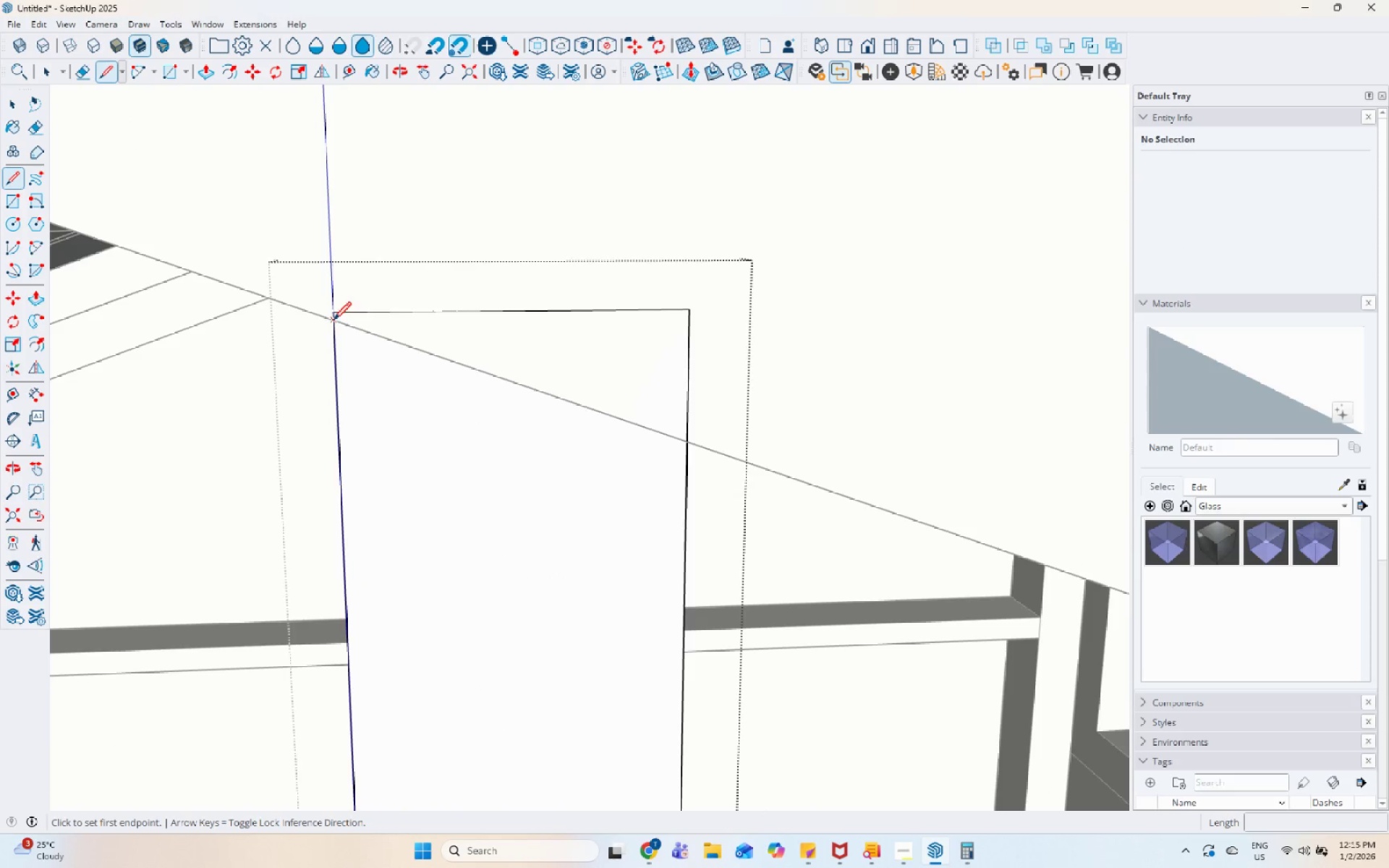 
key(Space)
 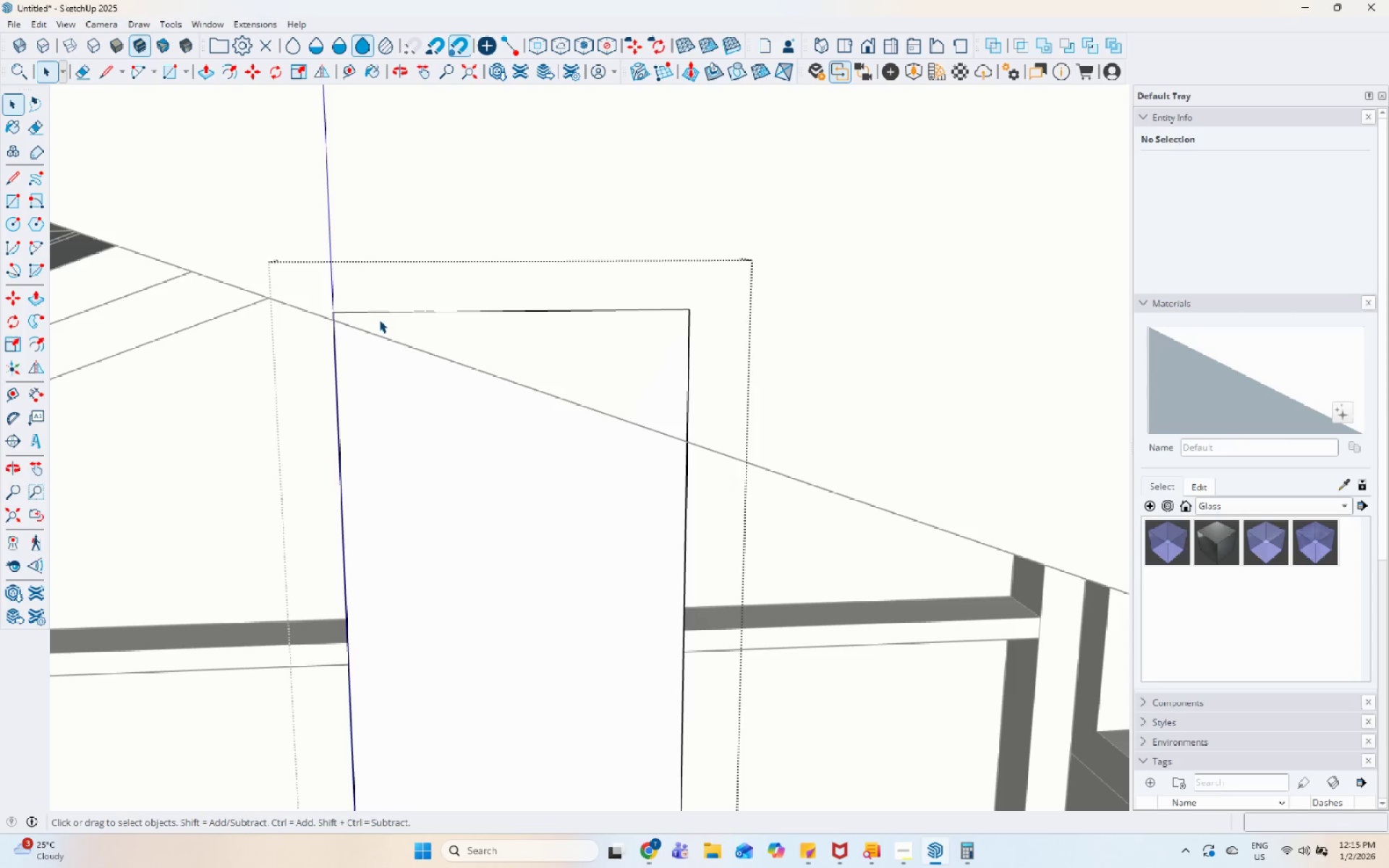 
left_click([379, 320])
 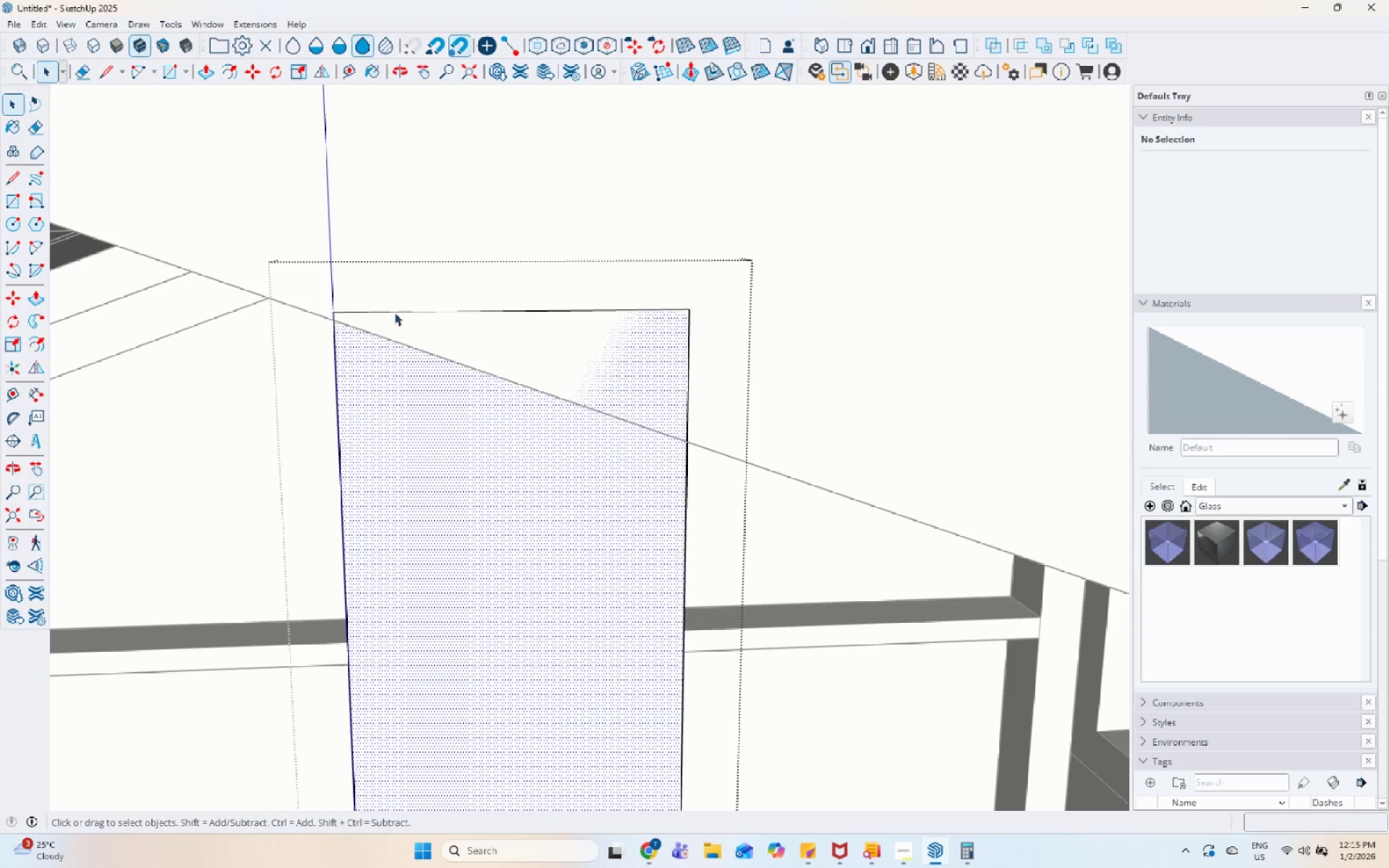 
key(Escape)
 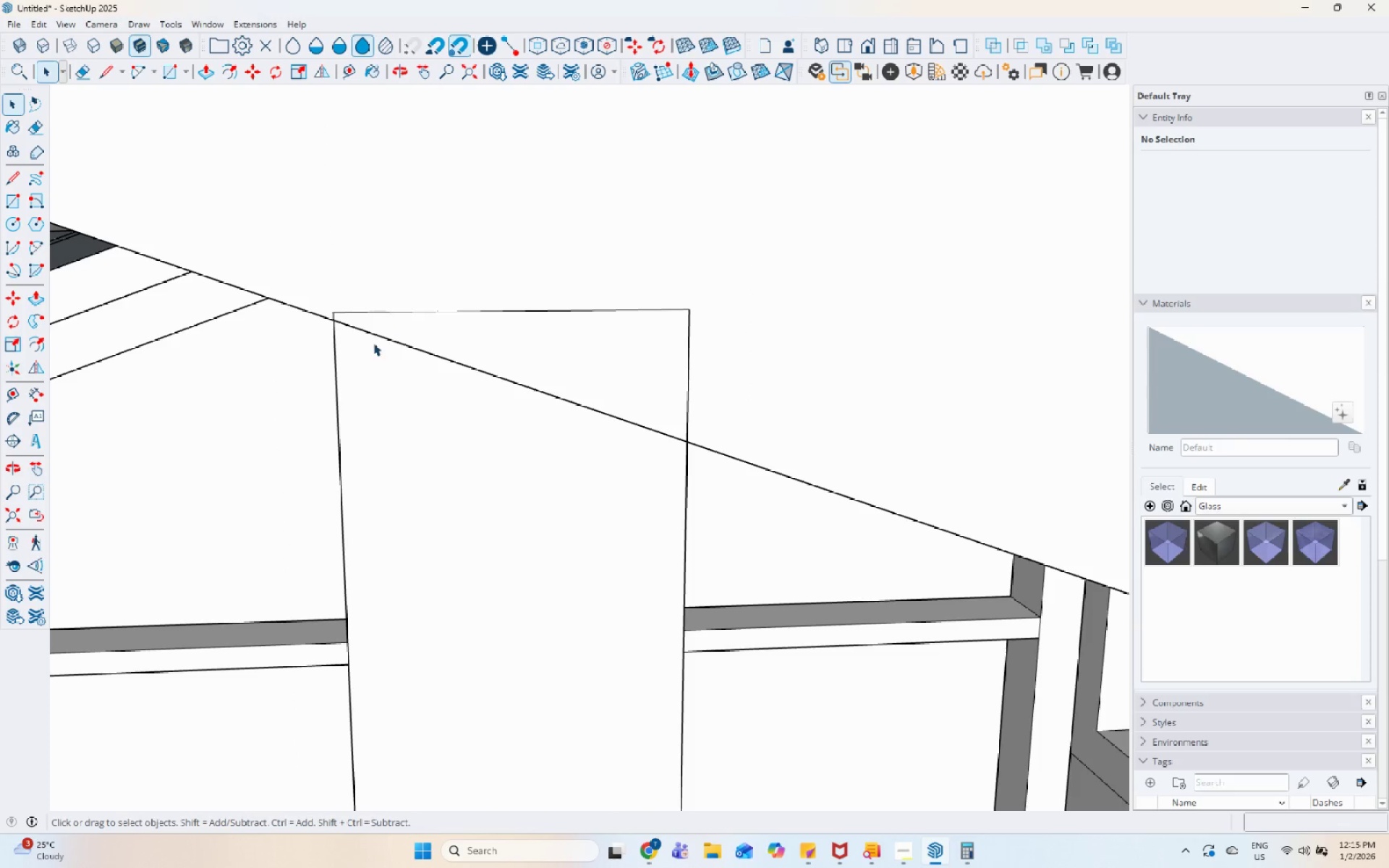 
double_click([370, 346])
 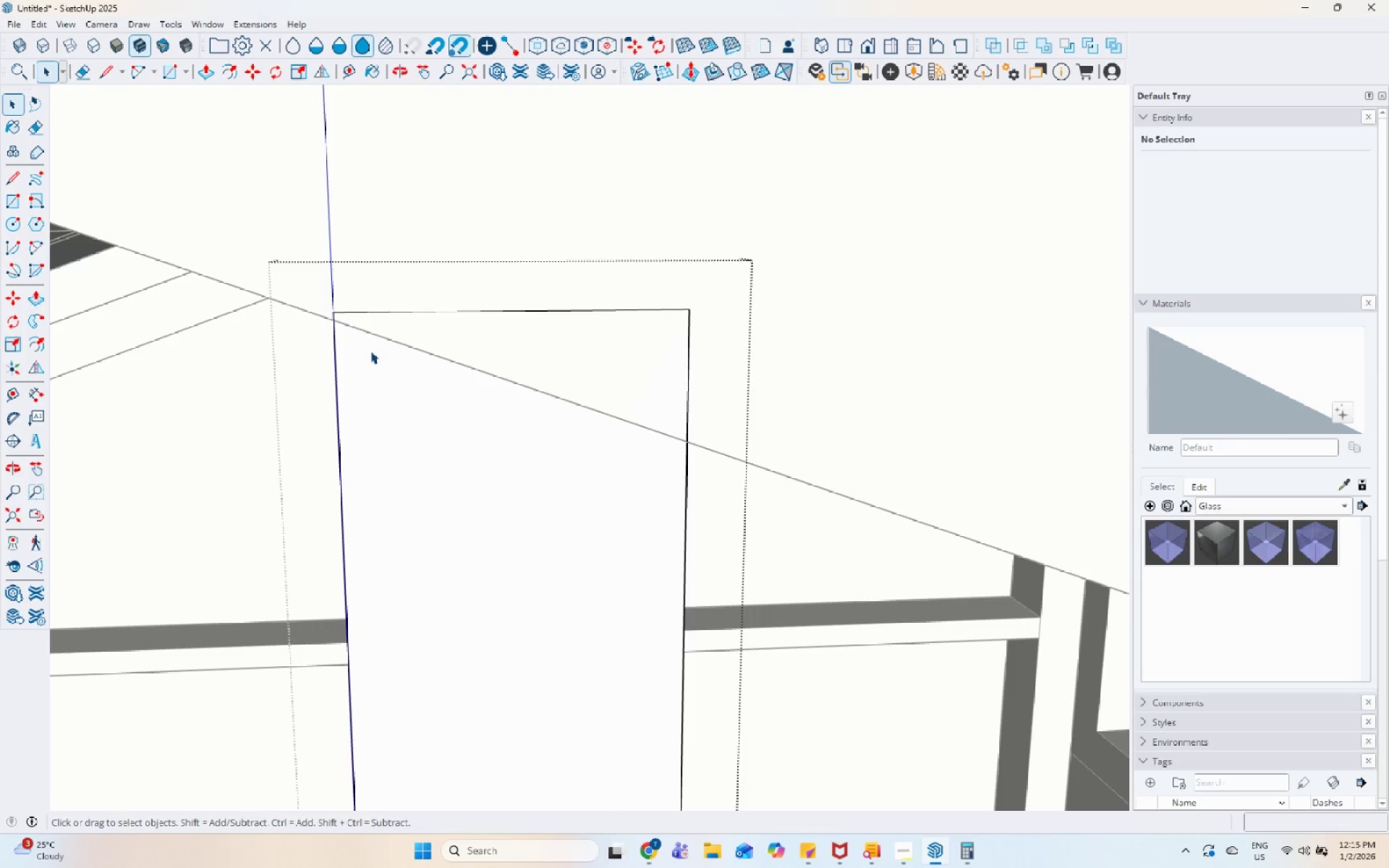 
triple_click([370, 351])
 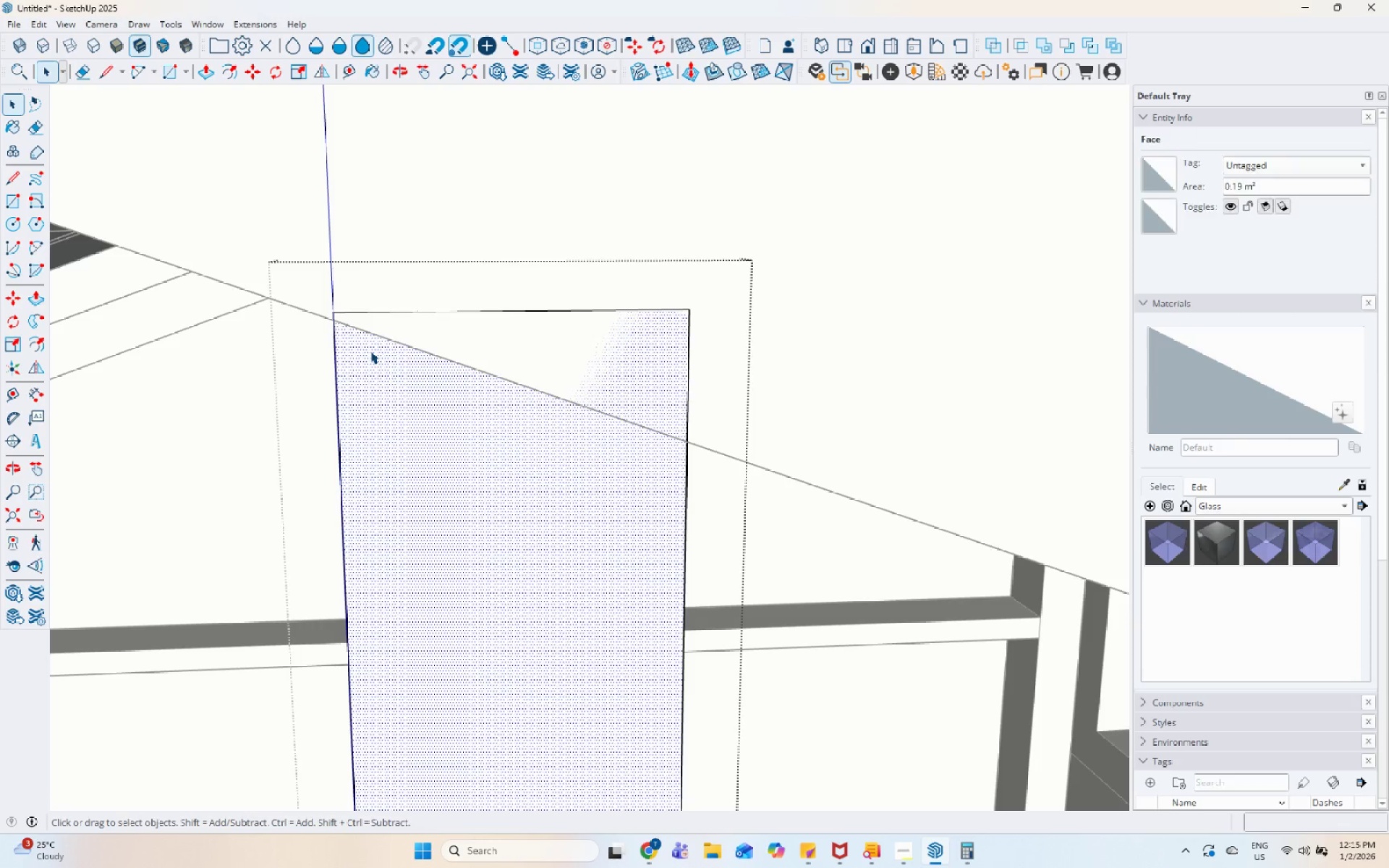 
key(L)
 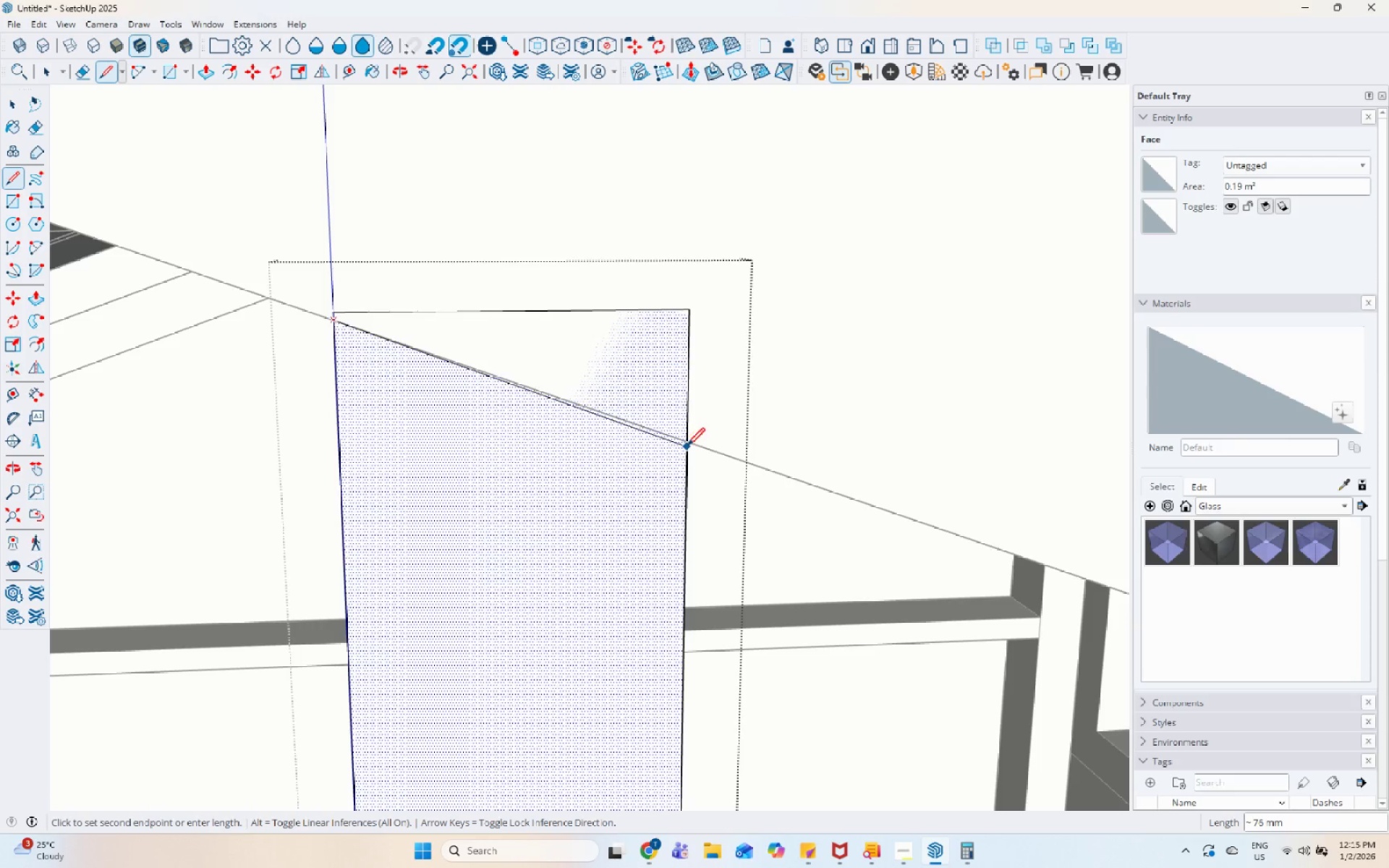 
left_click([687, 440])
 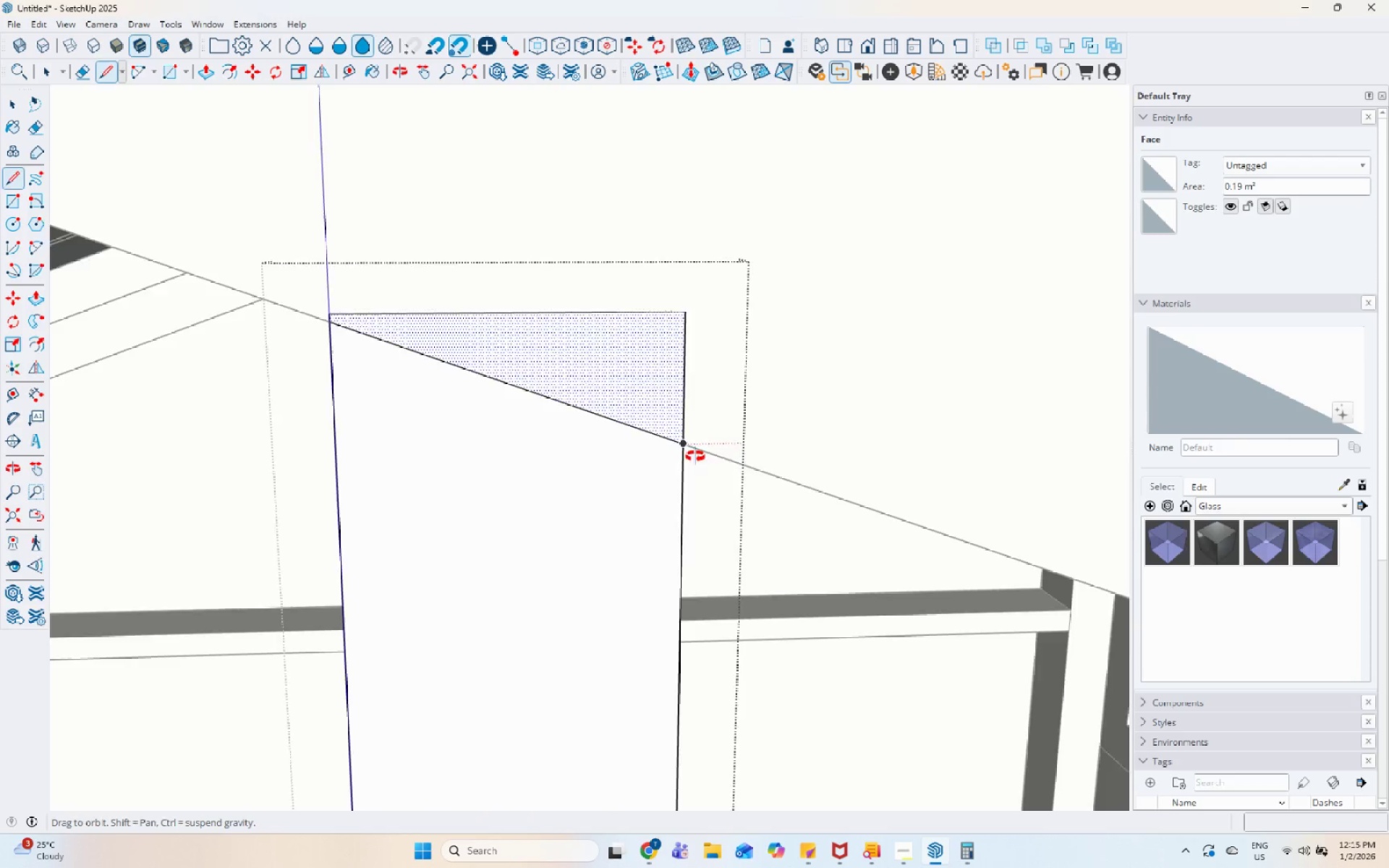 
key(Space)
 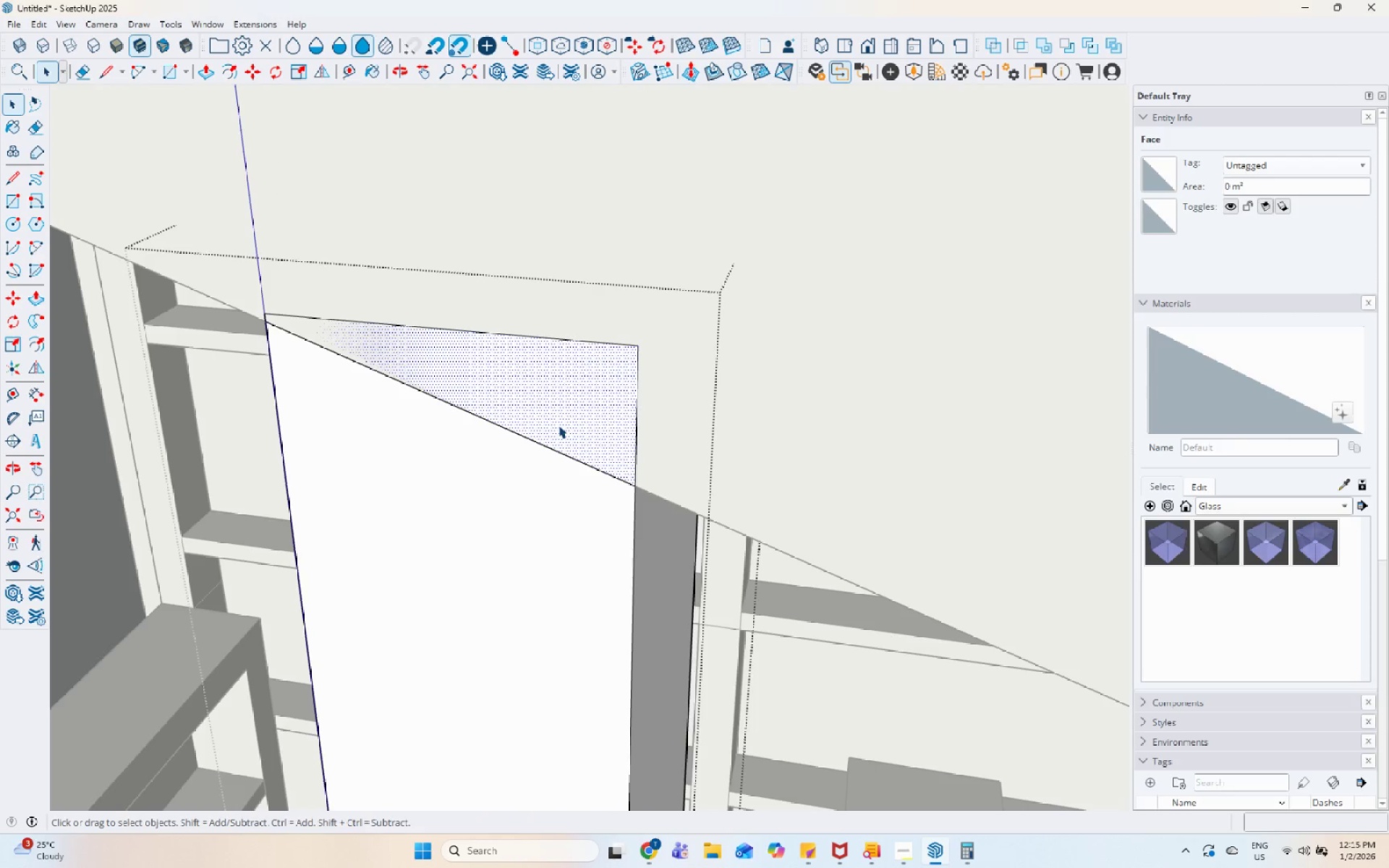 
left_click([558, 425])
 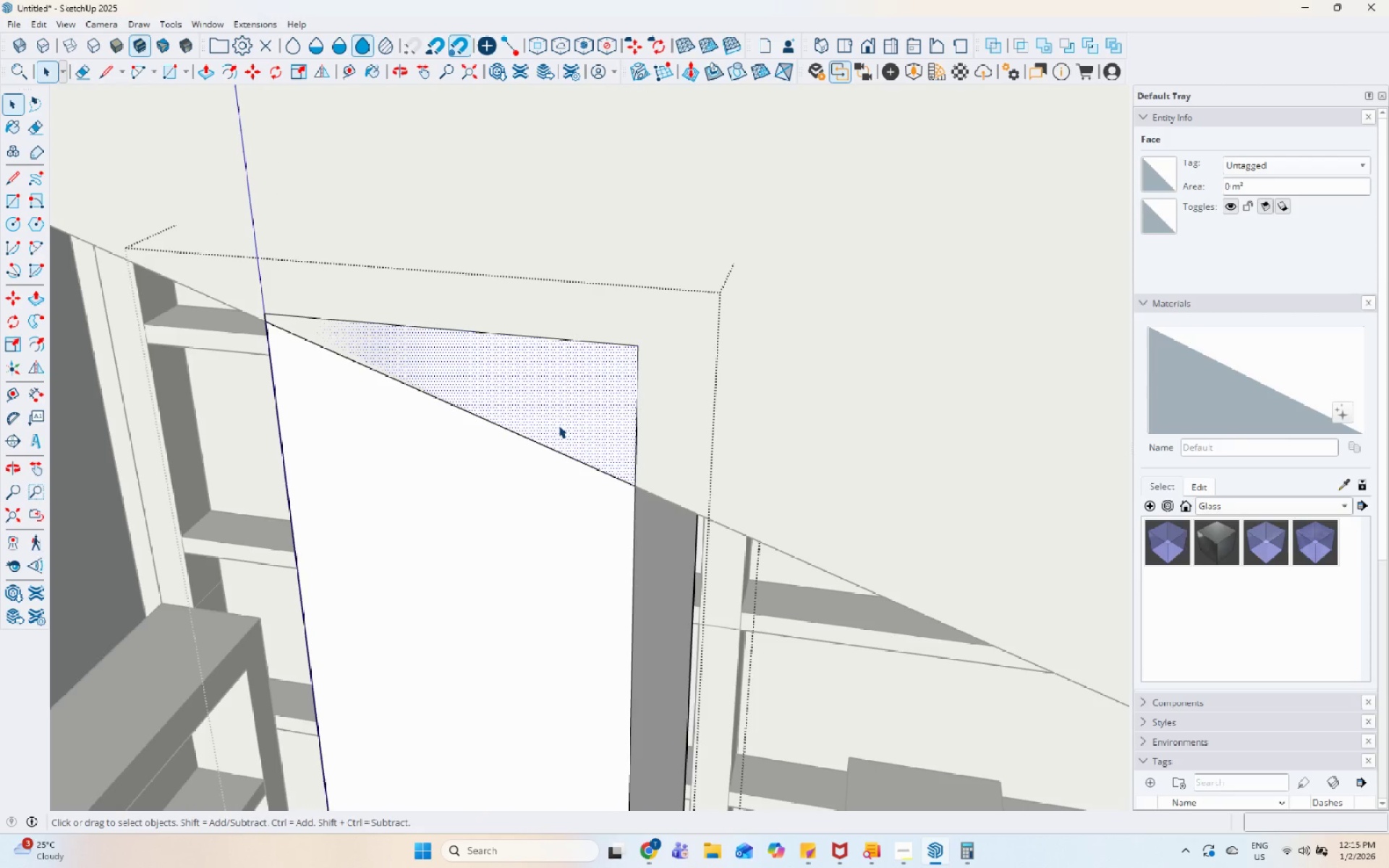 
scroll: coordinate [587, 541], scroll_direction: up, amount: 1.0
 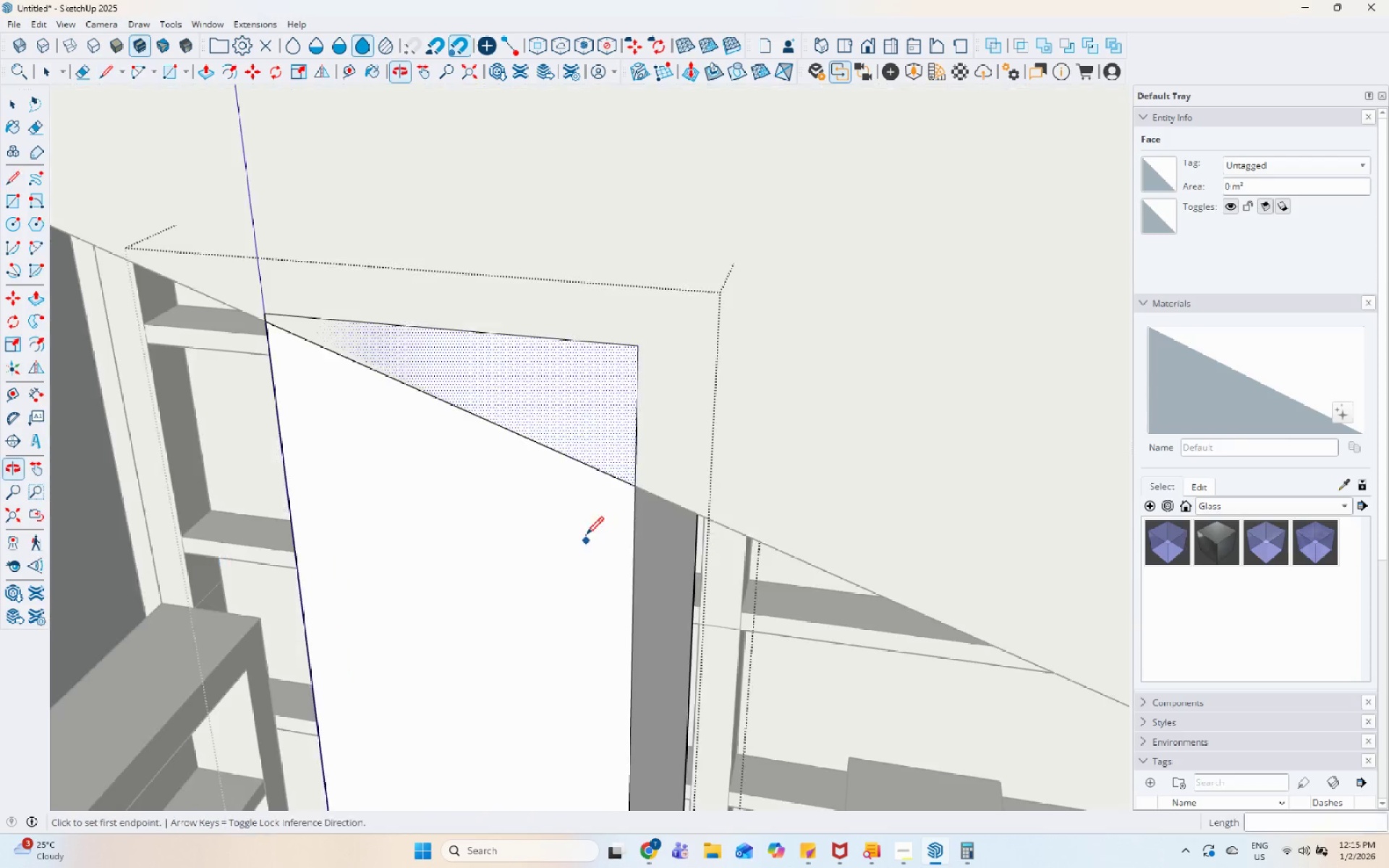 
key(P)
 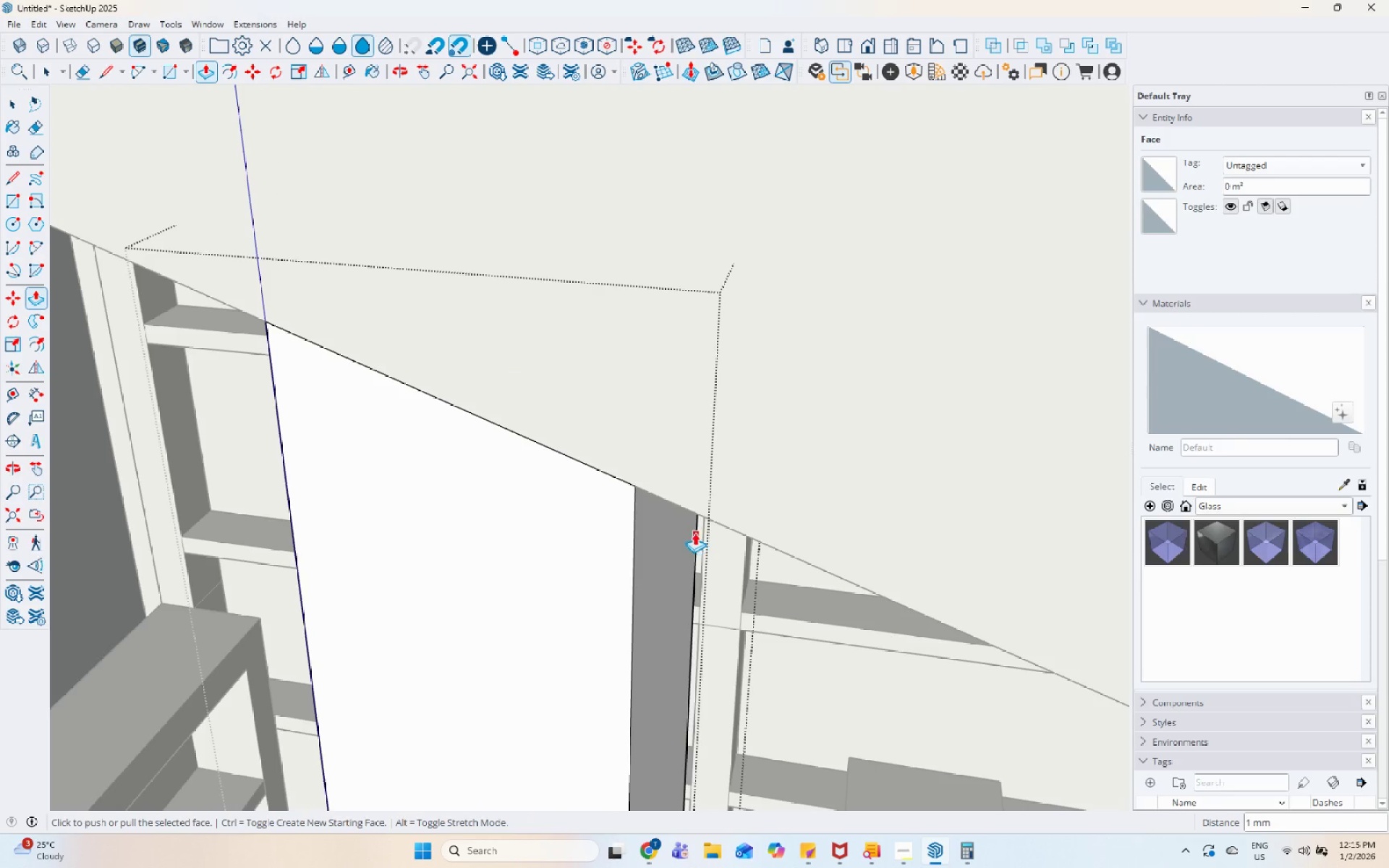 
left_click([693, 532])
 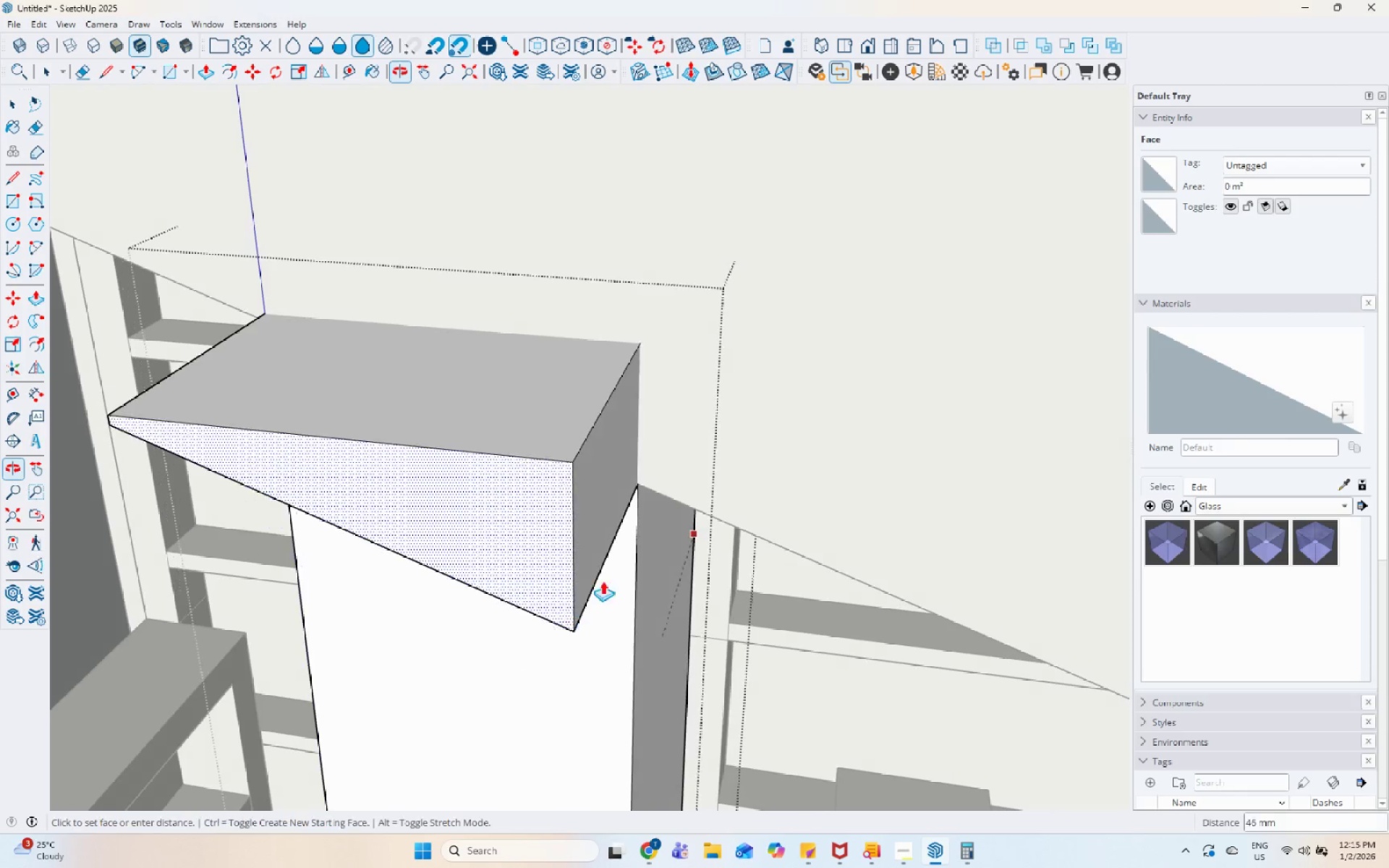 
scroll: coordinate [708, 457], scroll_direction: down, amount: 5.0
 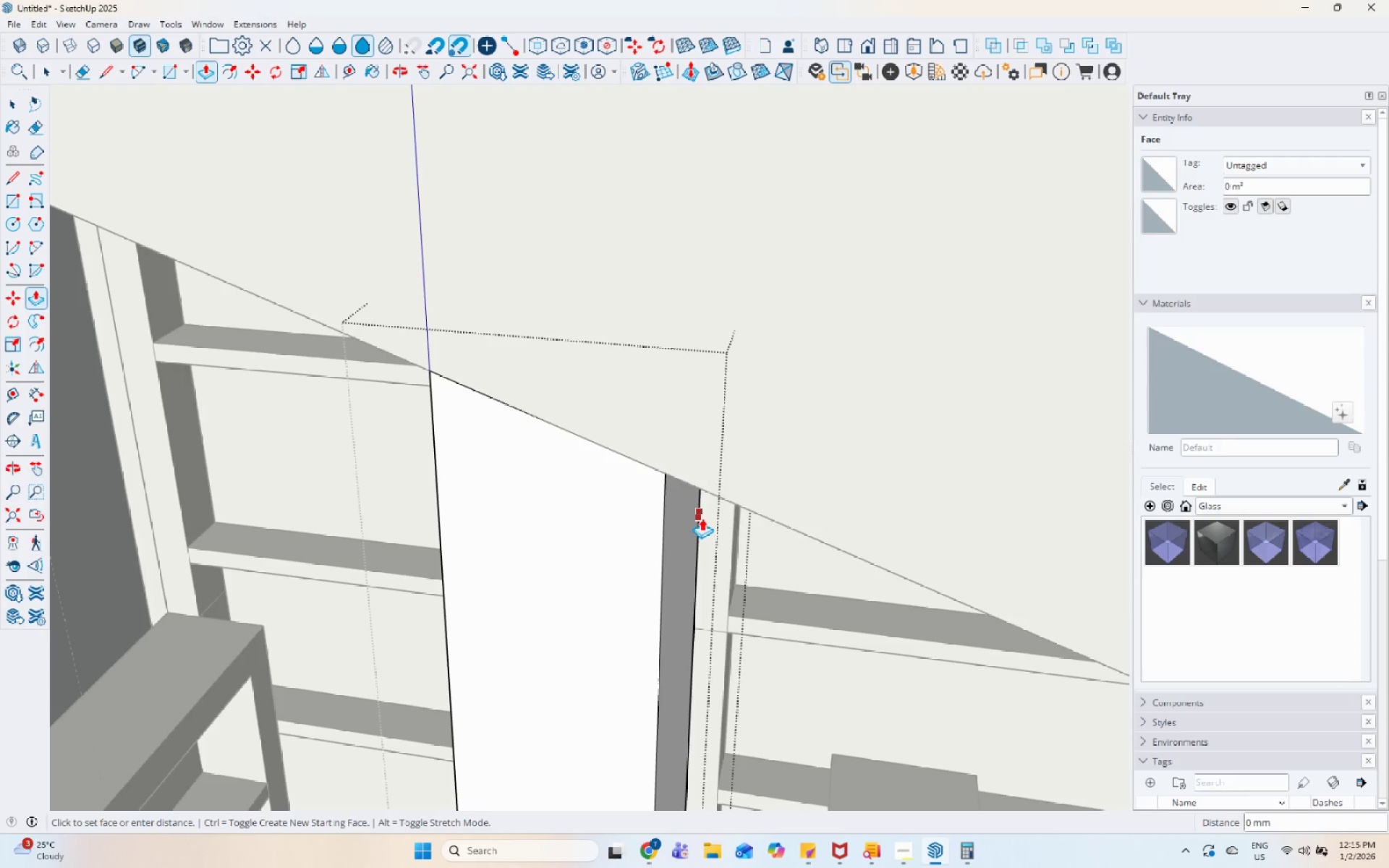 
left_click([701, 517])
 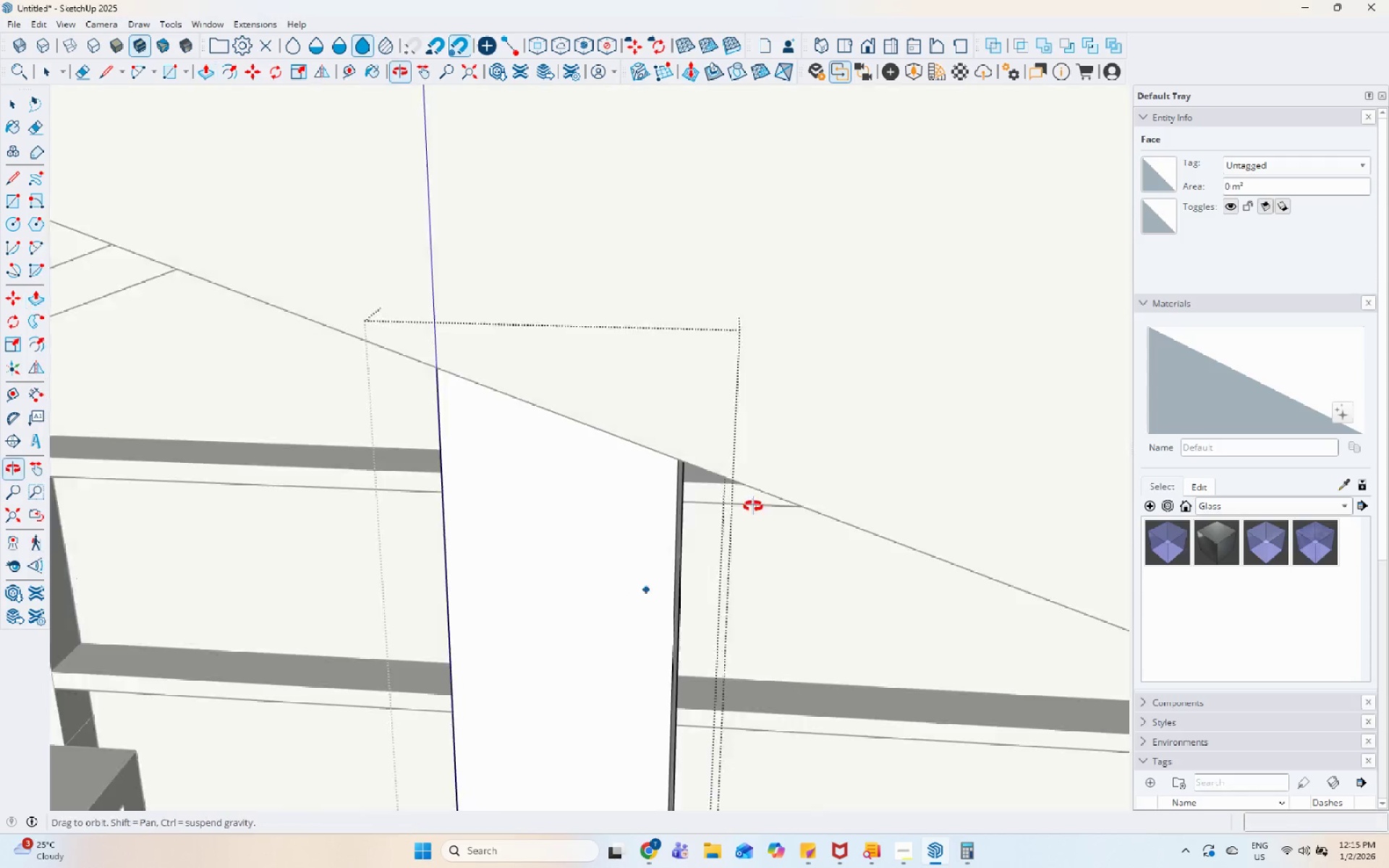 
key(Space)
 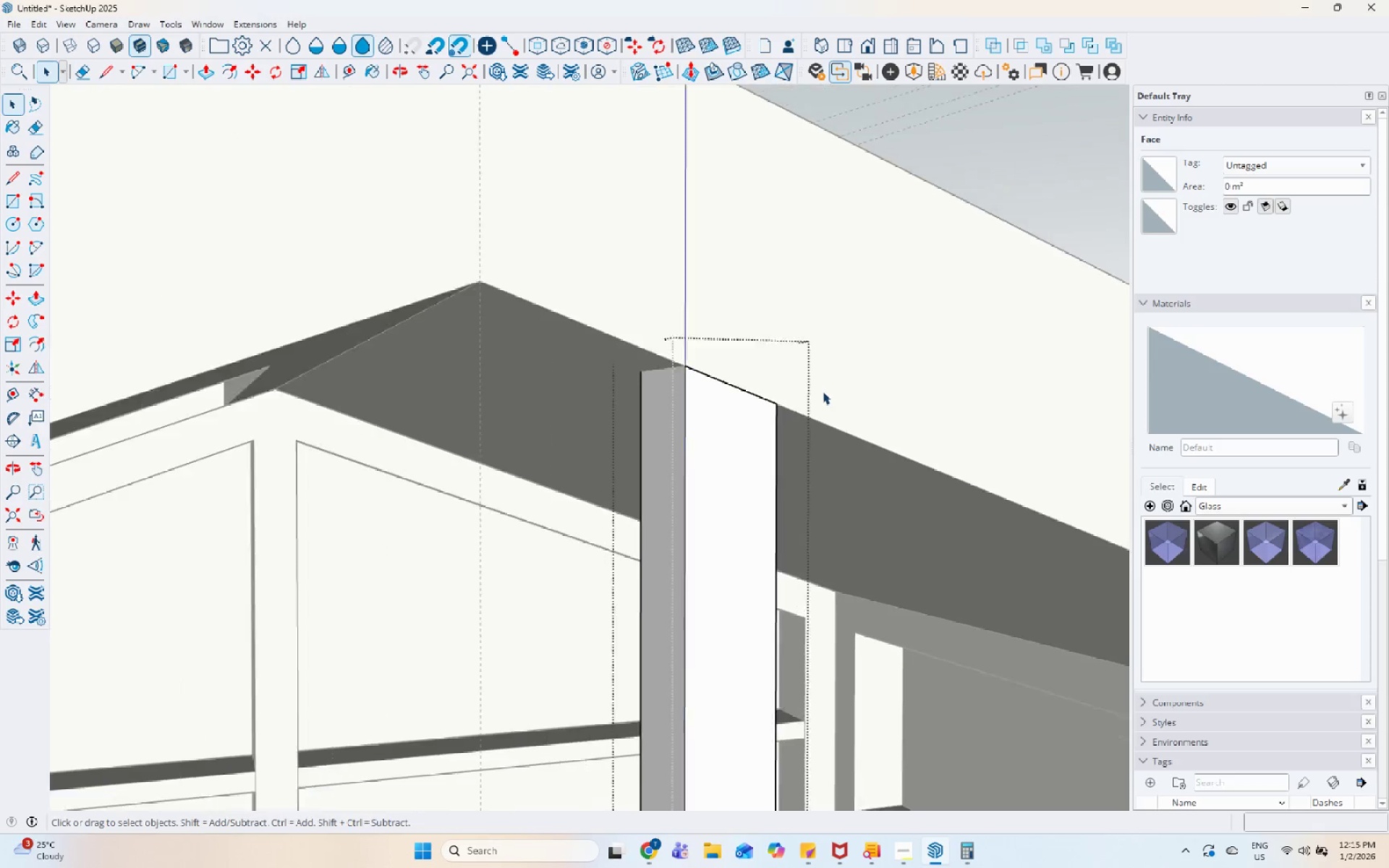 
key(Escape)
 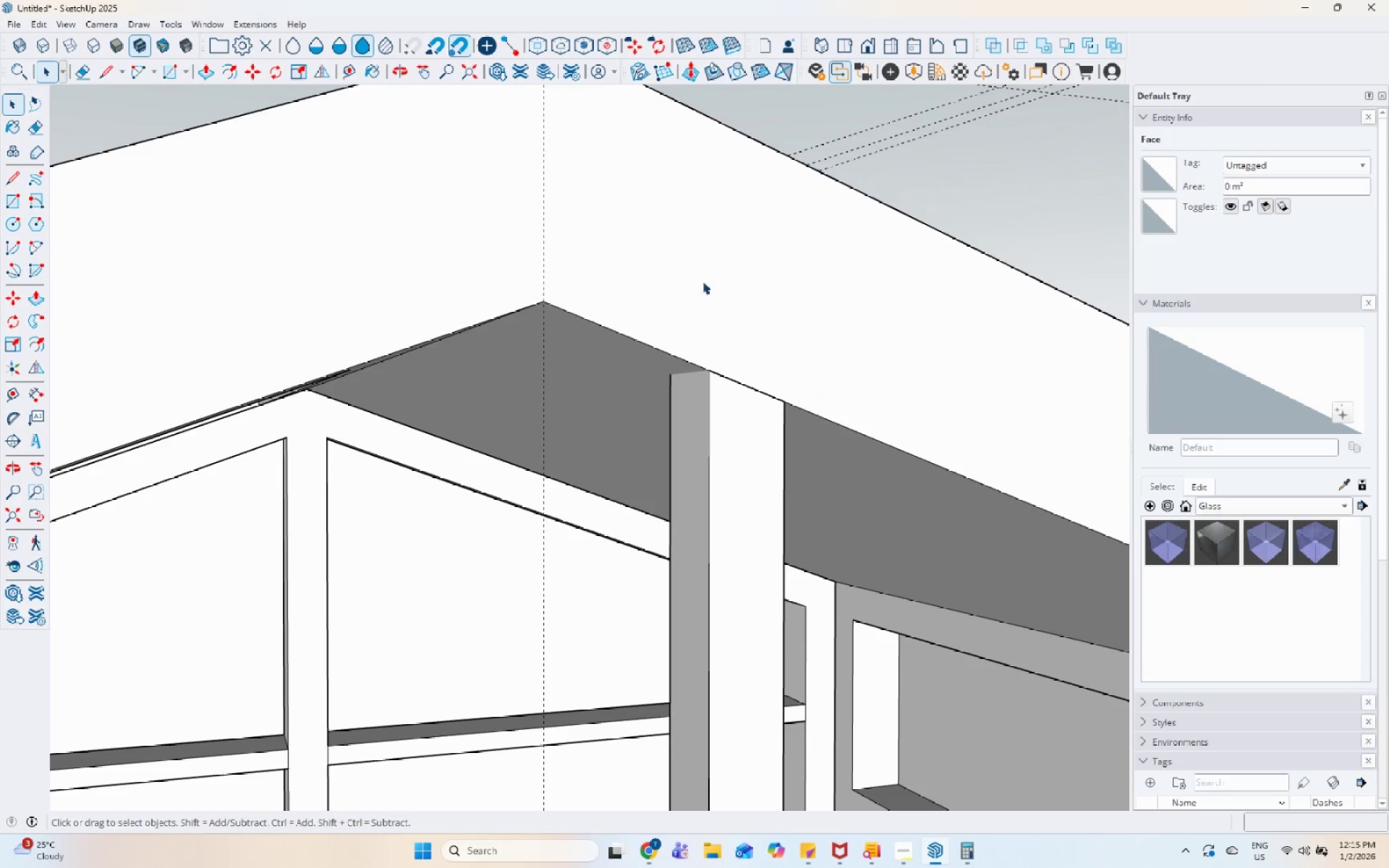 
key(Escape)
 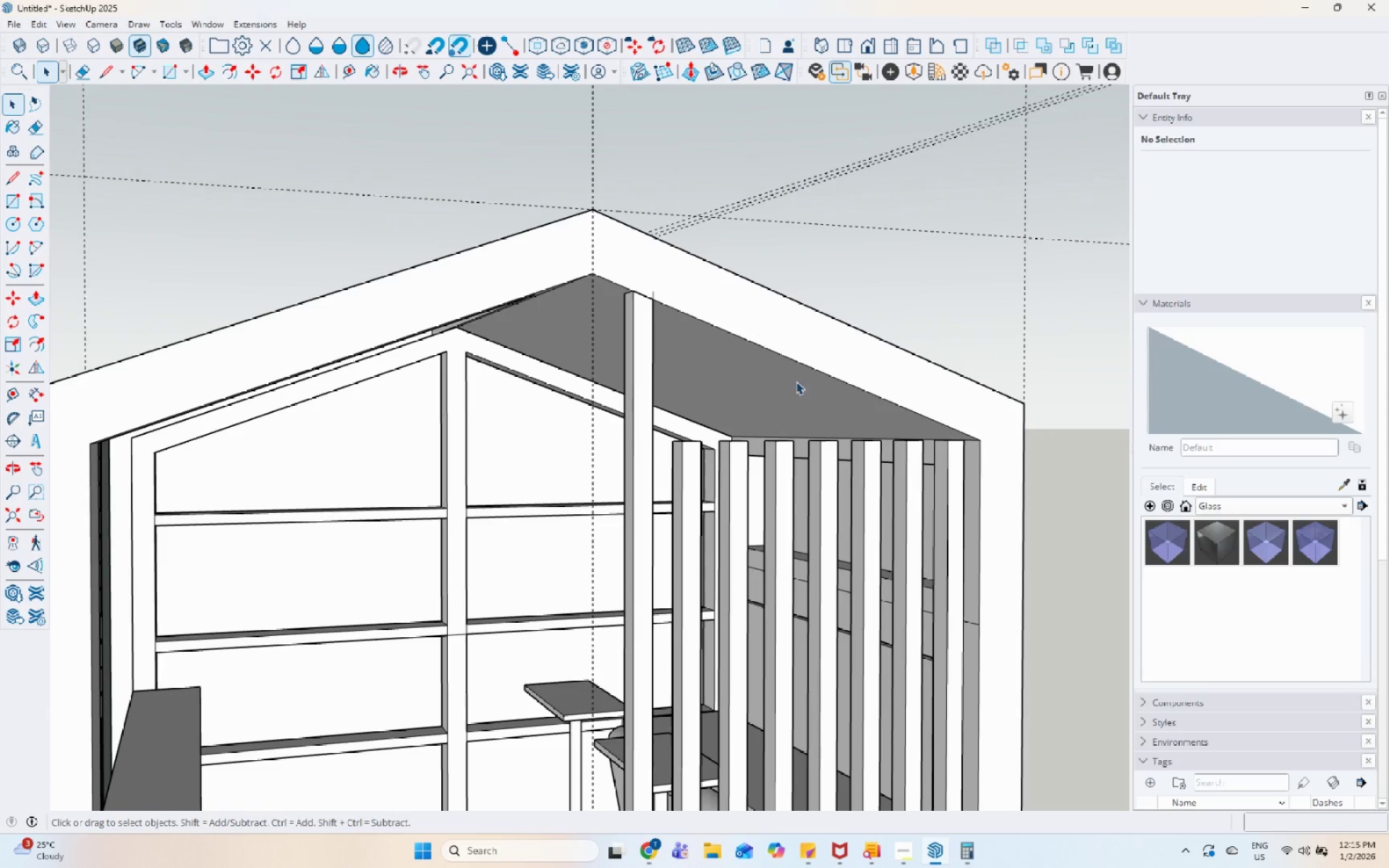 
scroll: coordinate [606, 267], scroll_direction: down, amount: 26.0
 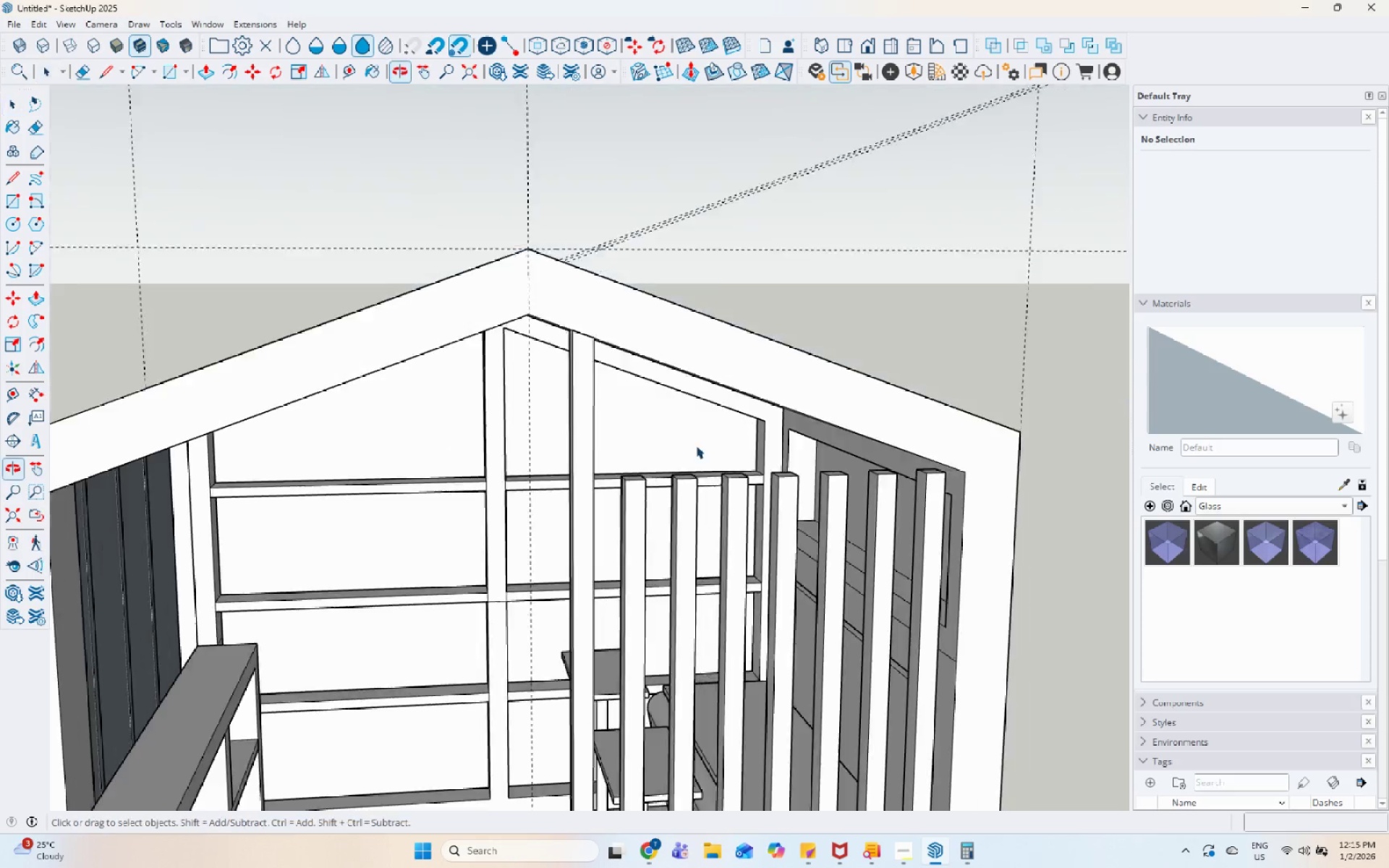 
left_click([608, 509])
 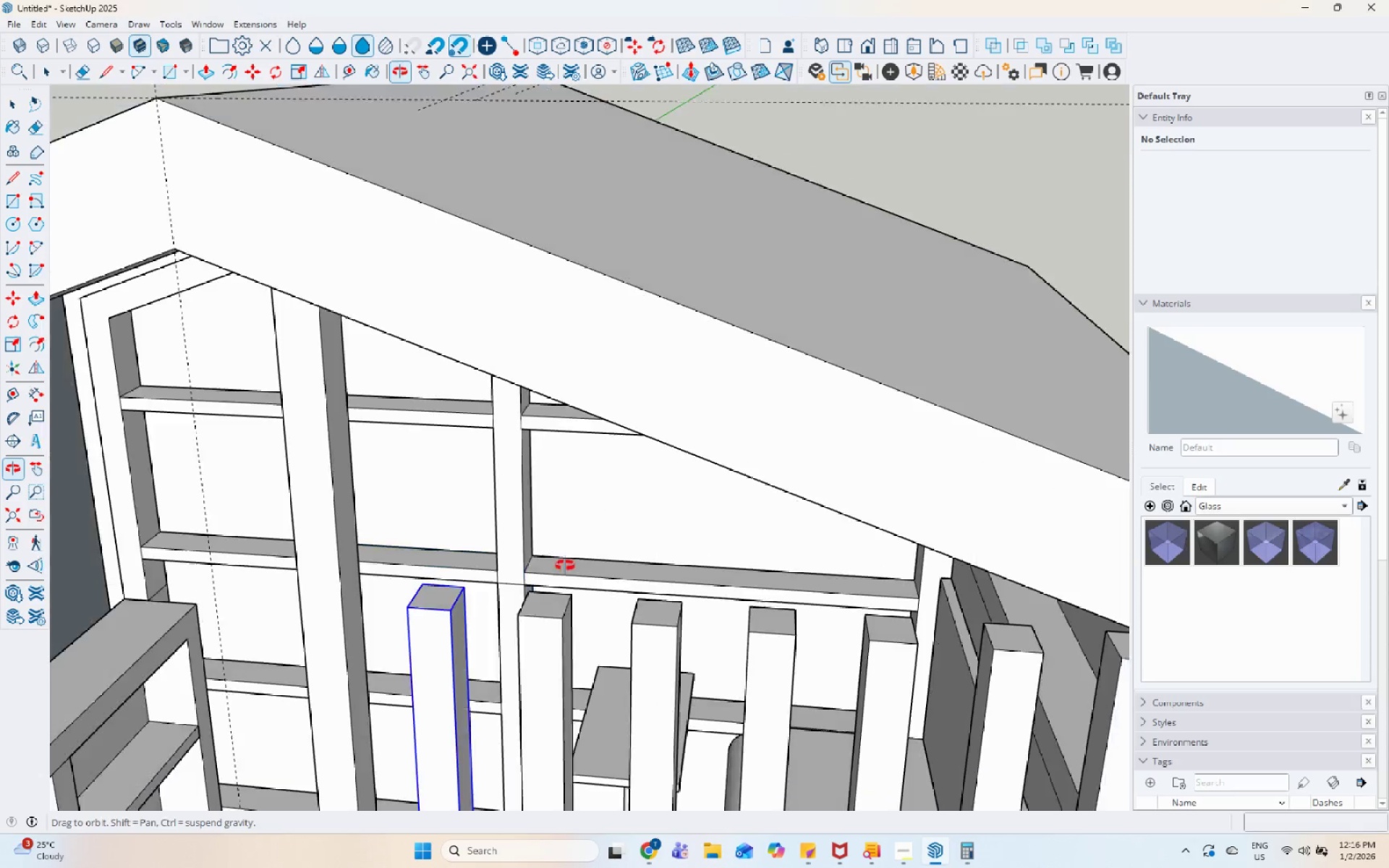 
scroll: coordinate [647, 471], scroll_direction: up, amount: 4.0
 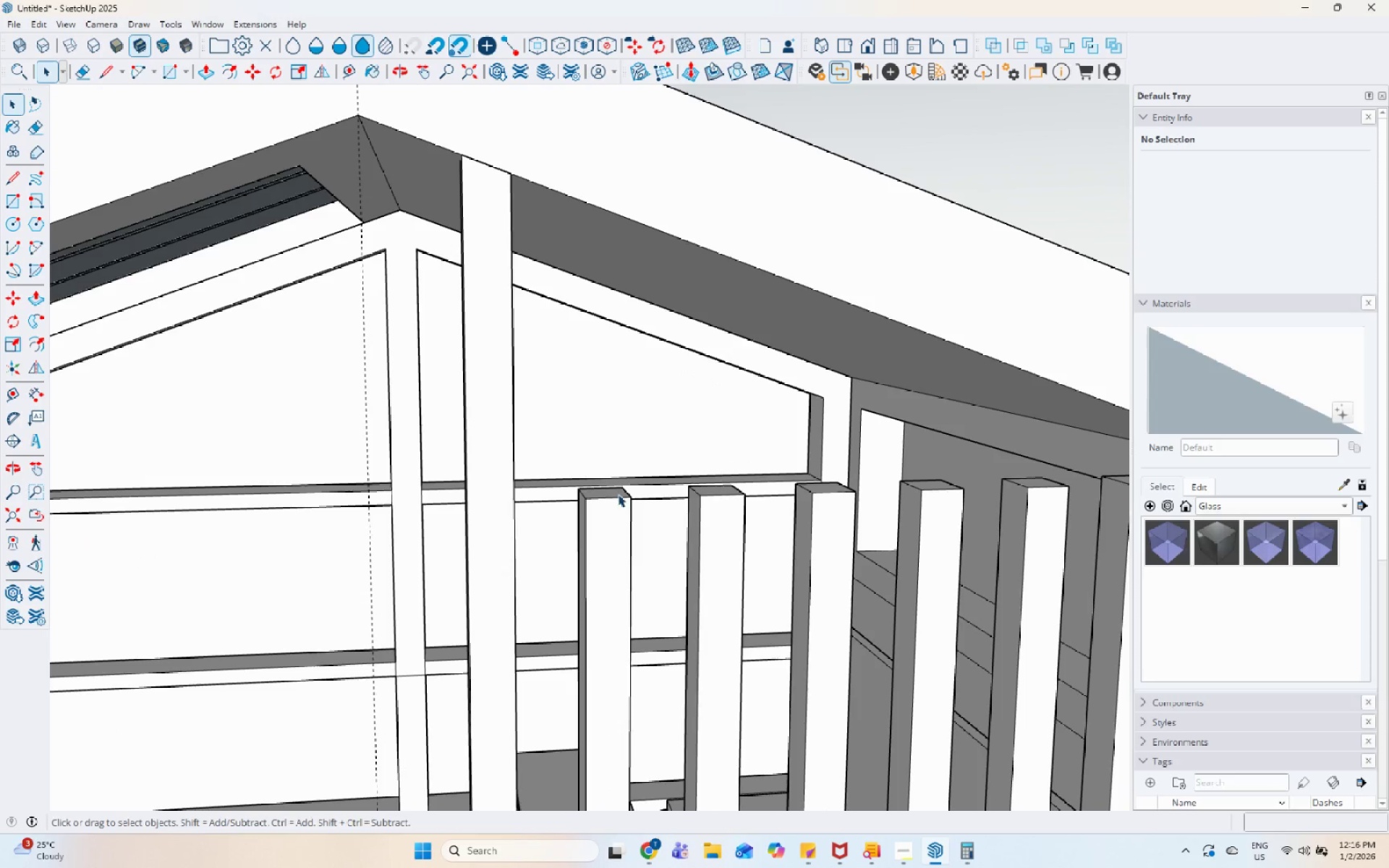 
key(S)
 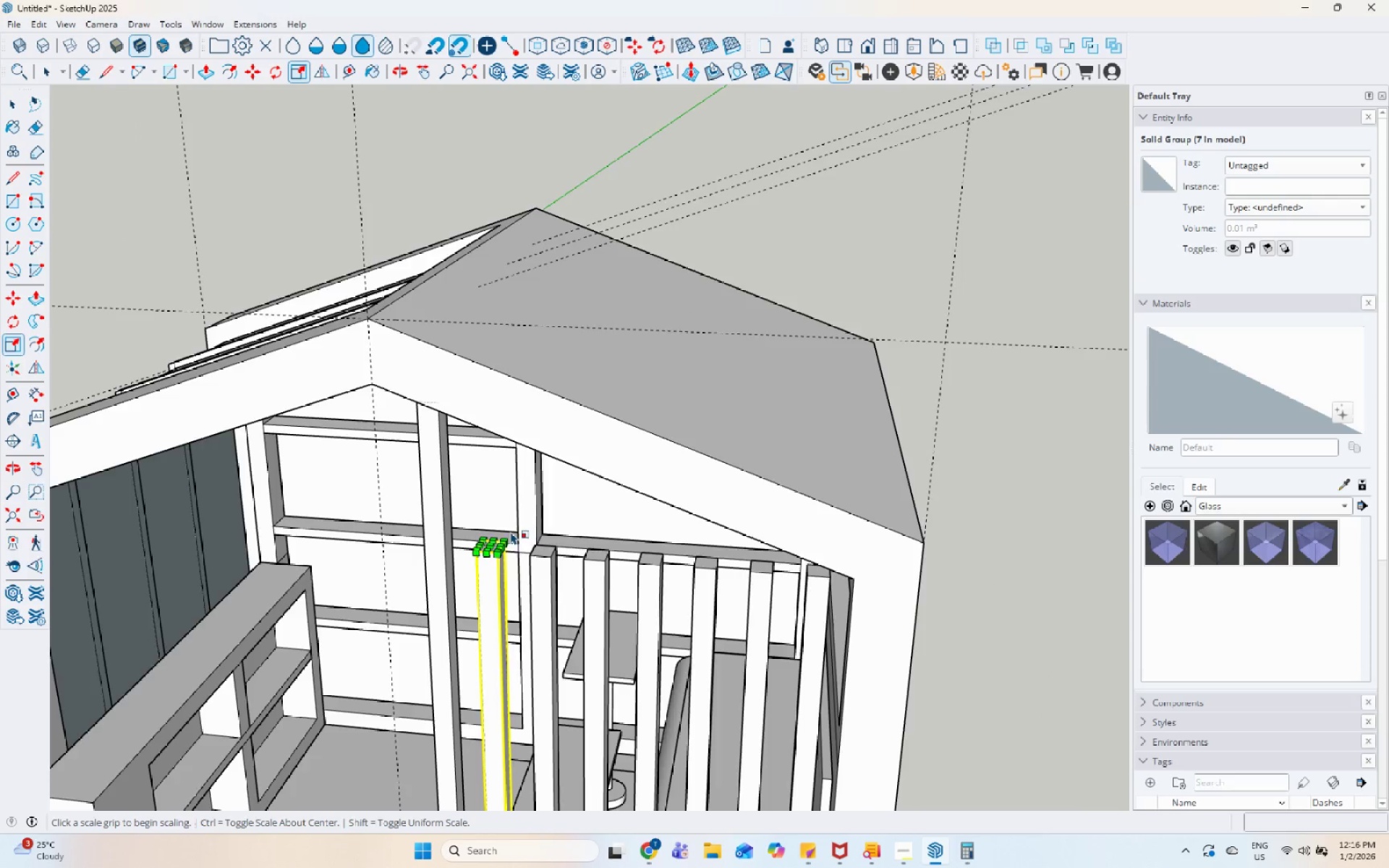 
scroll: coordinate [551, 496], scroll_direction: down, amount: 4.0
 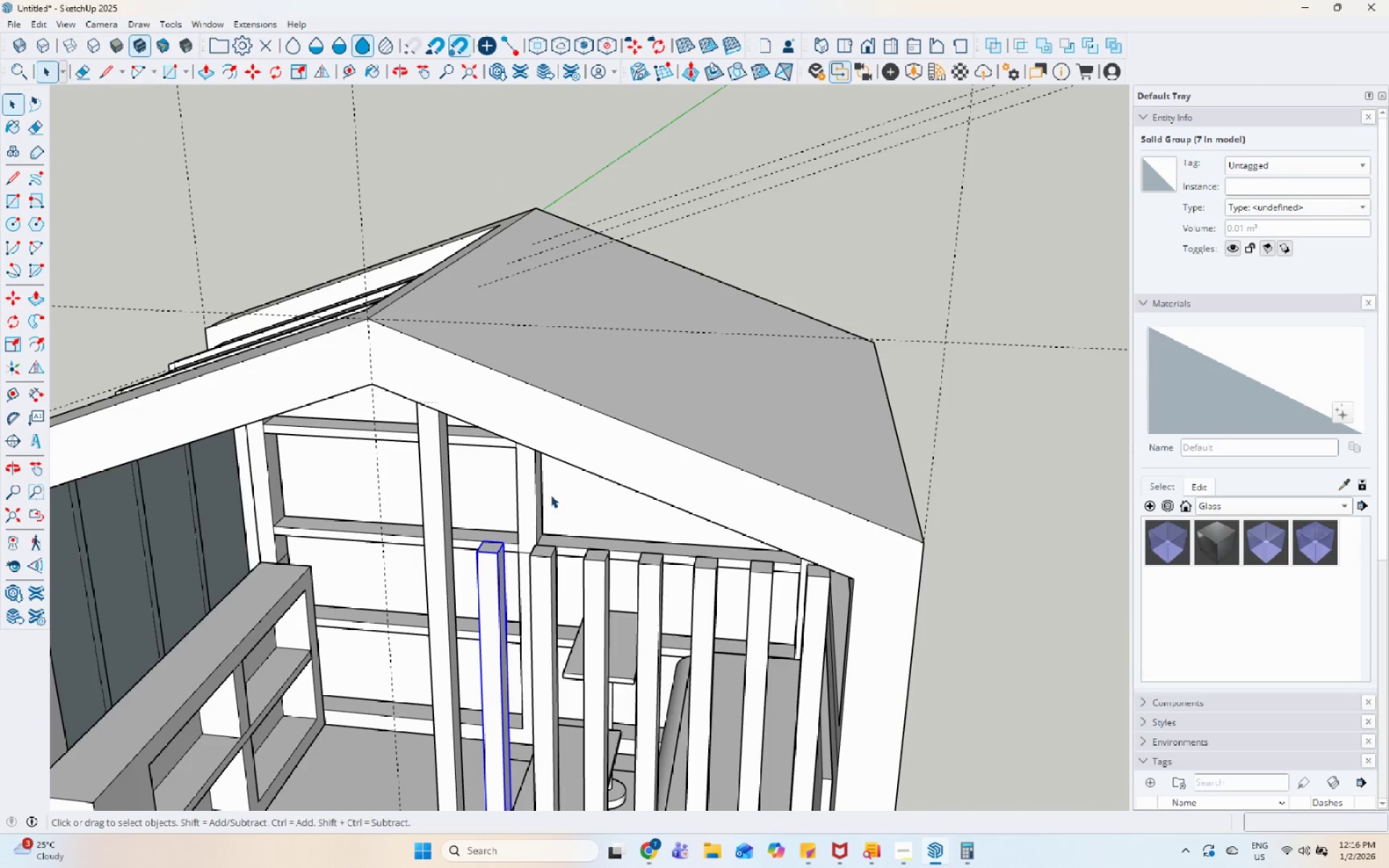 
left_click([492, 543])
 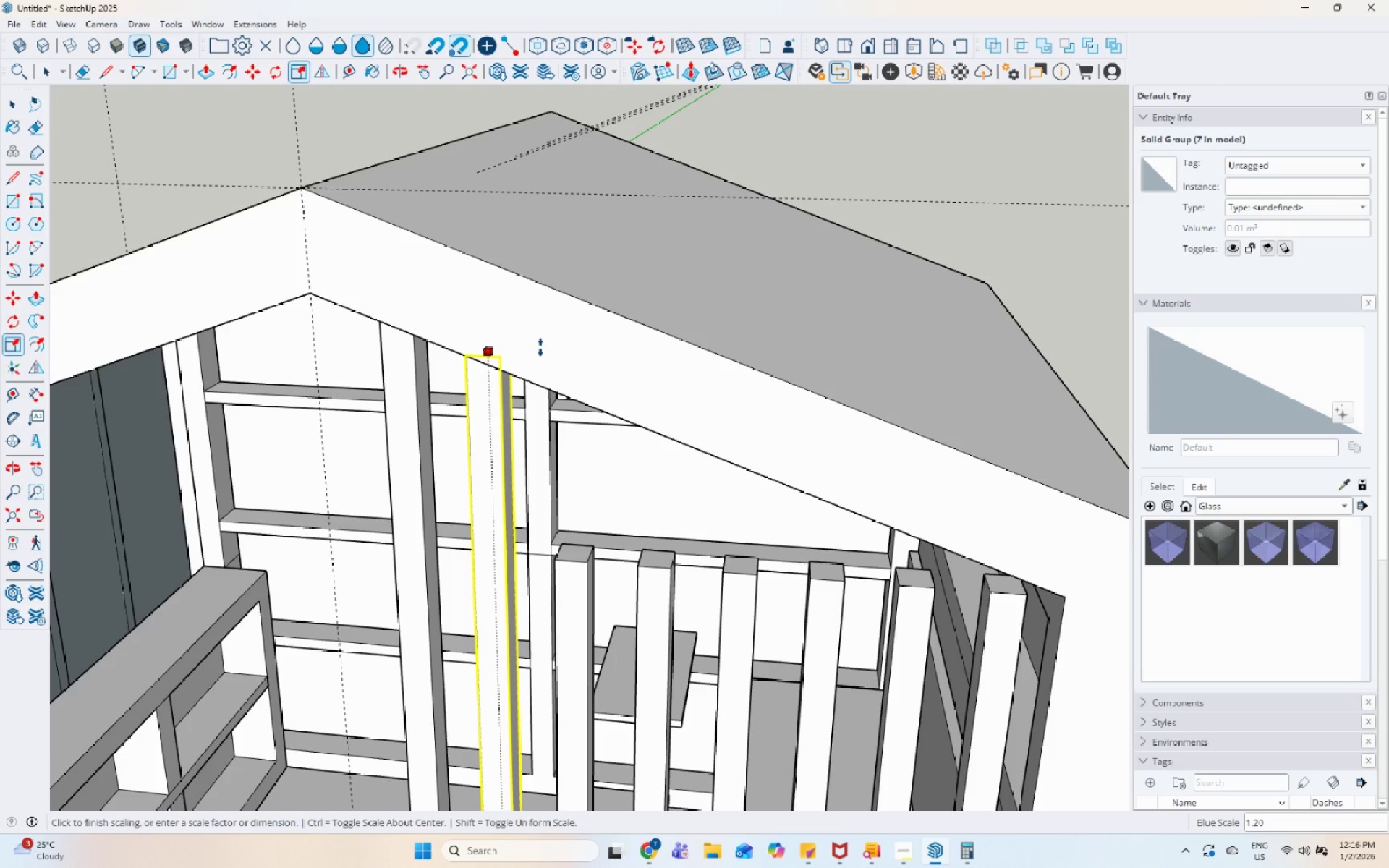 
scroll: coordinate [481, 549], scroll_direction: up, amount: 4.0
 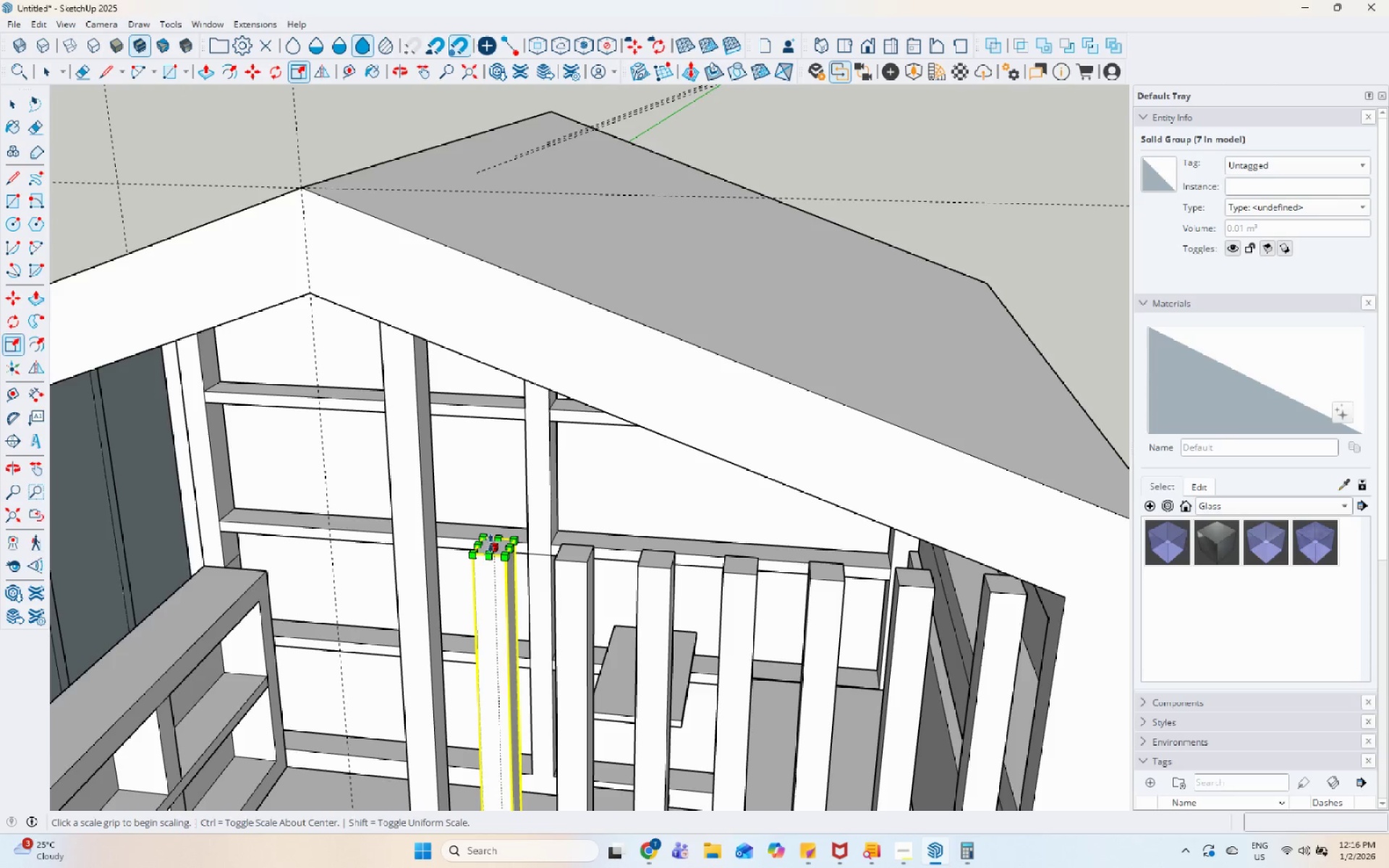 
left_click([540, 347])
 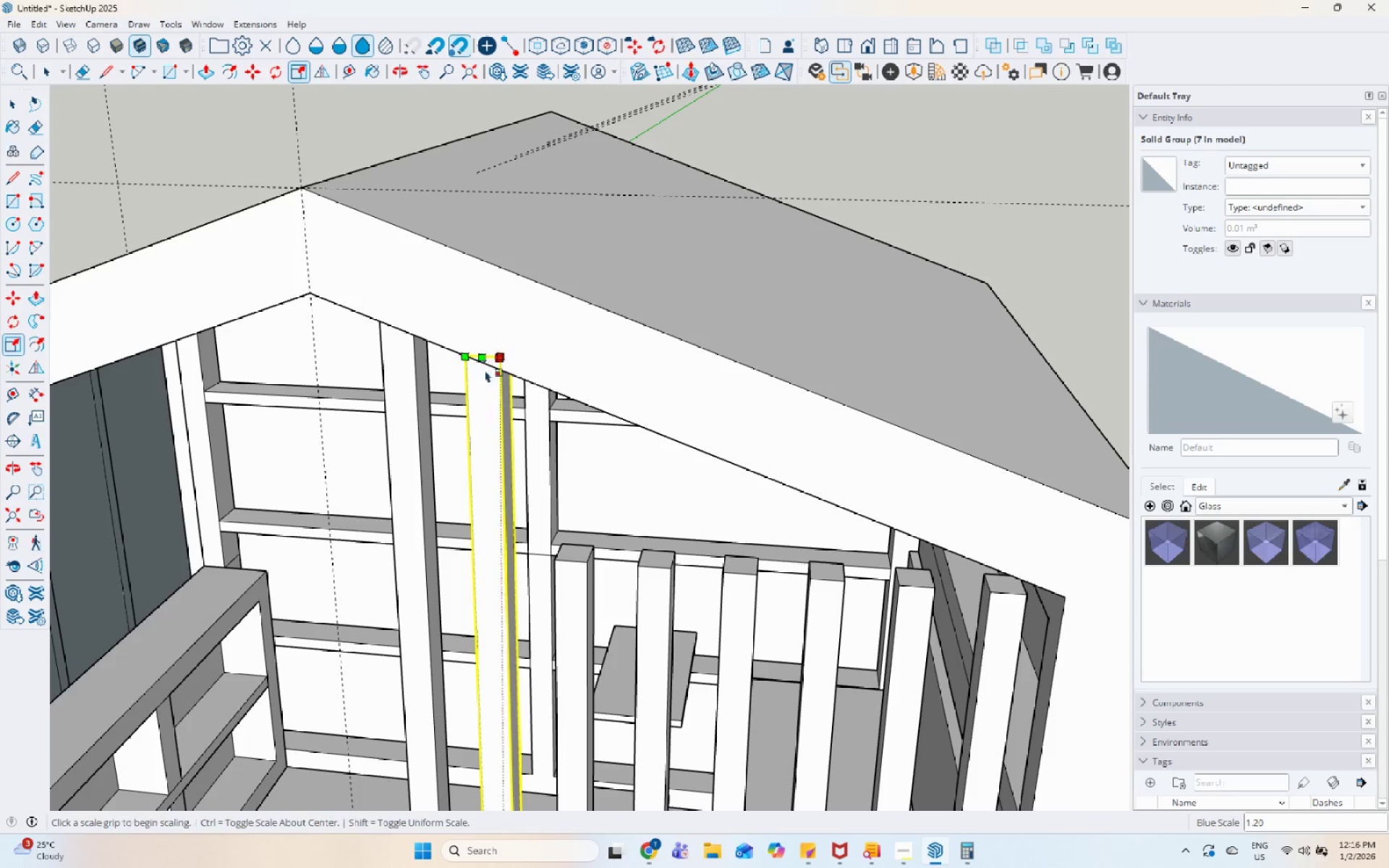 
key(Space)
 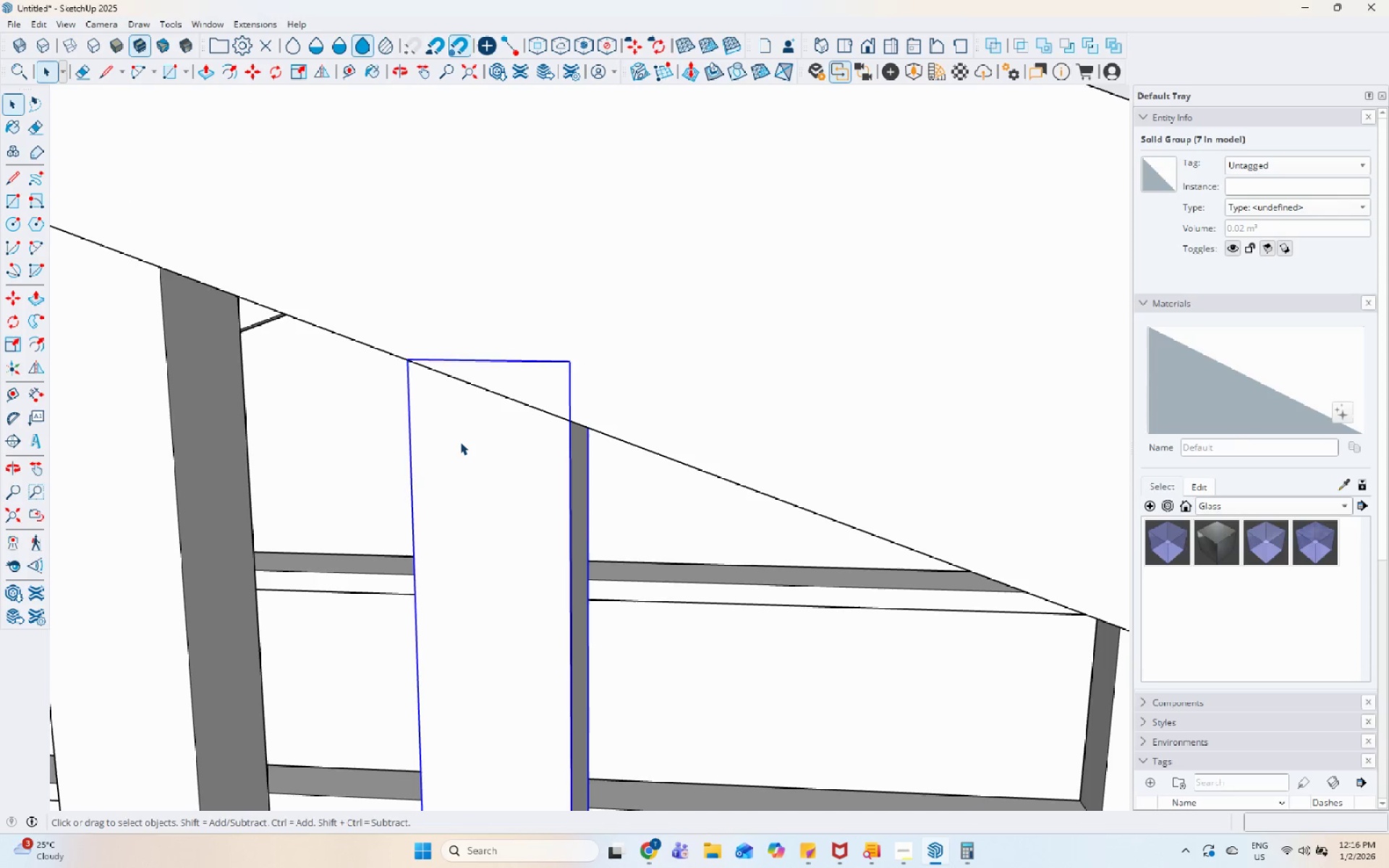 
scroll: coordinate [458, 417], scroll_direction: up, amount: 13.0
 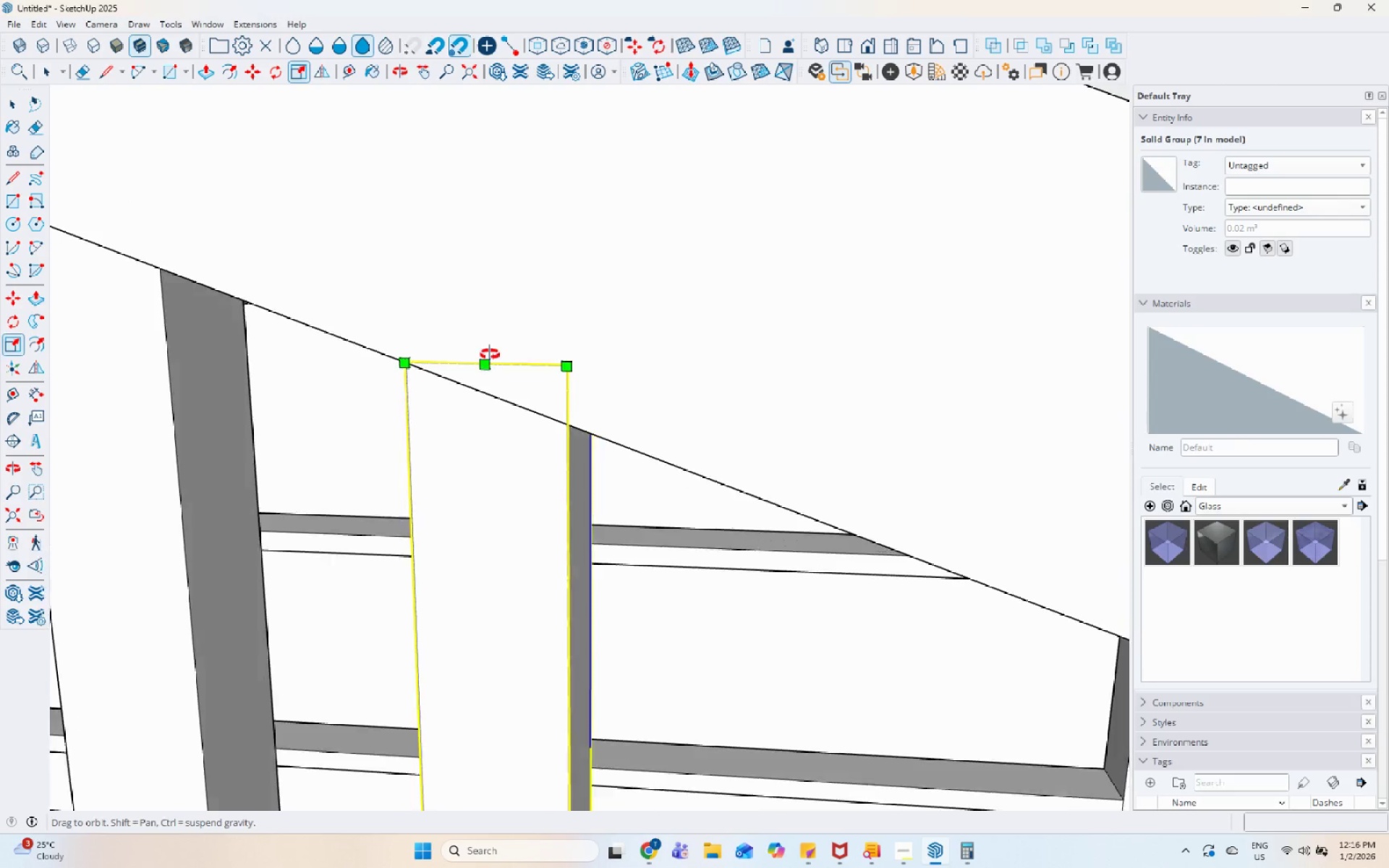 
double_click([460, 442])
 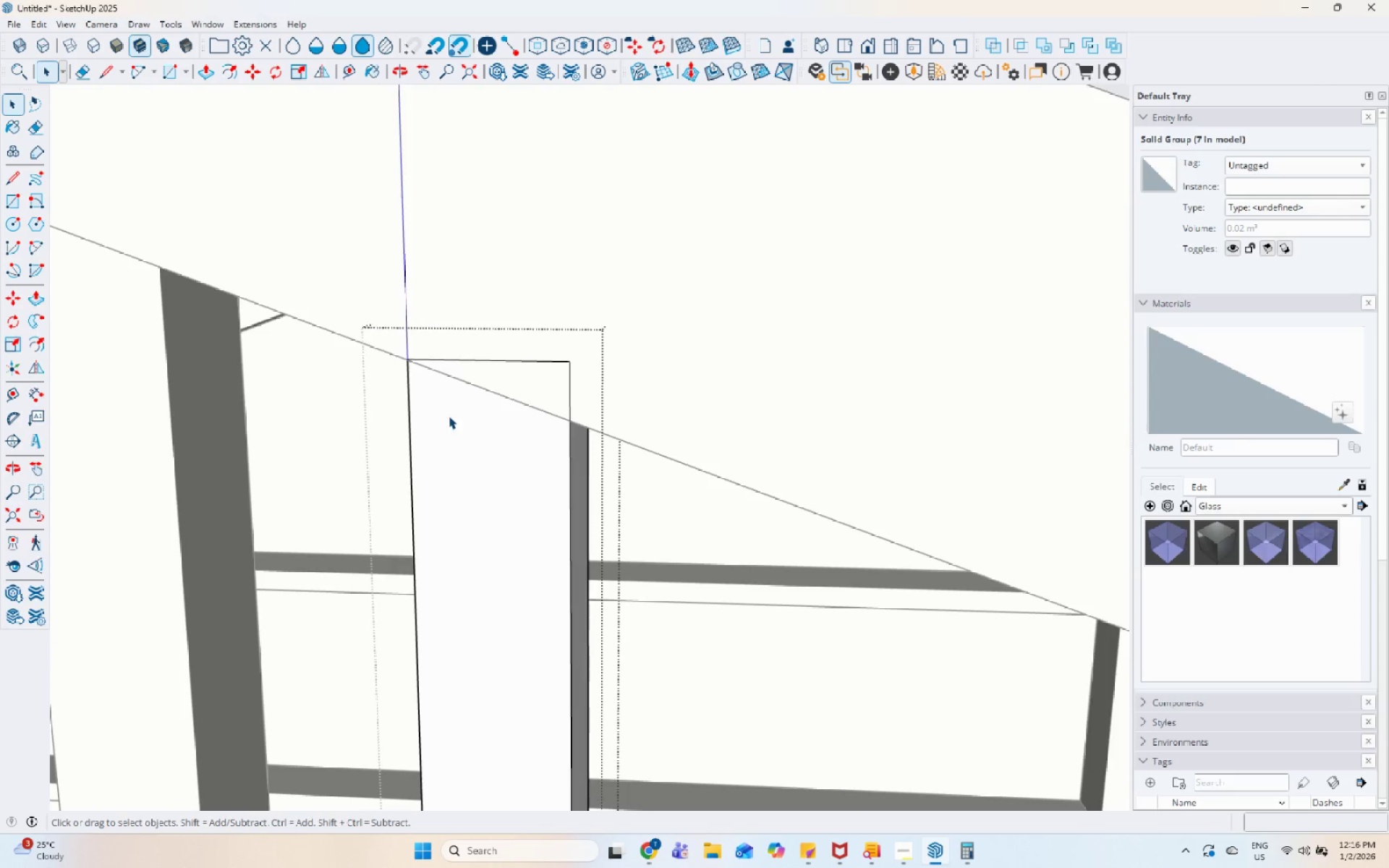 
left_click([449, 404])
 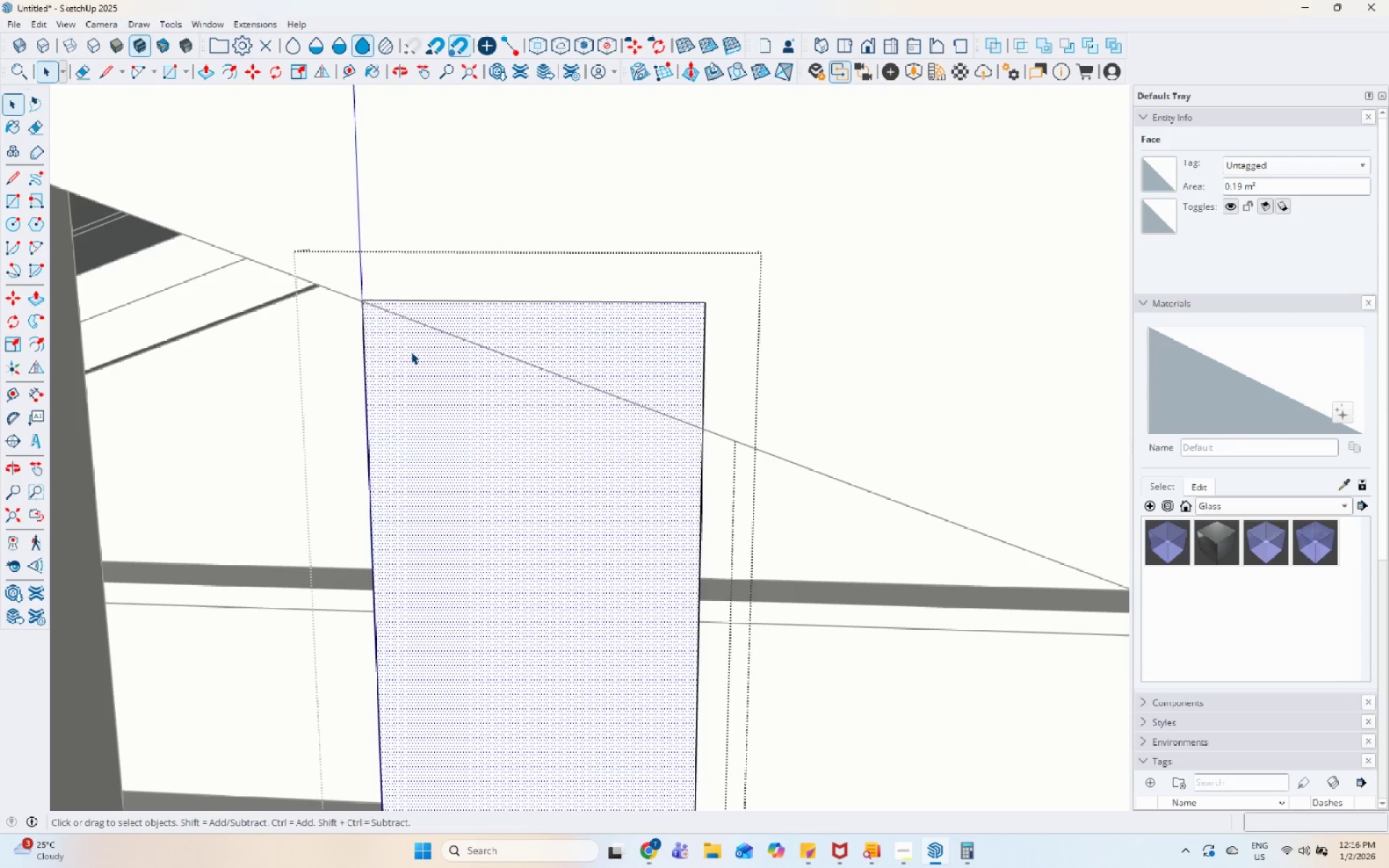 
scroll: coordinate [449, 413], scroll_direction: up, amount: 7.0
 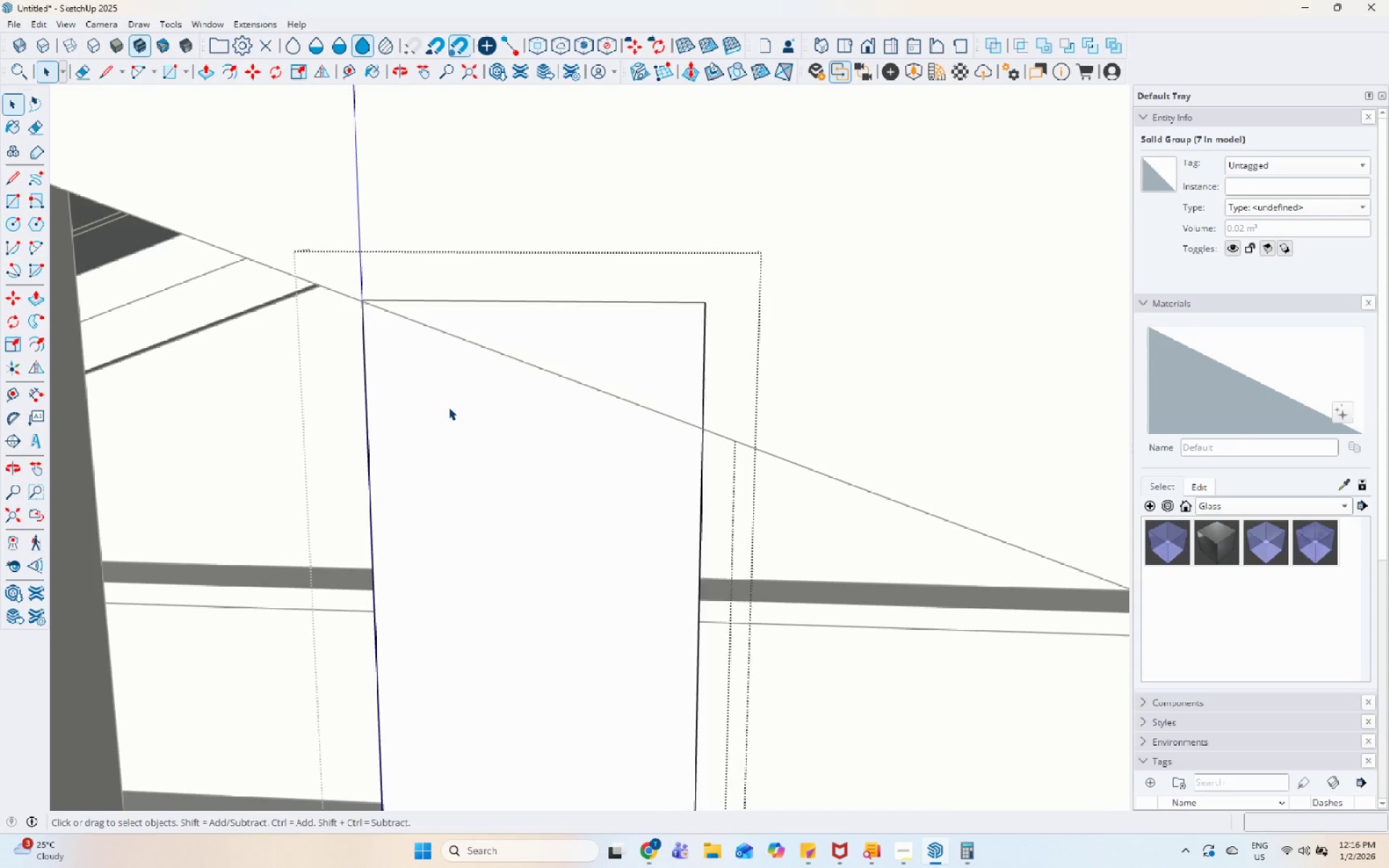 
key(L)
 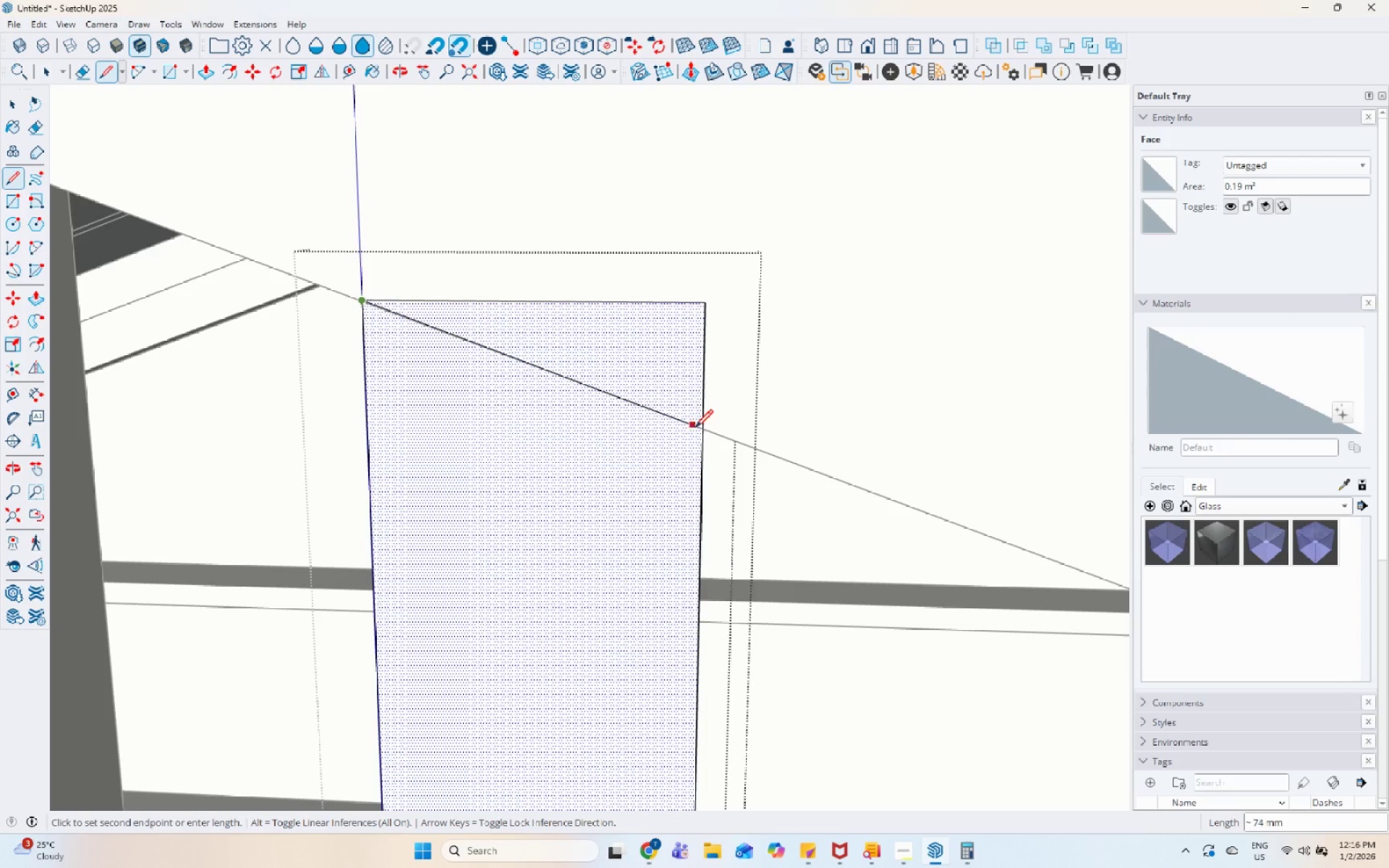 
left_click([700, 431])
 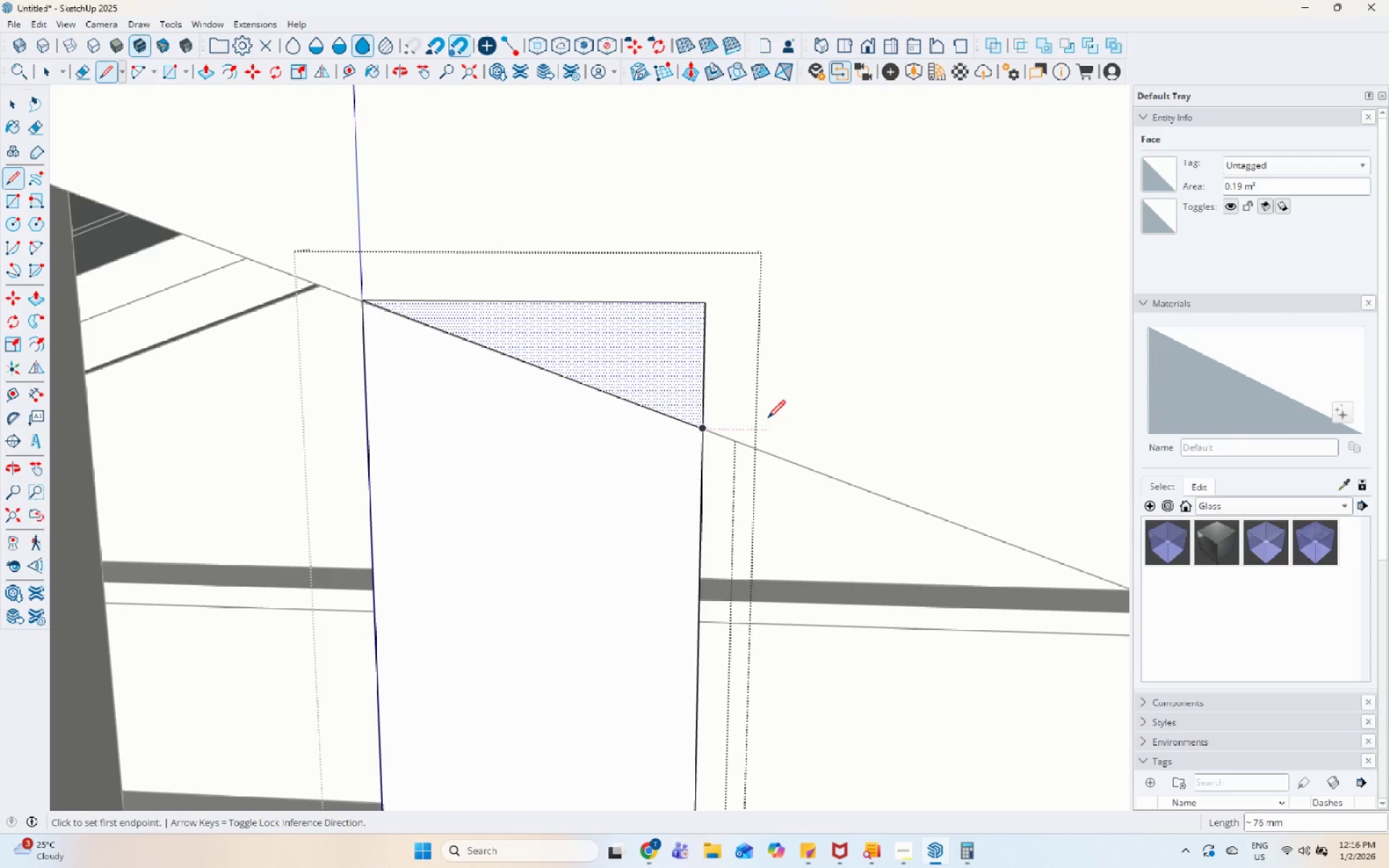 
key(Space)
 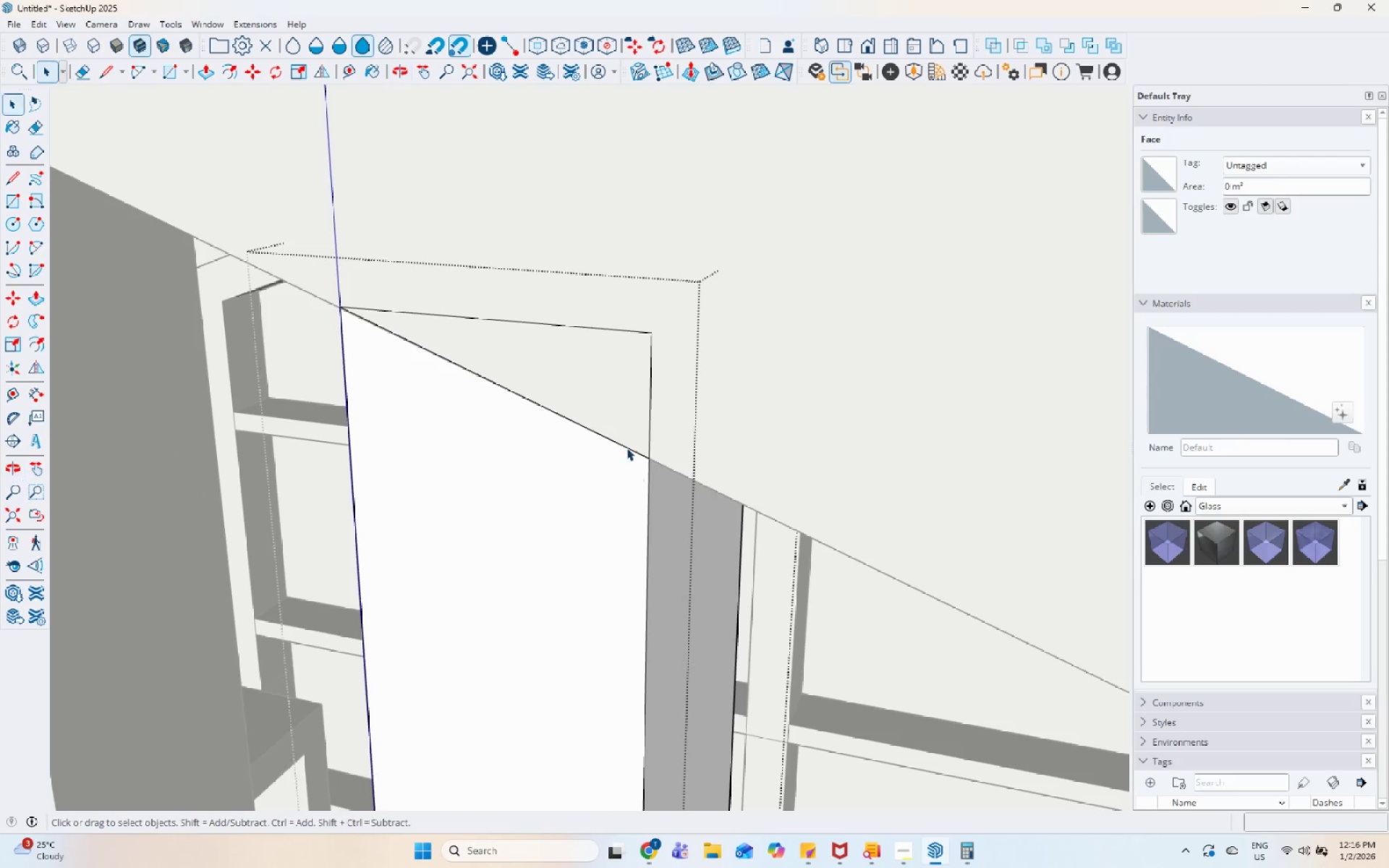 
left_click([625, 423])
 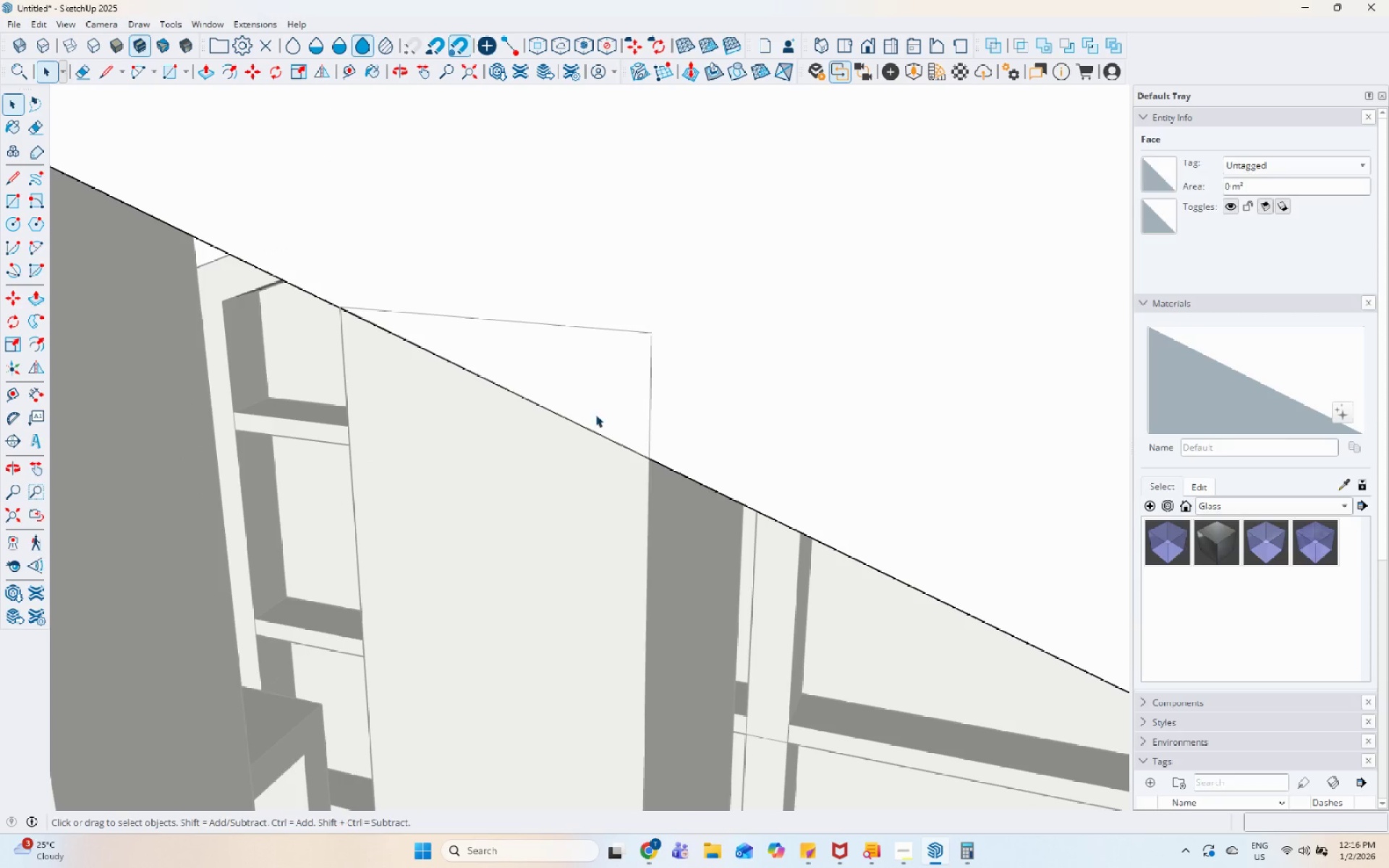 
double_click([517, 504])
 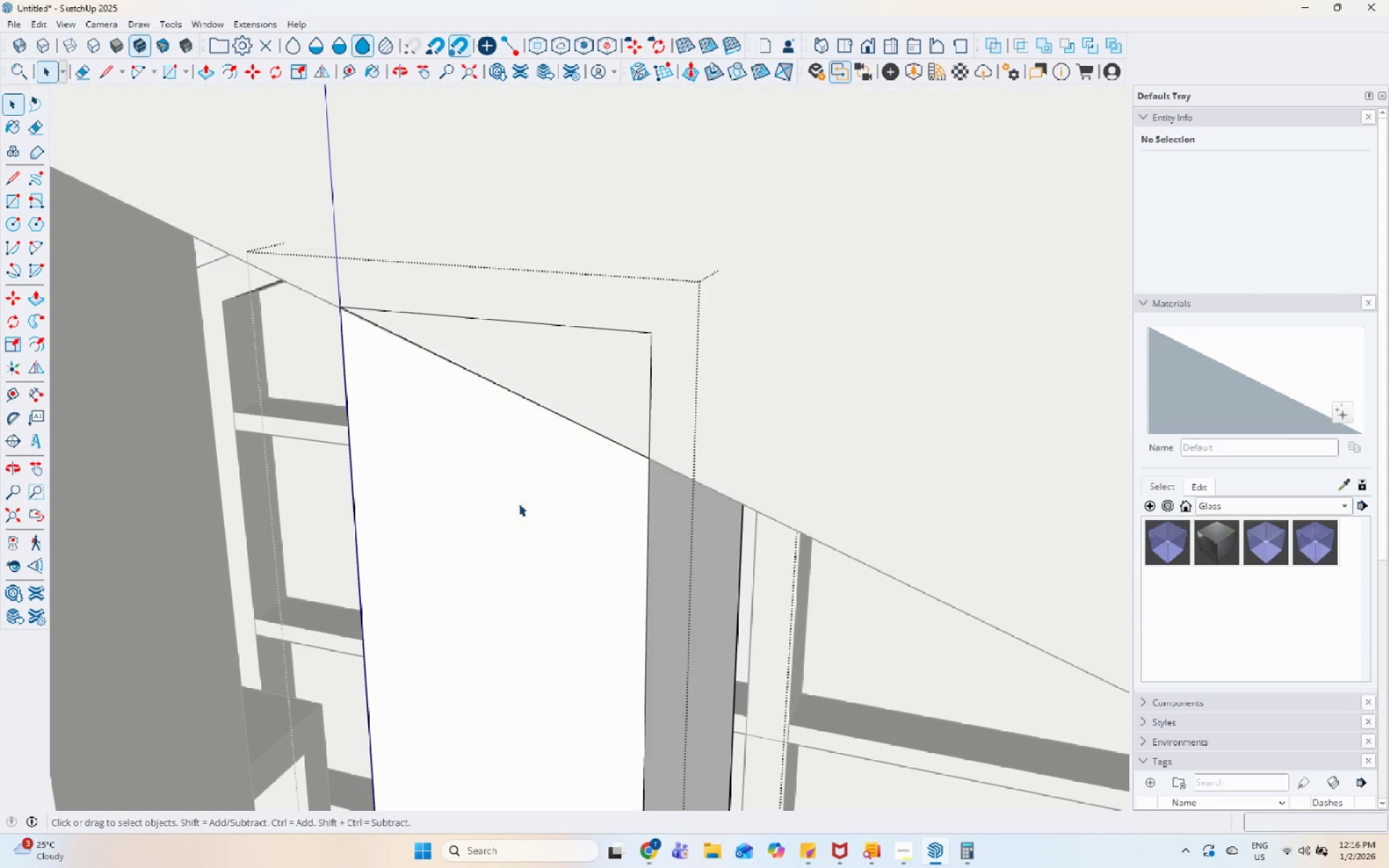 
triple_click([526, 498])
 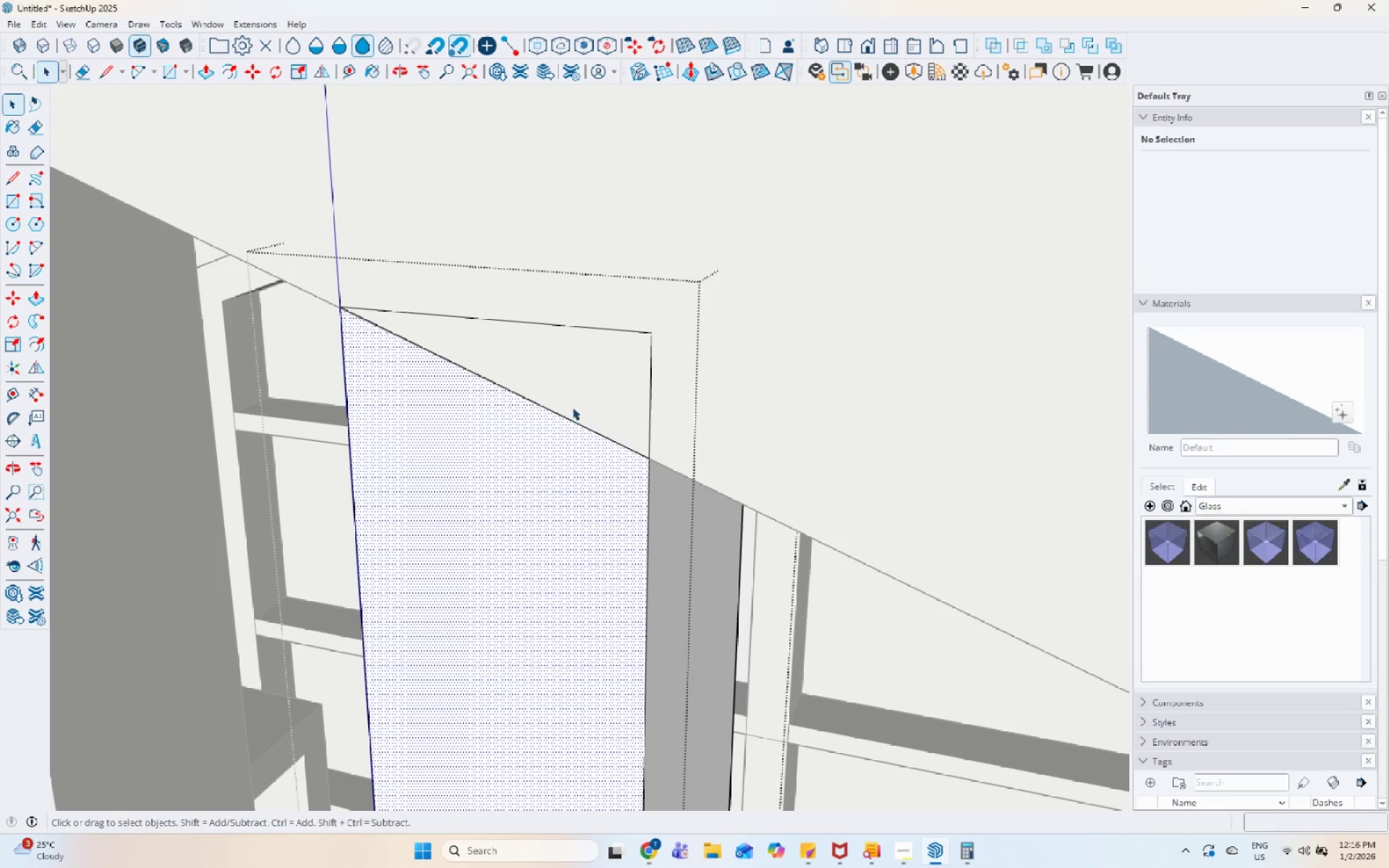 
triple_click([579, 394])
 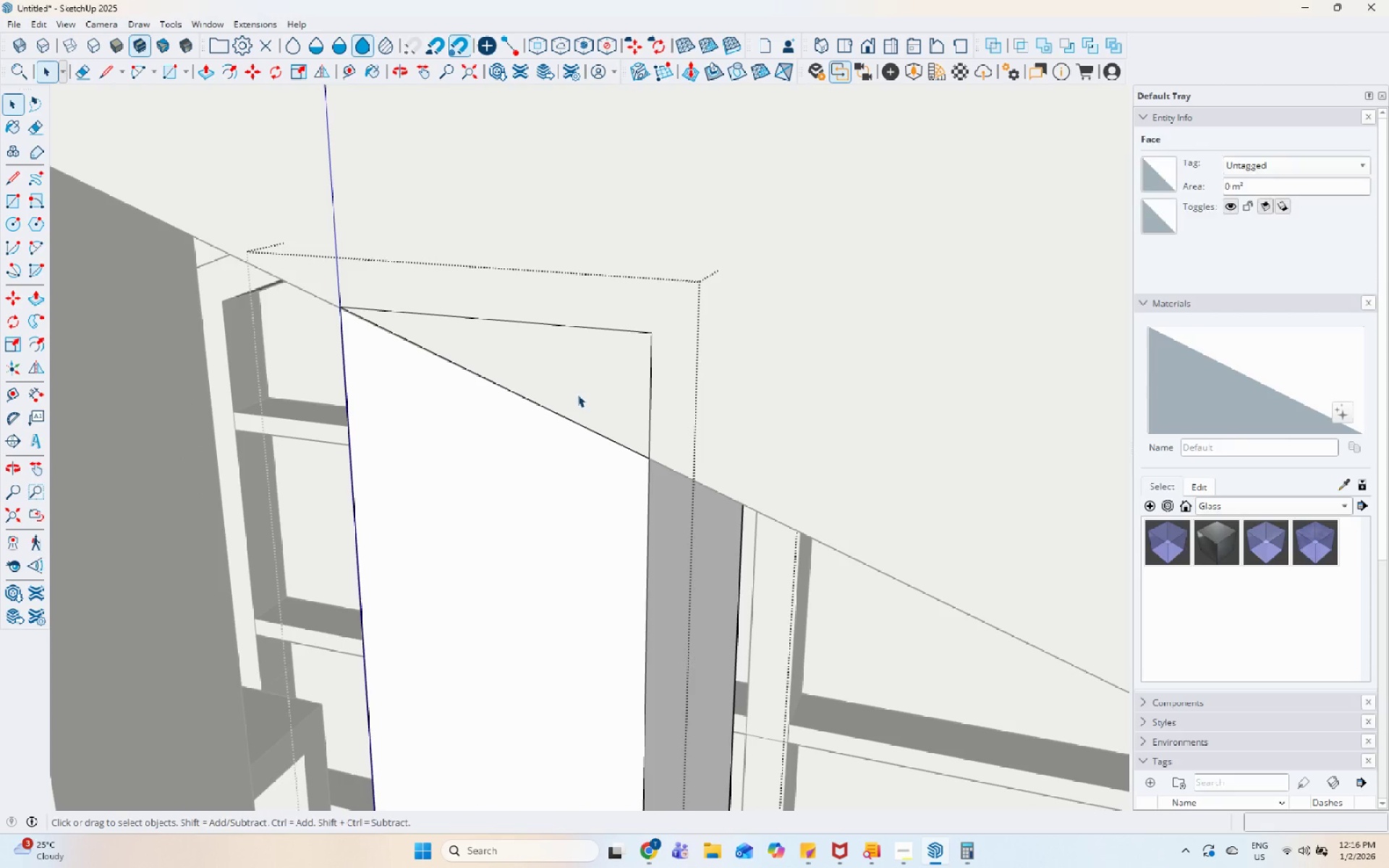 
key(P)
 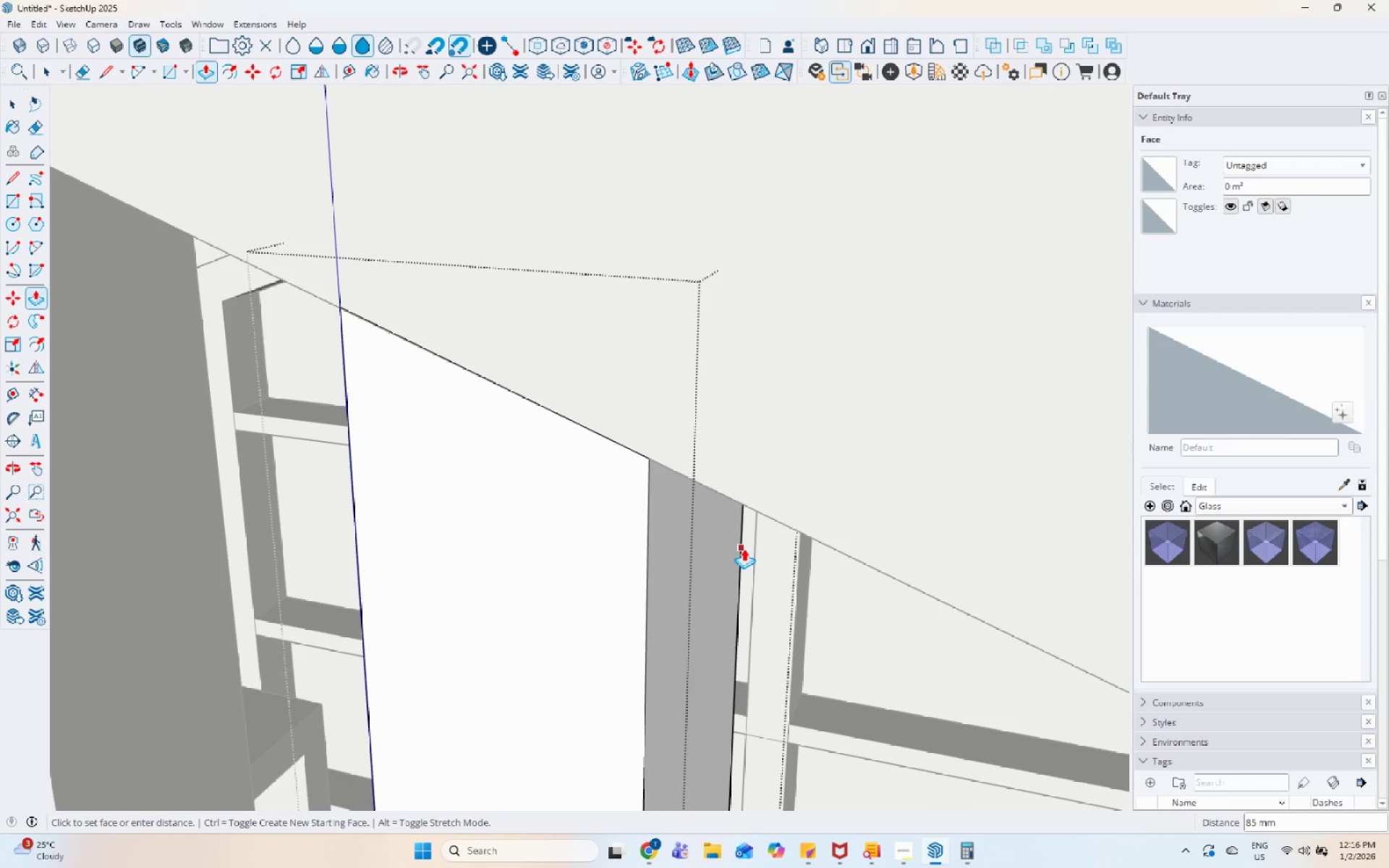 
left_click([740, 547])
 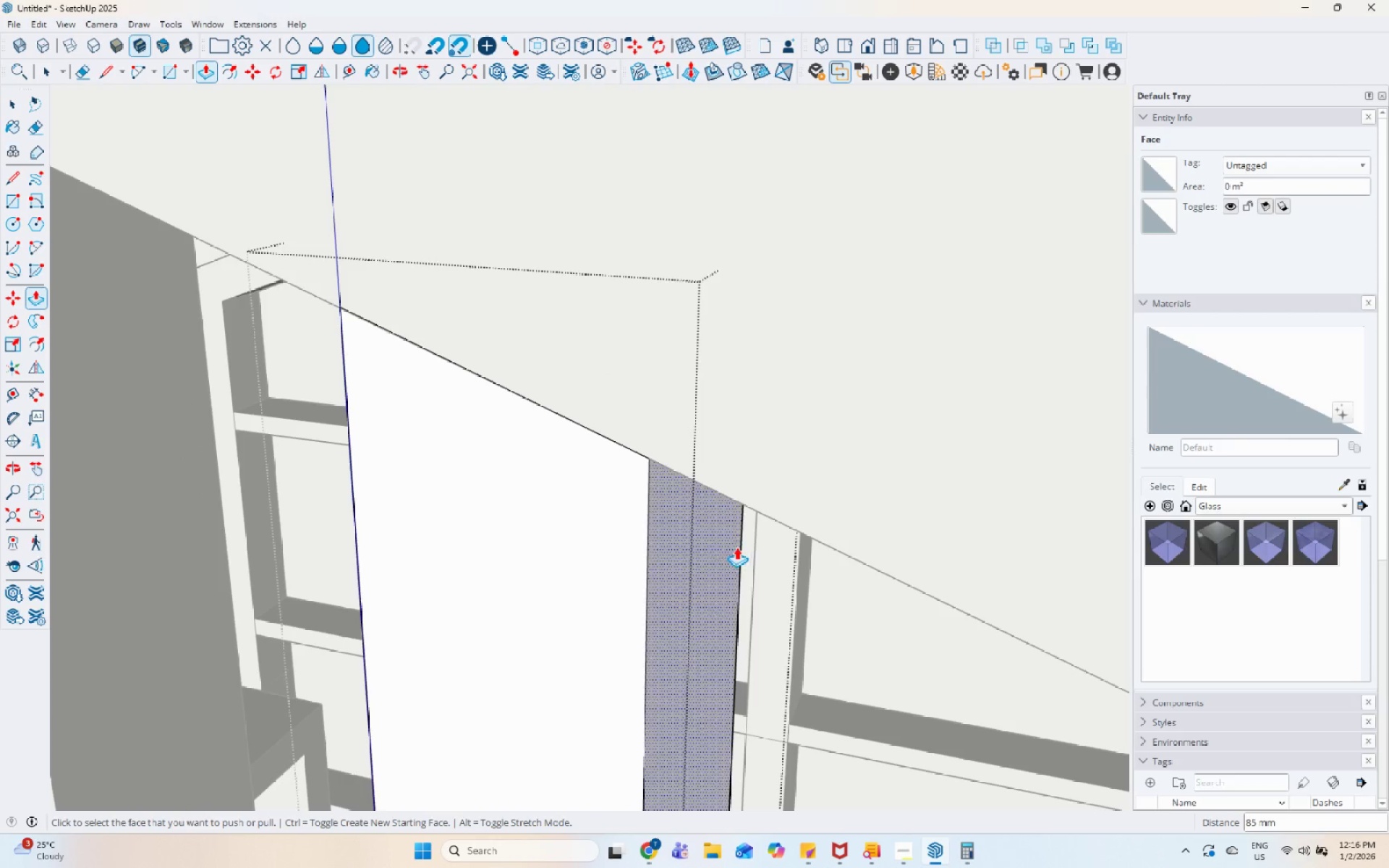 
key(Space)
 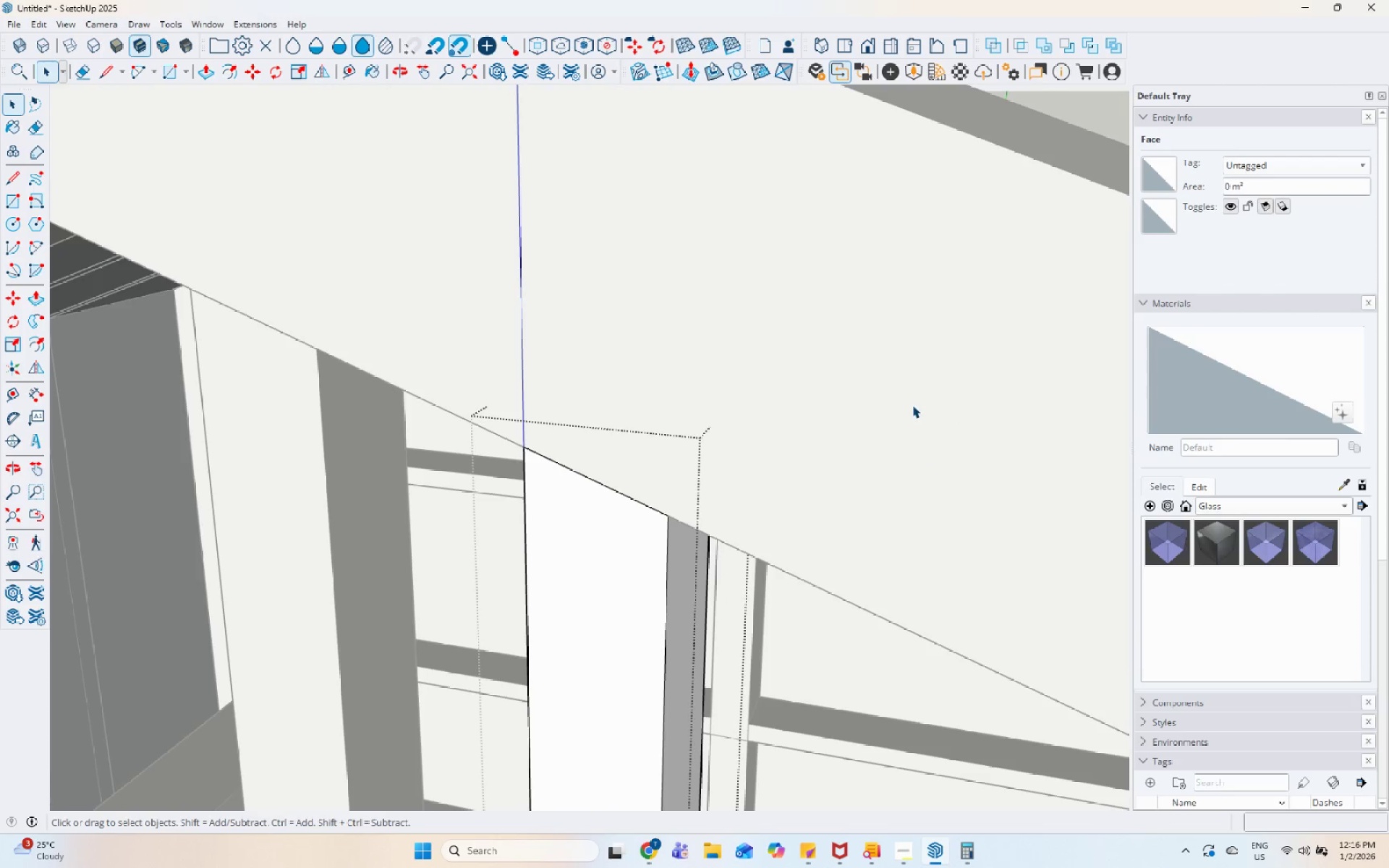 
scroll: coordinate [664, 573], scroll_direction: down, amount: 8.0
 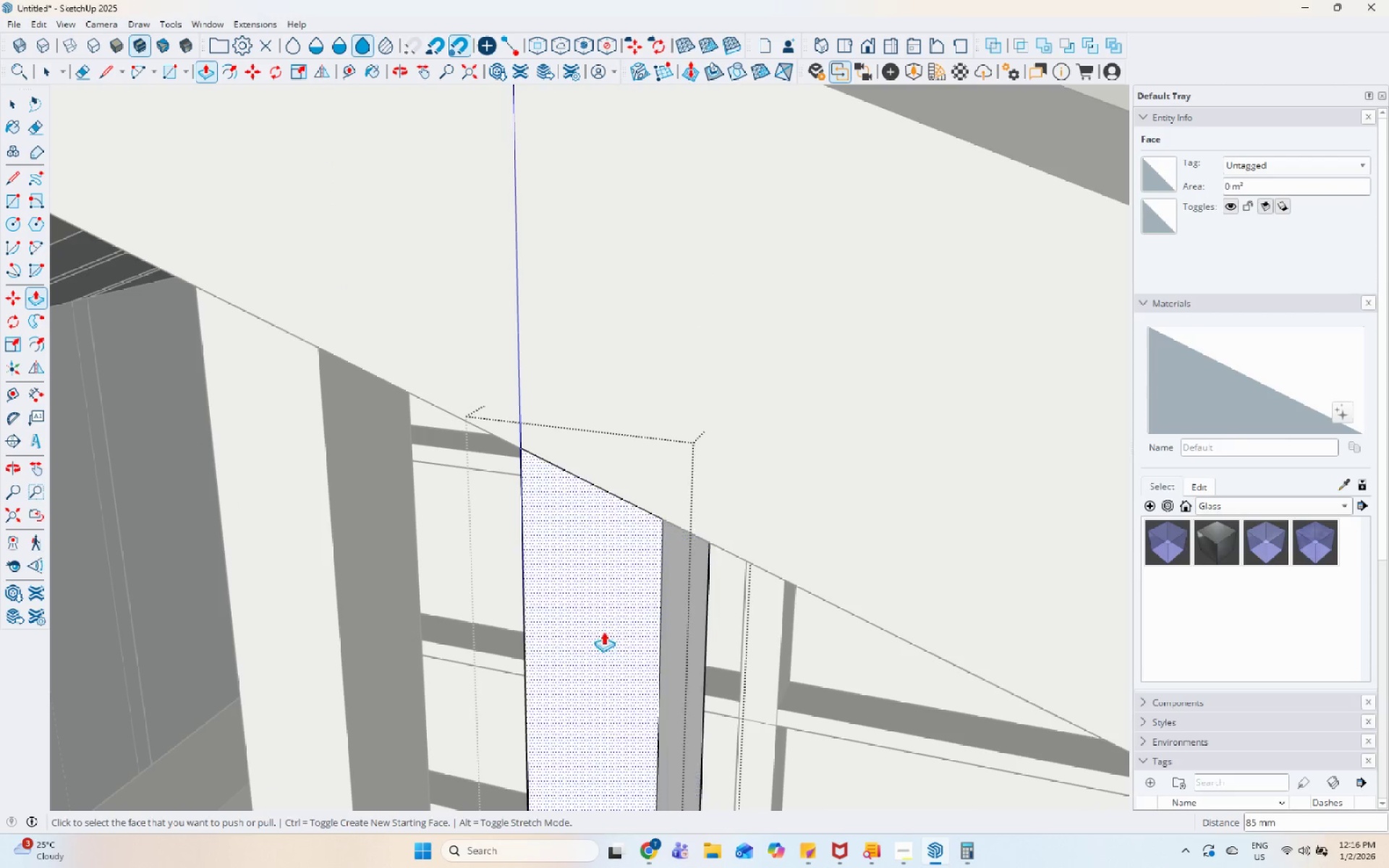 
key(Escape)
 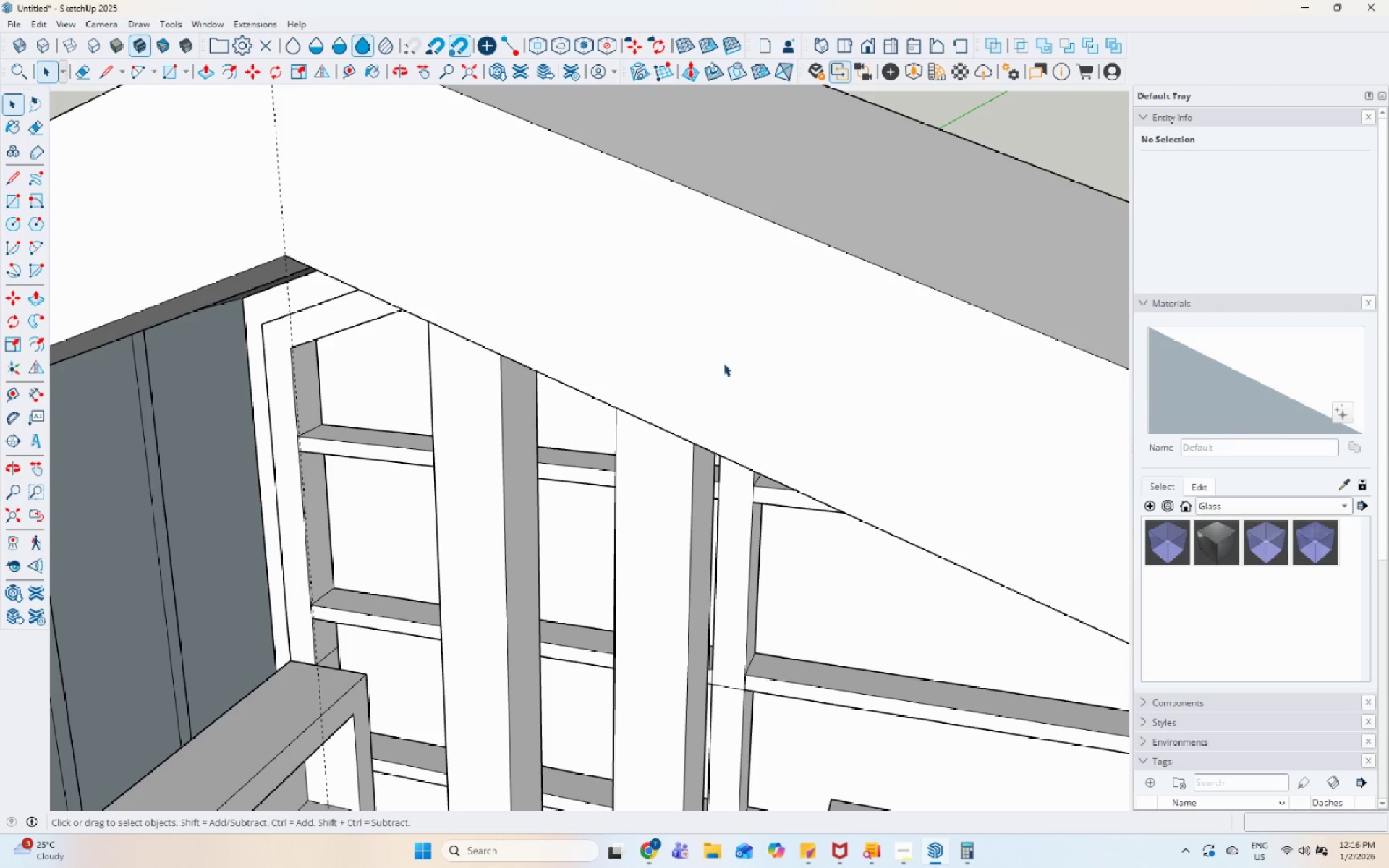 
key(Escape)
 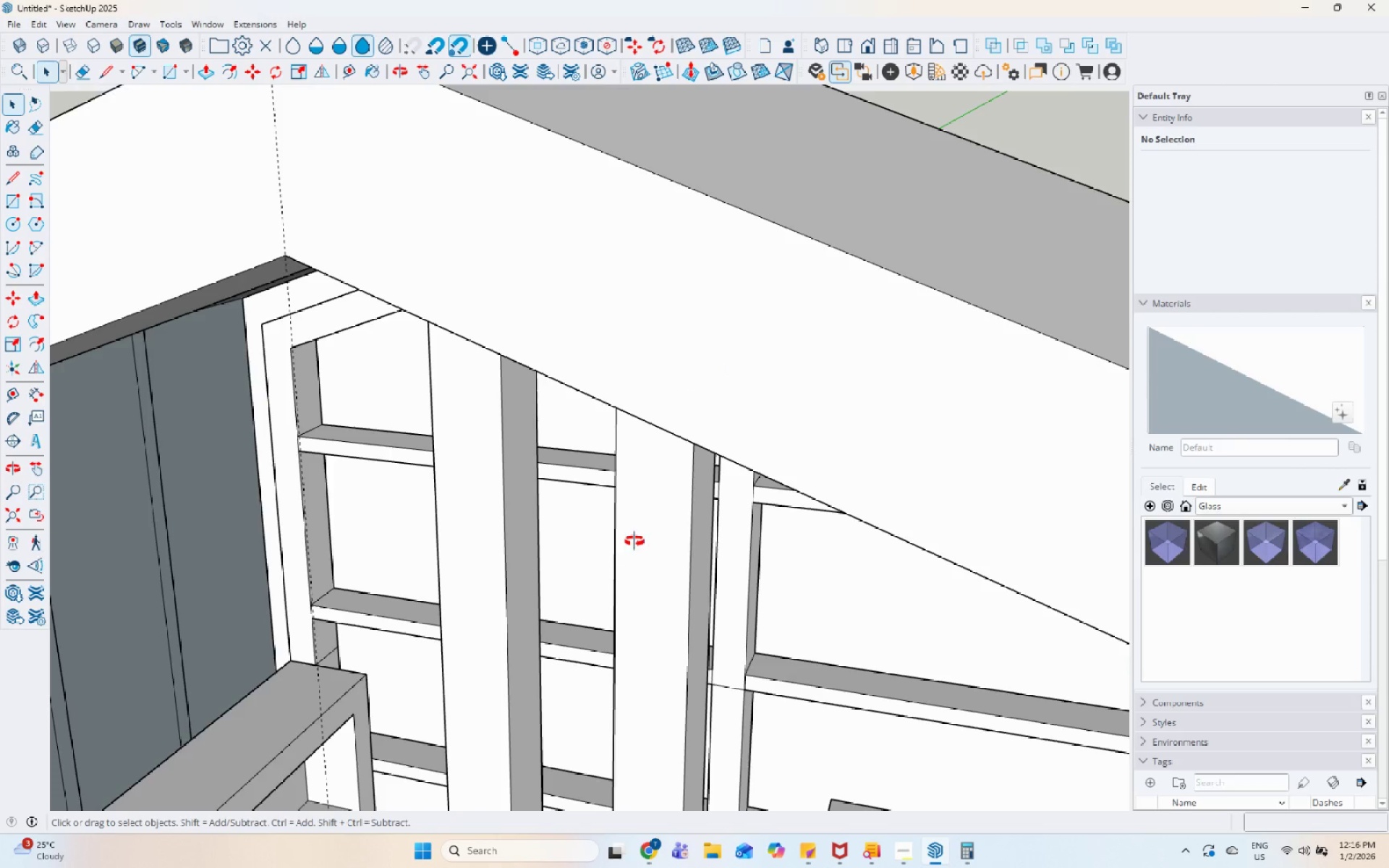 
scroll: coordinate [700, 331], scroll_direction: down, amount: 21.0
 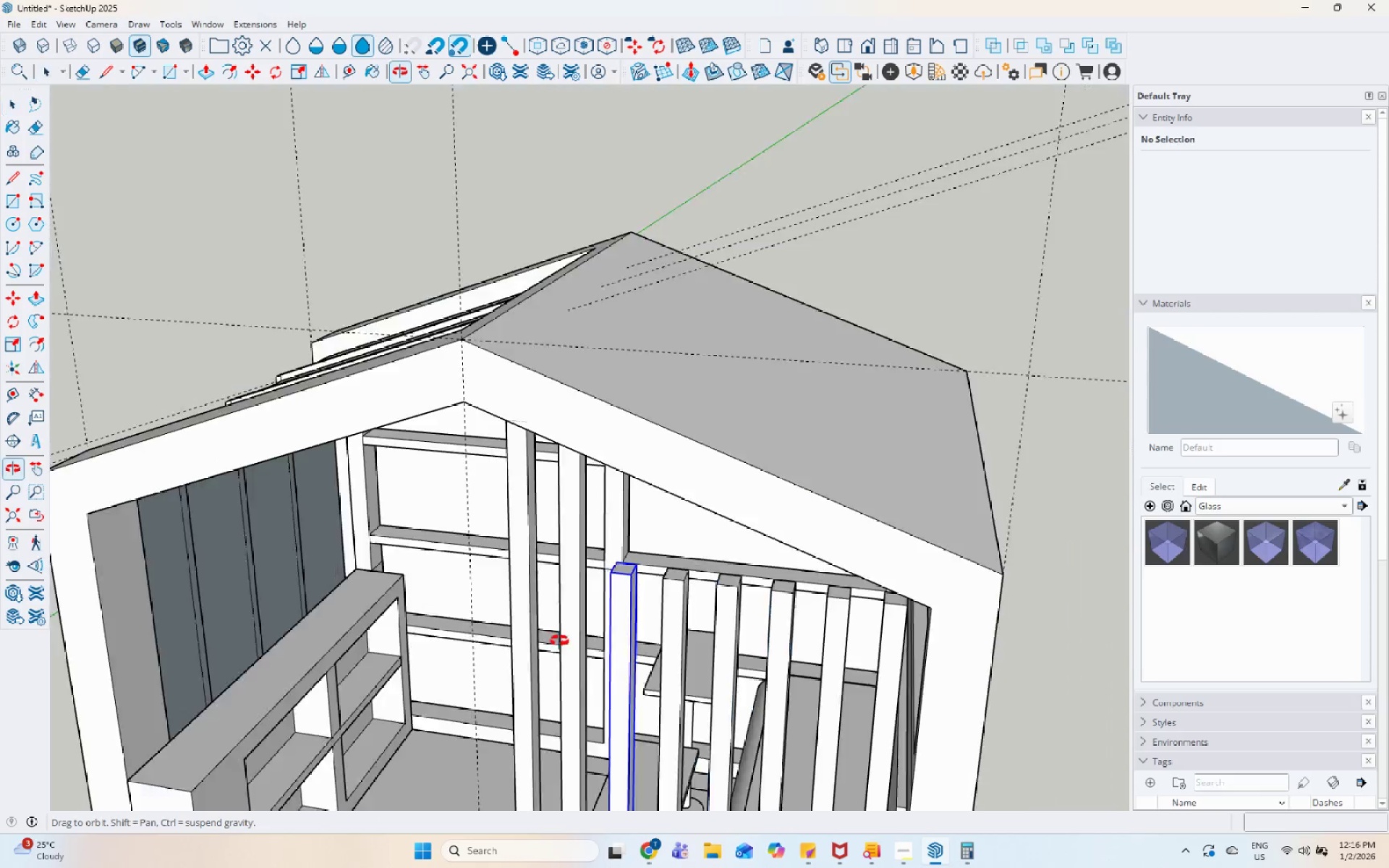 
key(S)
 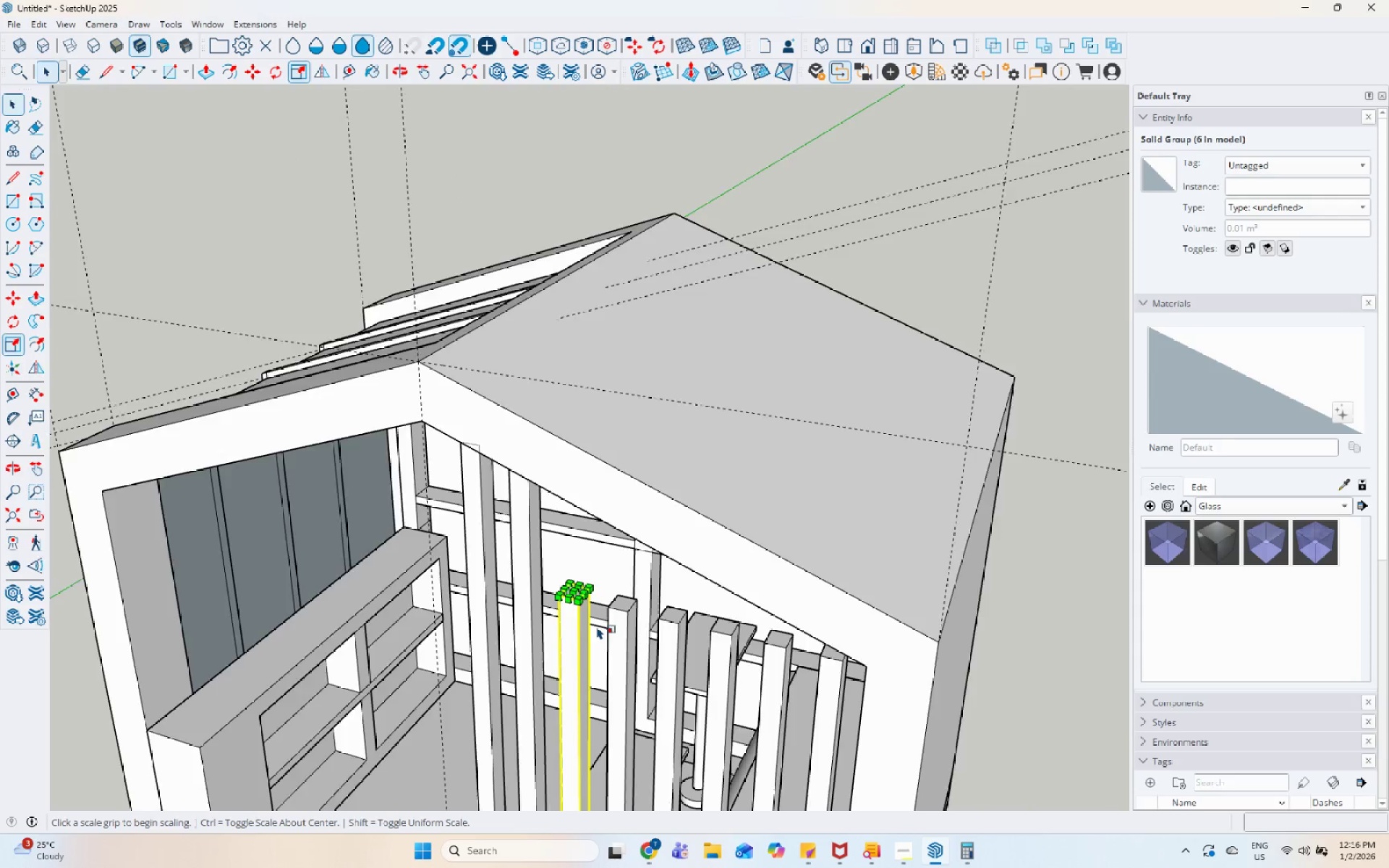 
scroll: coordinate [597, 626], scroll_direction: up, amount: 6.0
 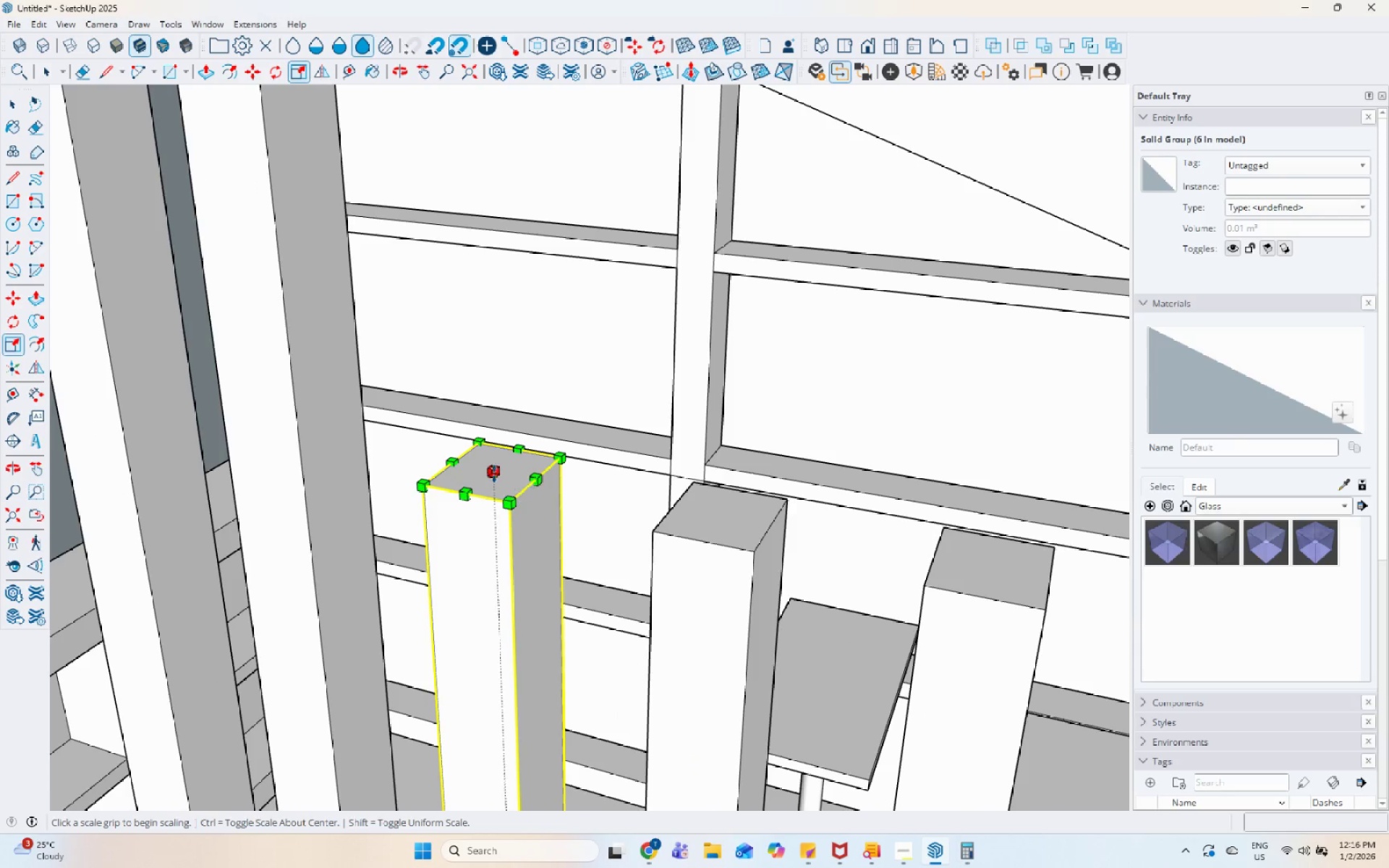 
left_click([490, 472])
 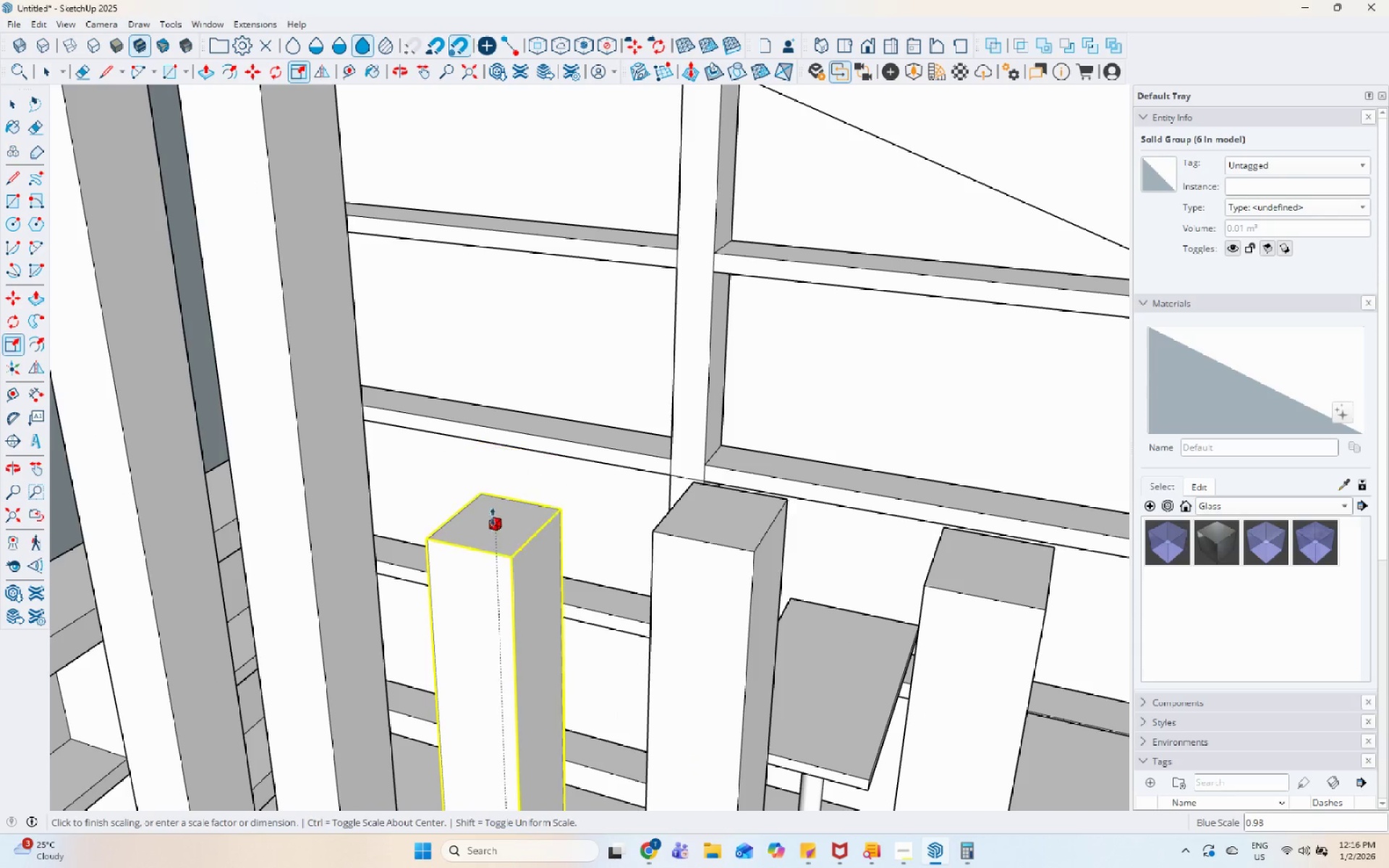 
scroll: coordinate [480, 543], scroll_direction: down, amount: 7.0
 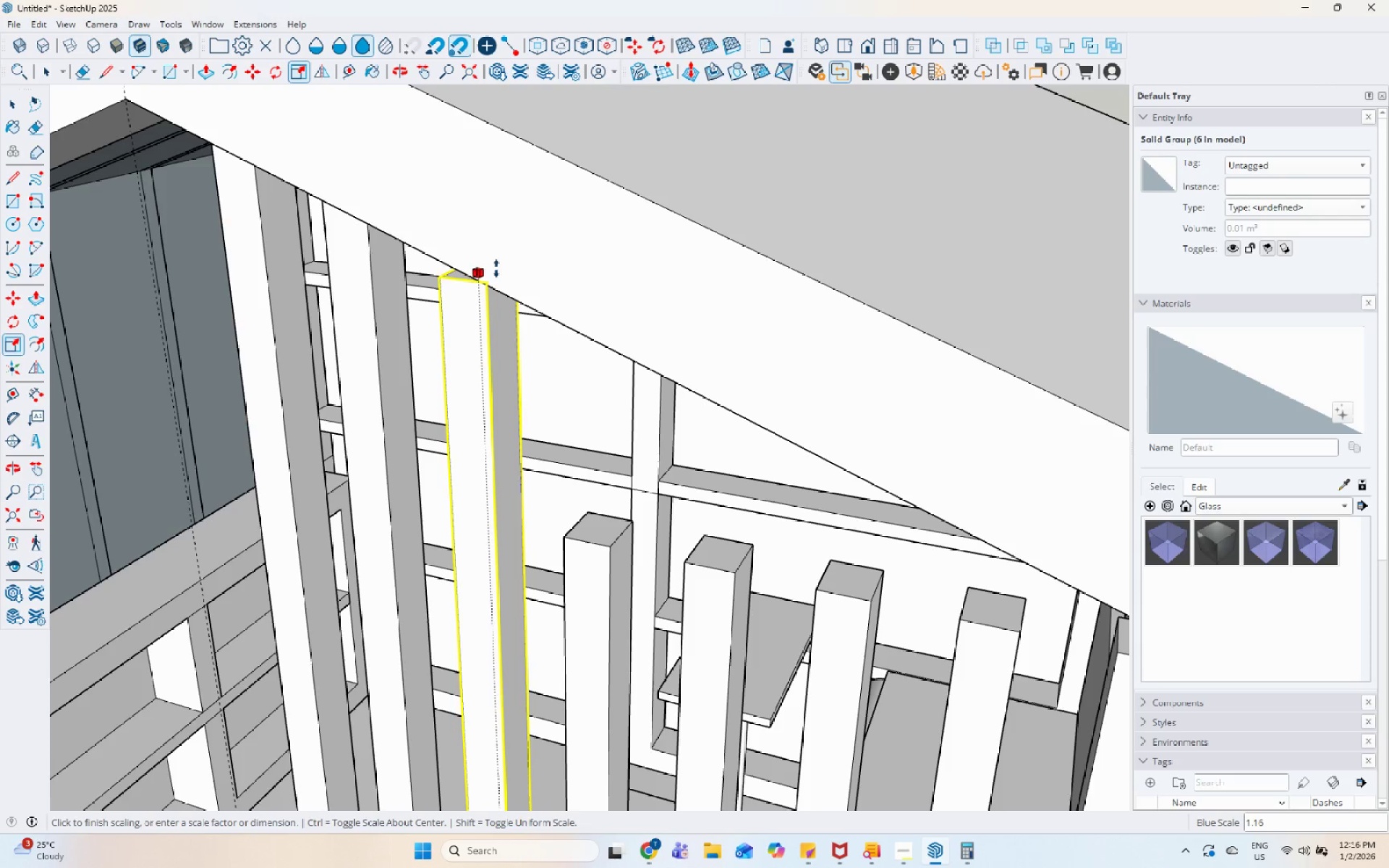 
left_click([497, 256])
 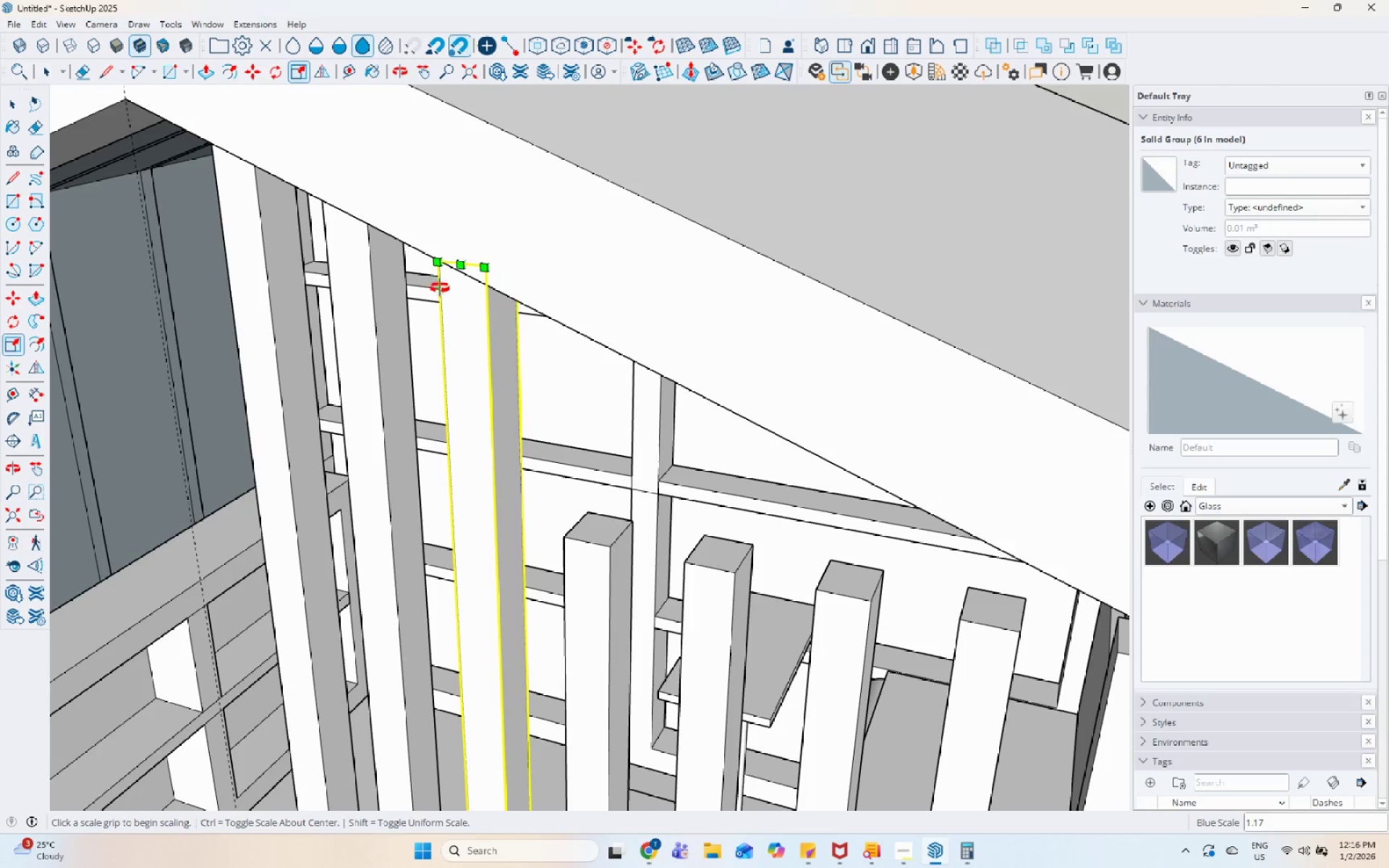 
key(Space)
 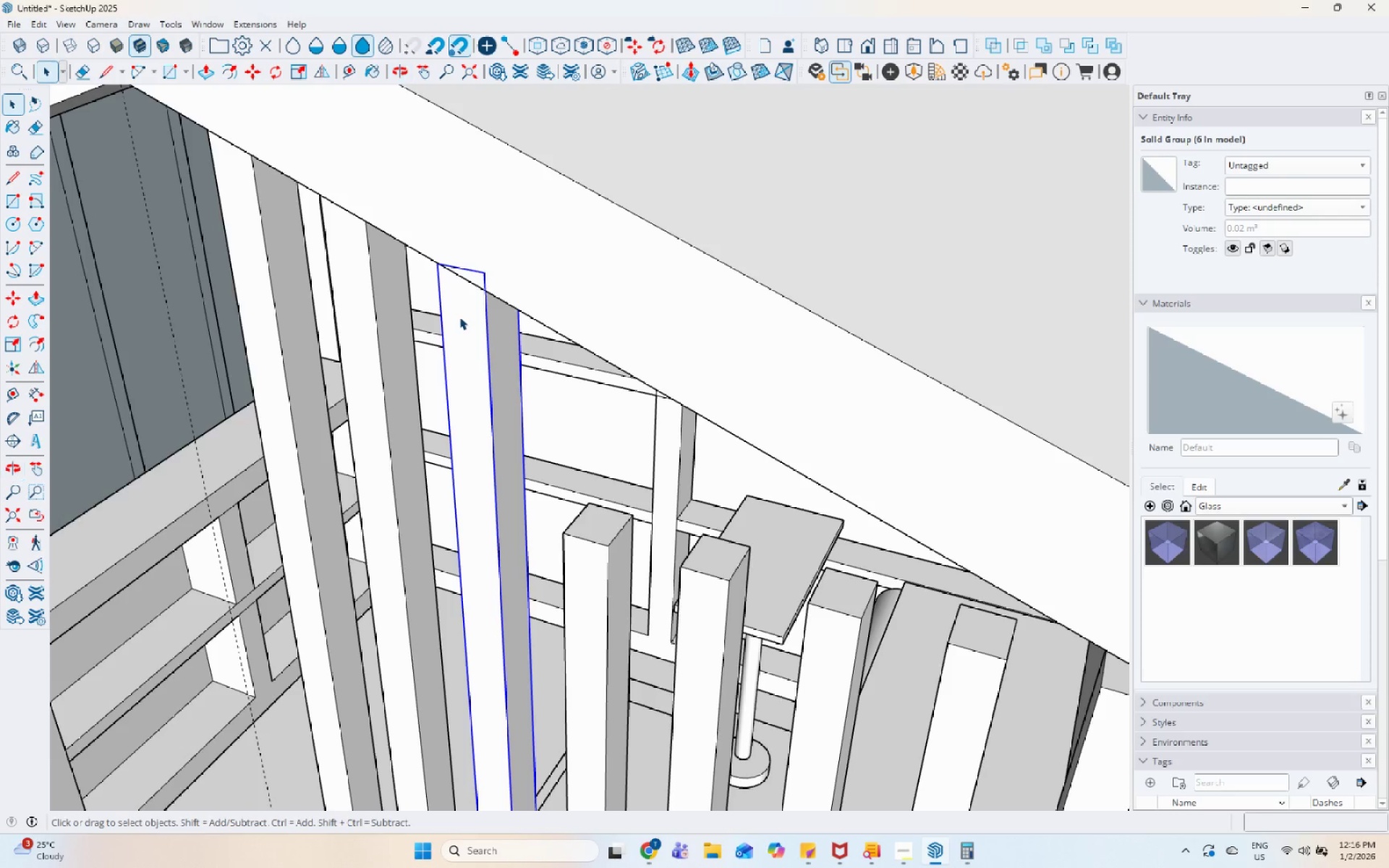 
double_click([459, 317])
 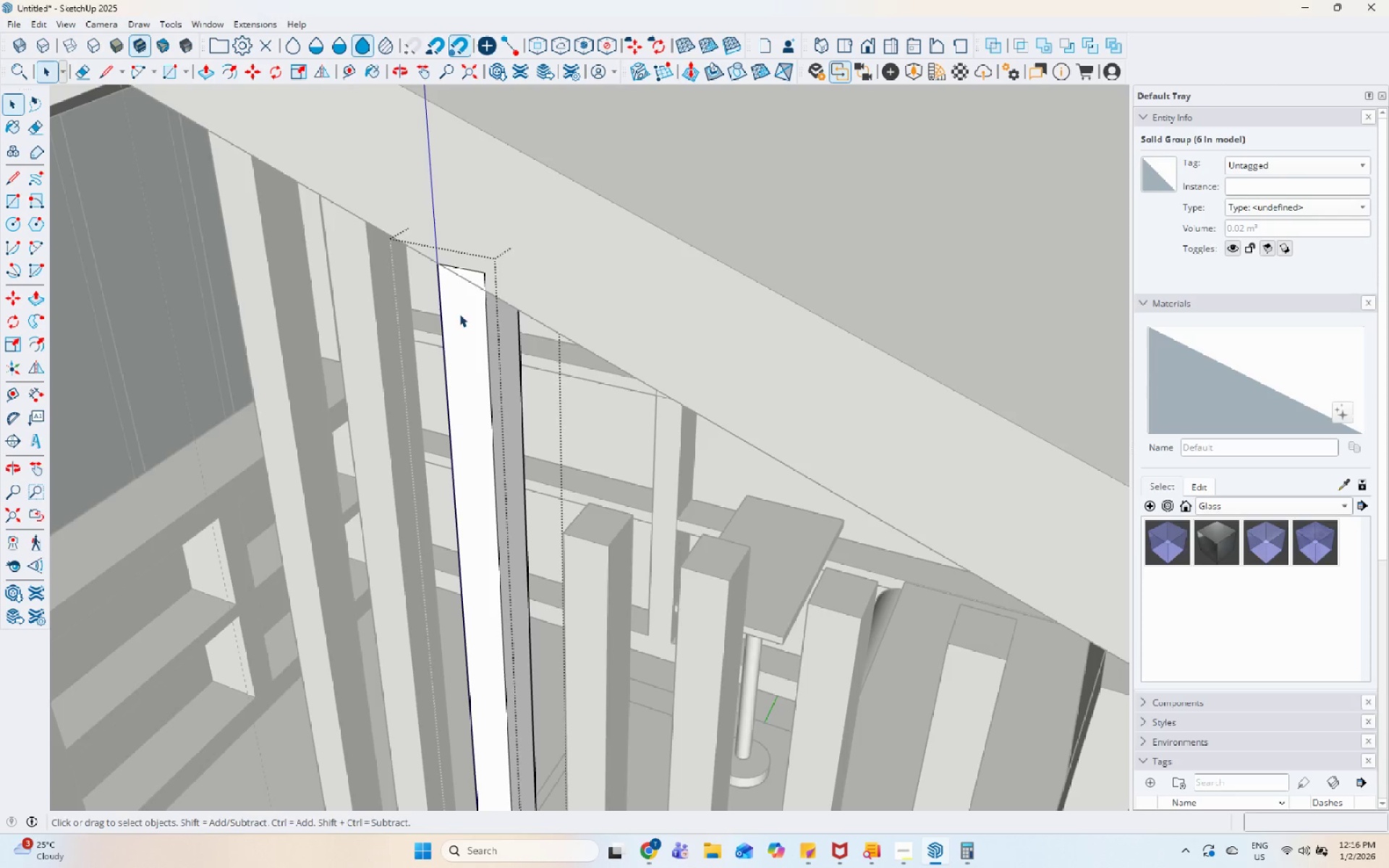 
key(L)
 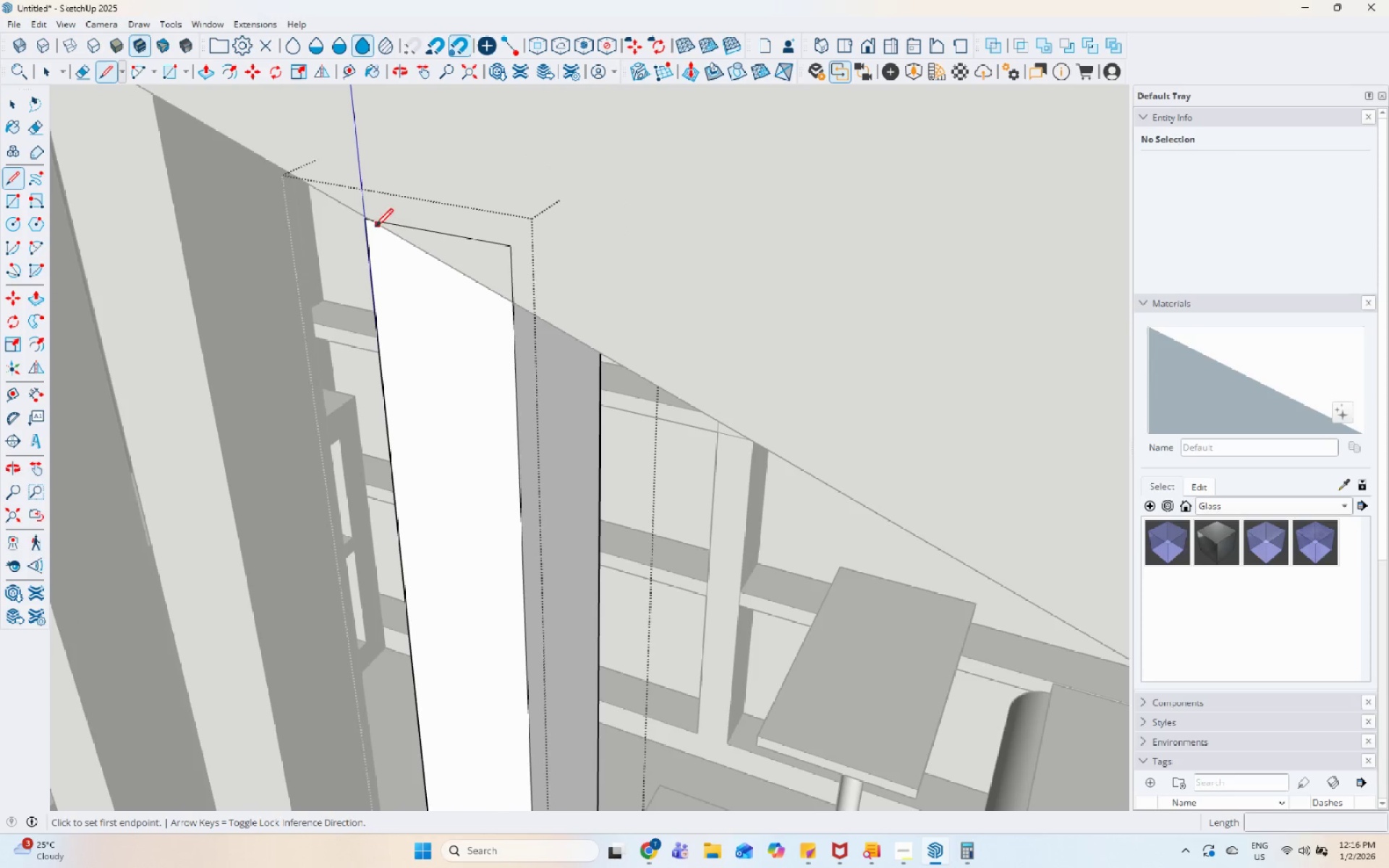 
scroll: coordinate [470, 281], scroll_direction: up, amount: 11.0
 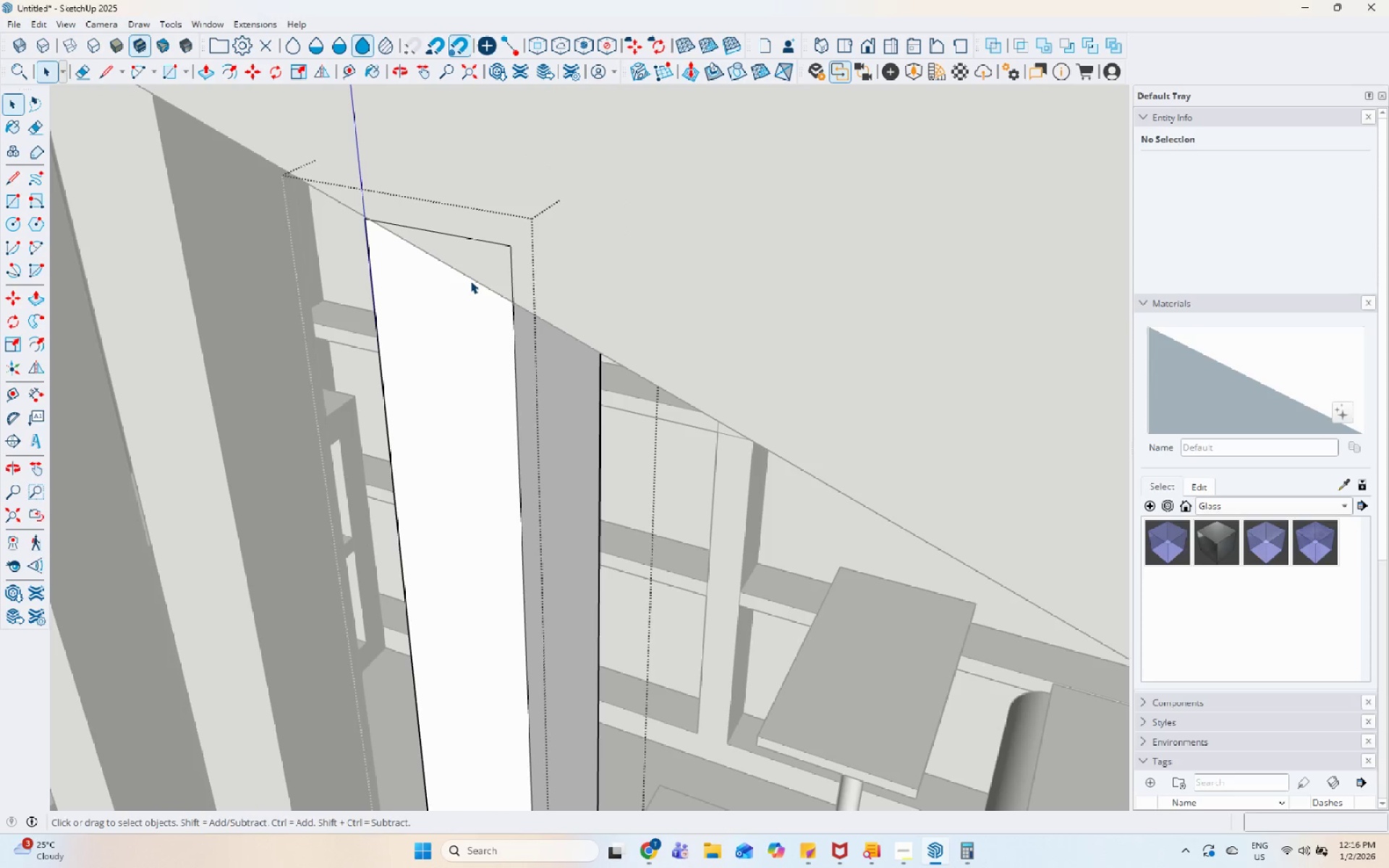 
key(Space)
 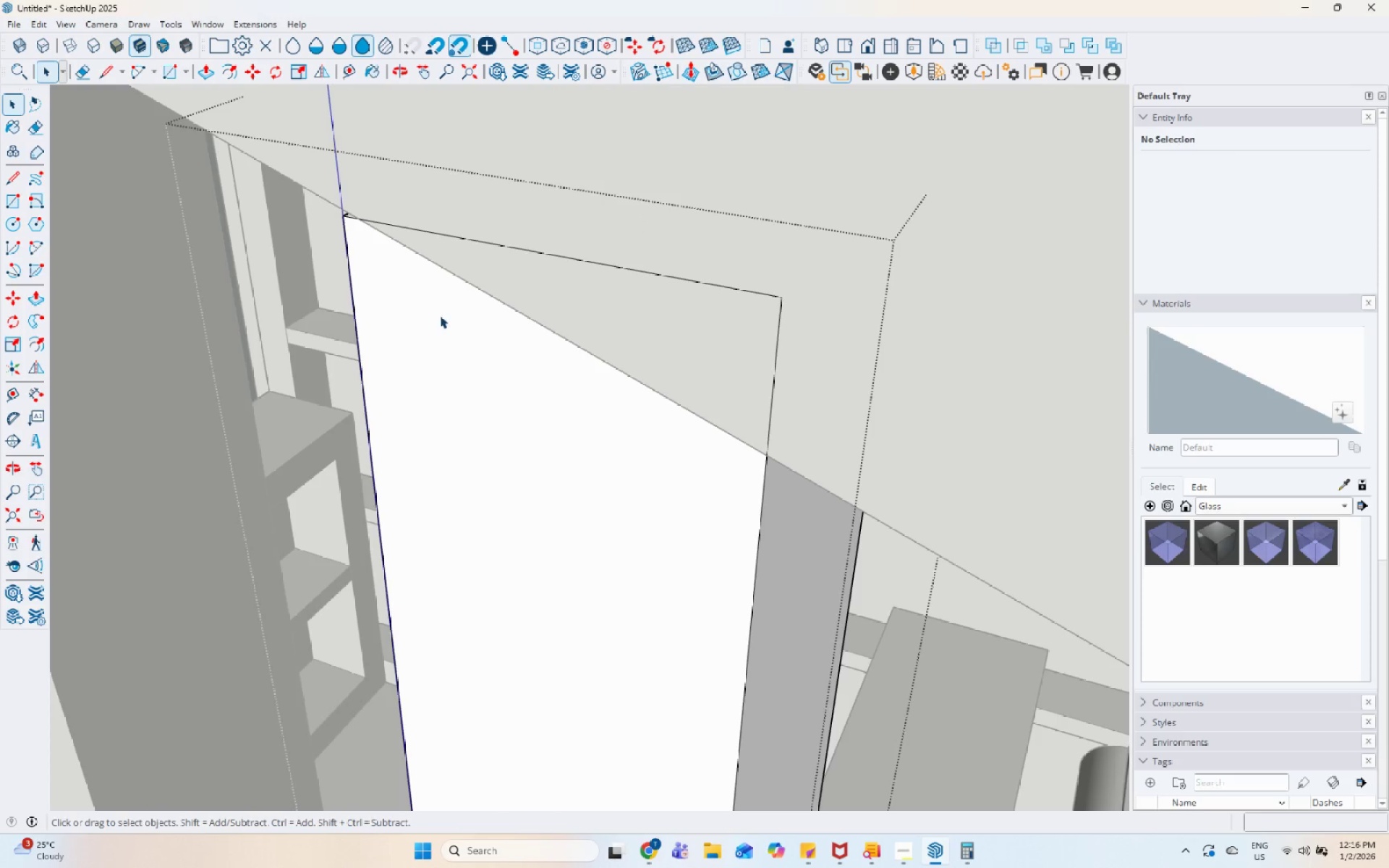 
left_click([439, 324])
 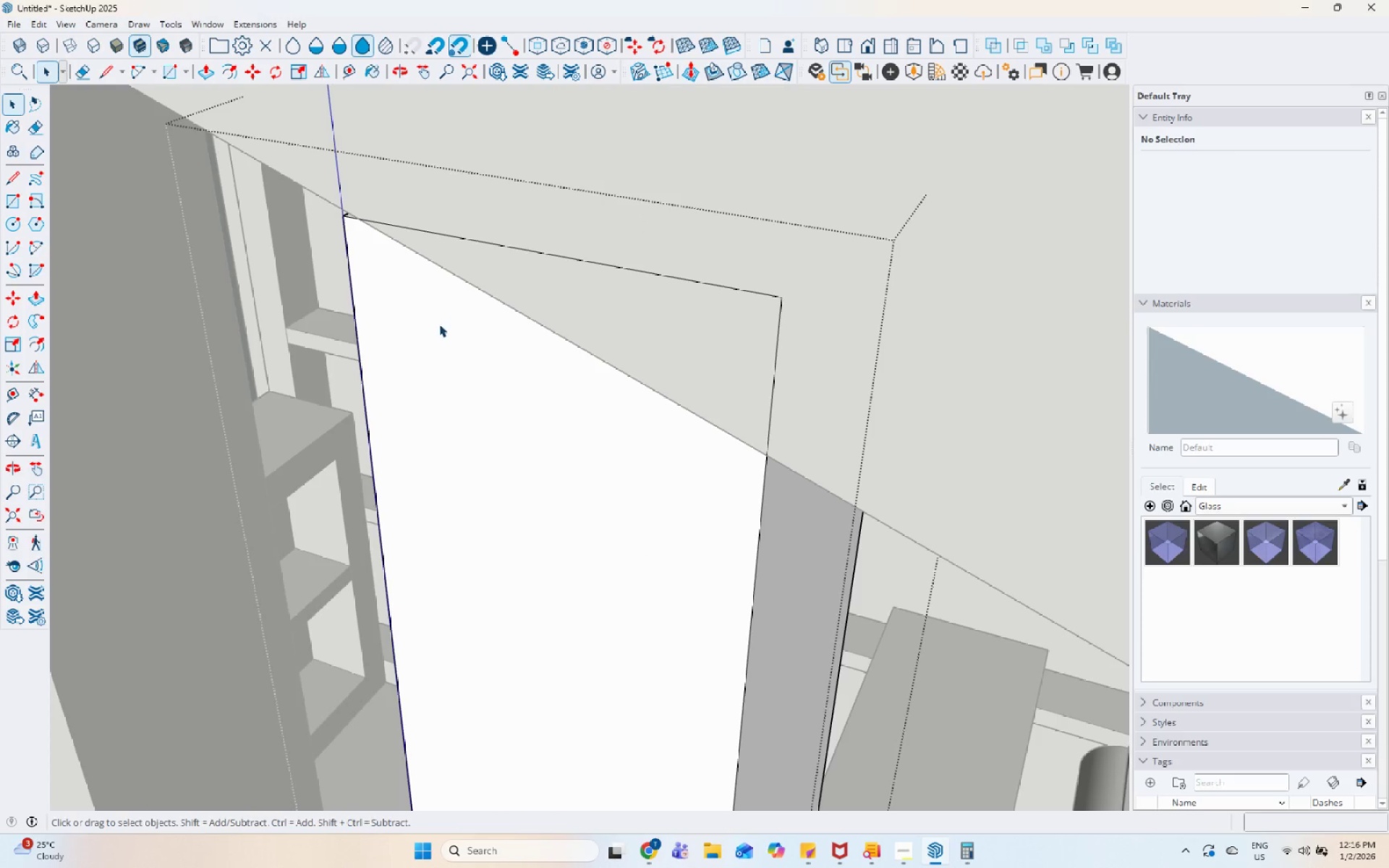 
scroll: coordinate [385, 208], scroll_direction: up, amount: 10.0
 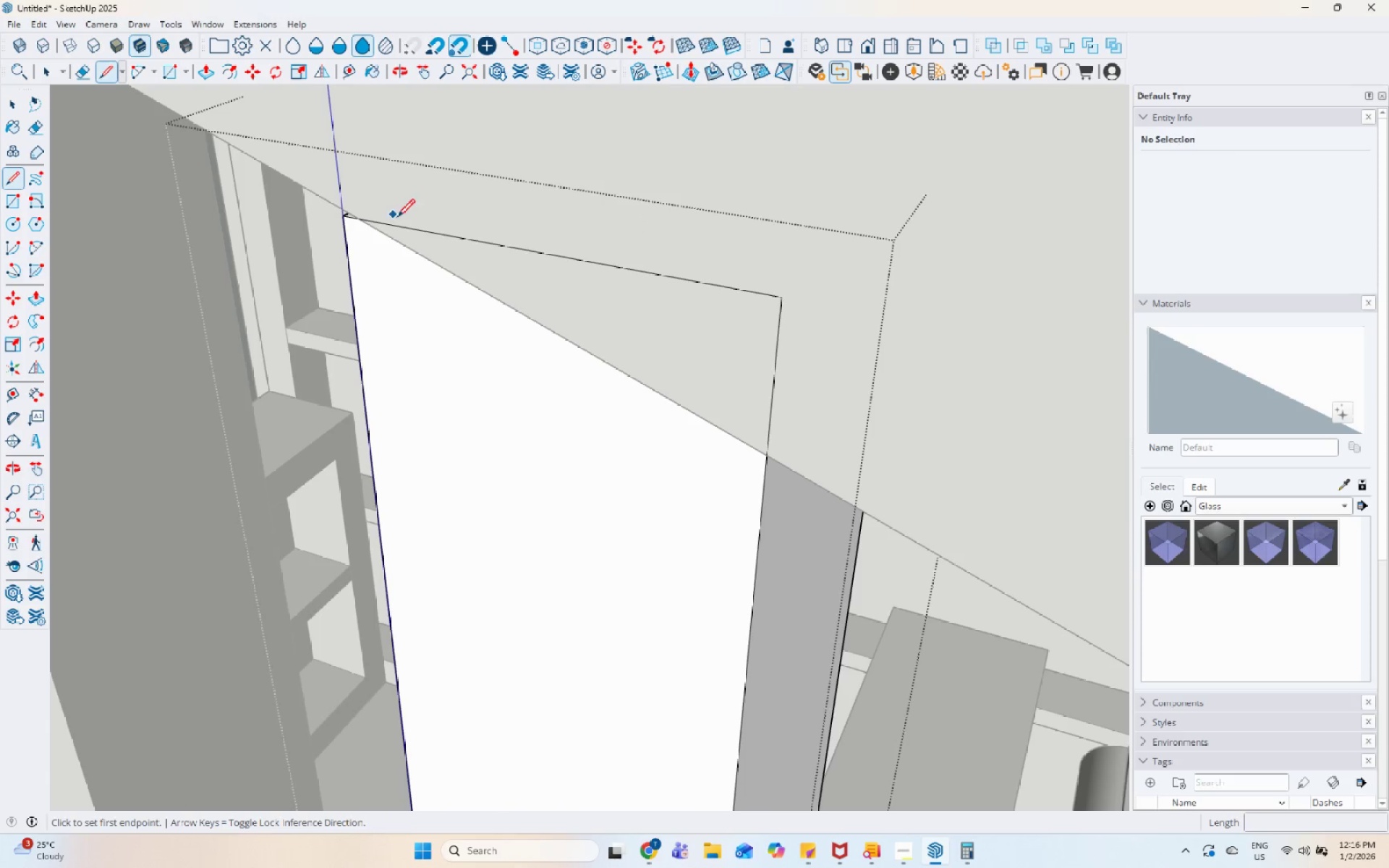 
key(Escape)
 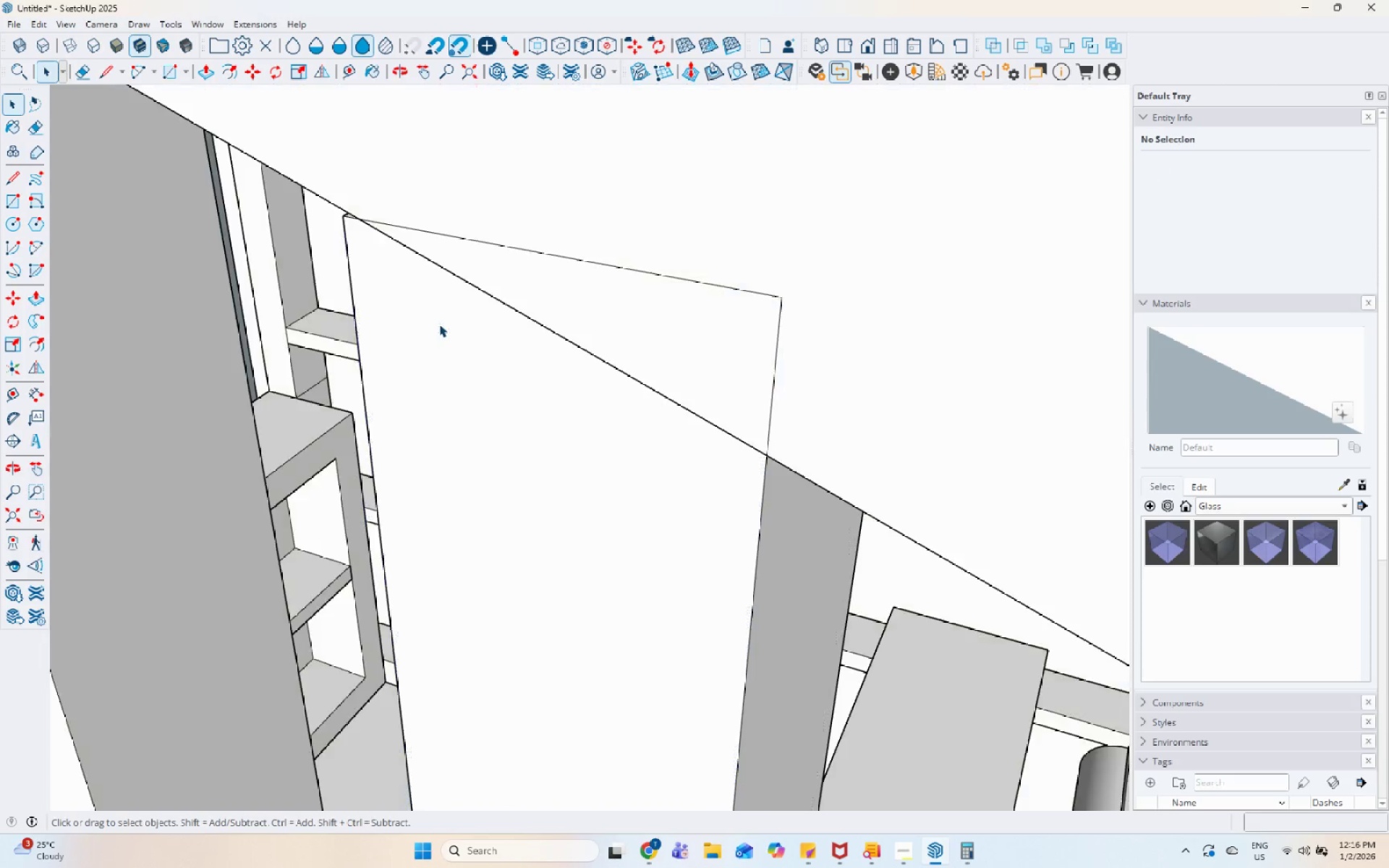 
double_click([439, 324])
 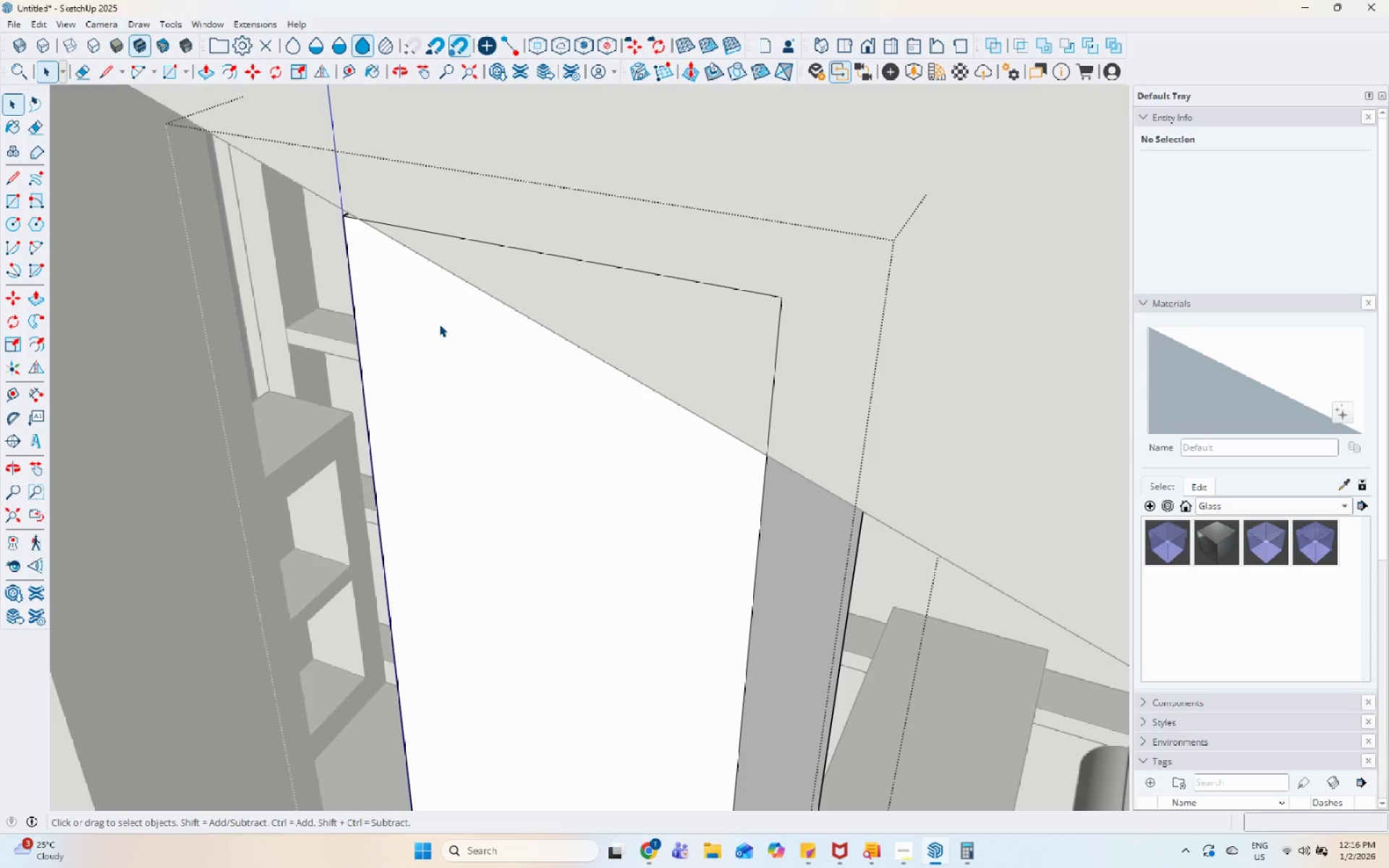 
key(Escape)
 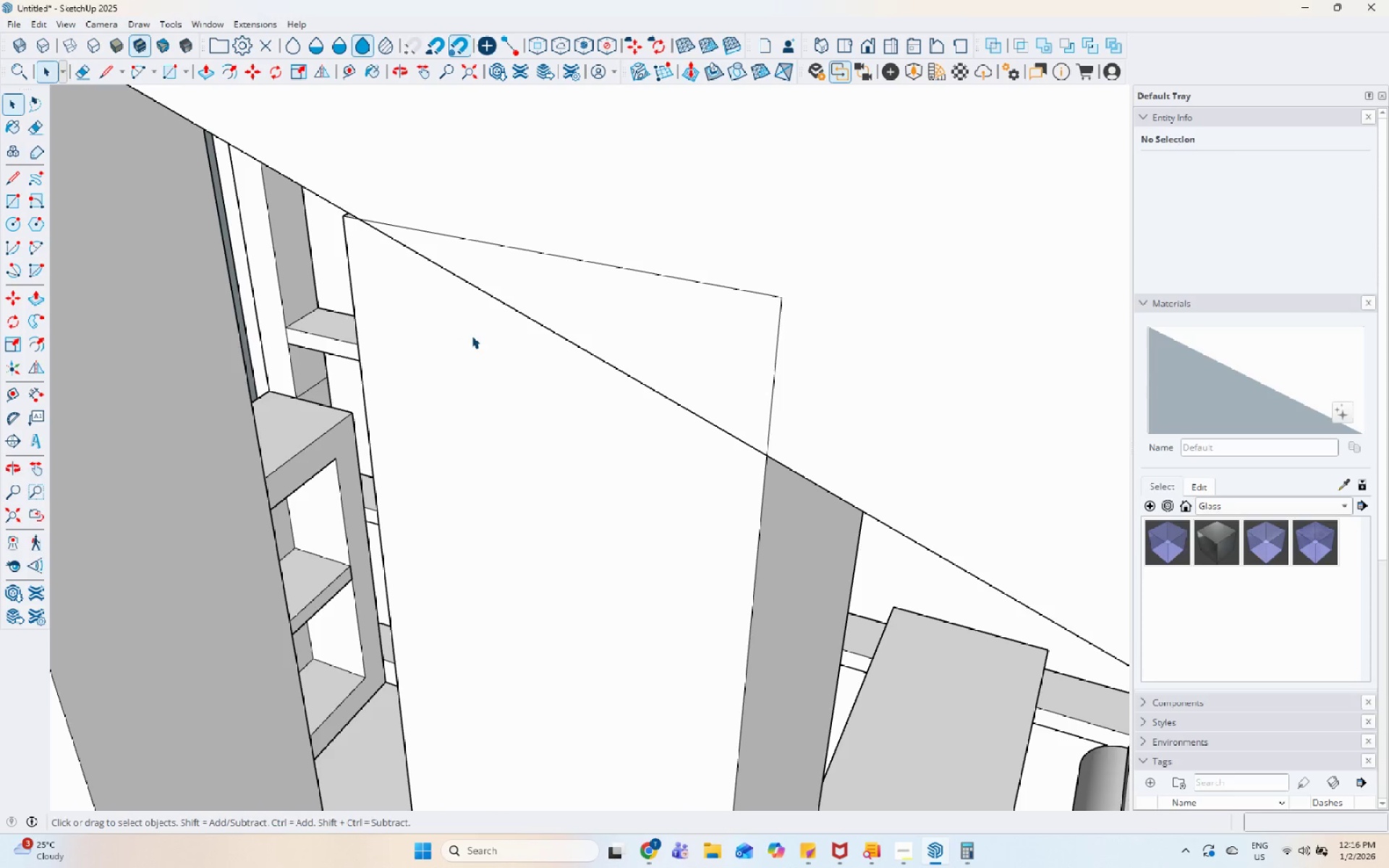 
left_click([472, 336])
 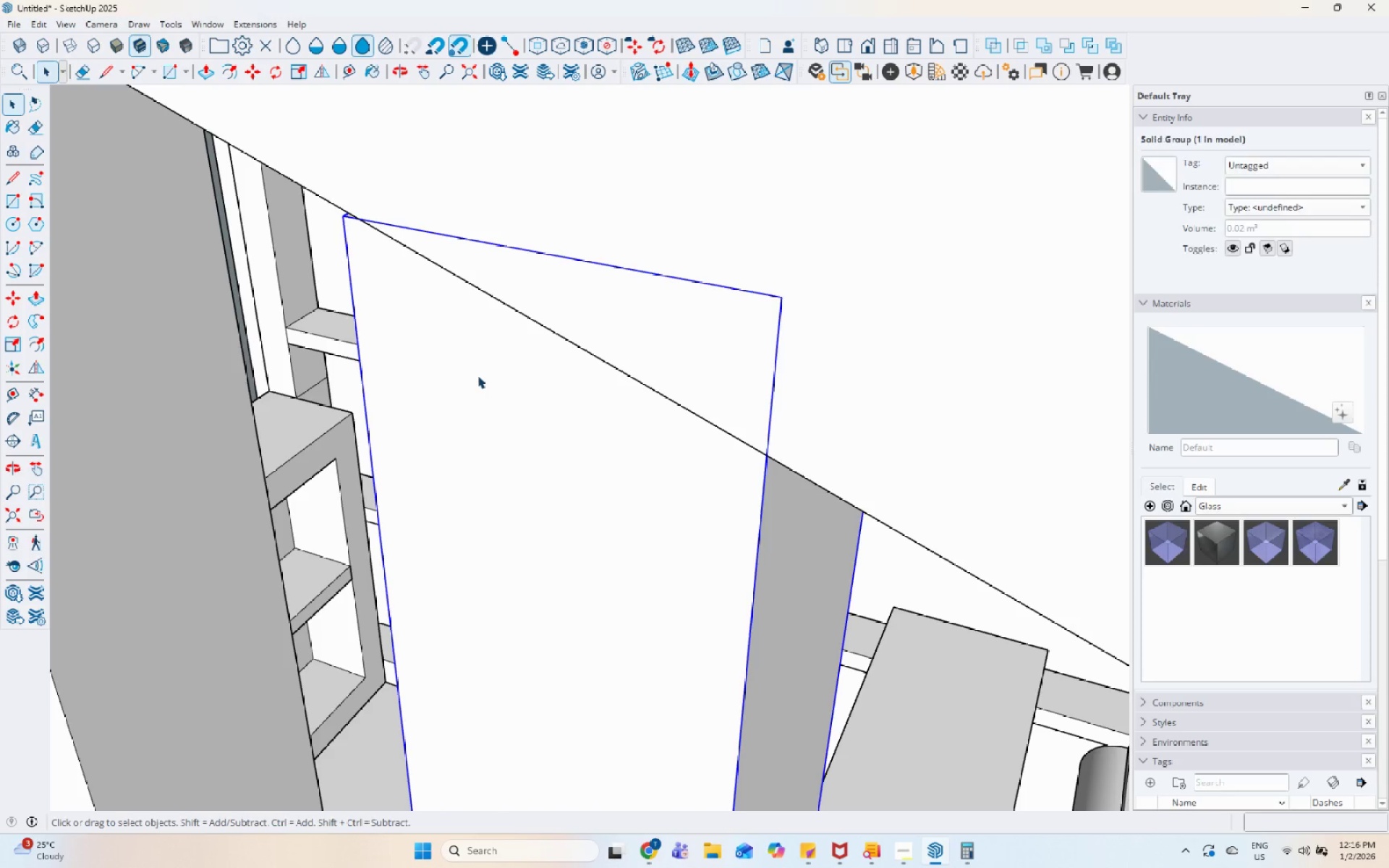 
key(S)
 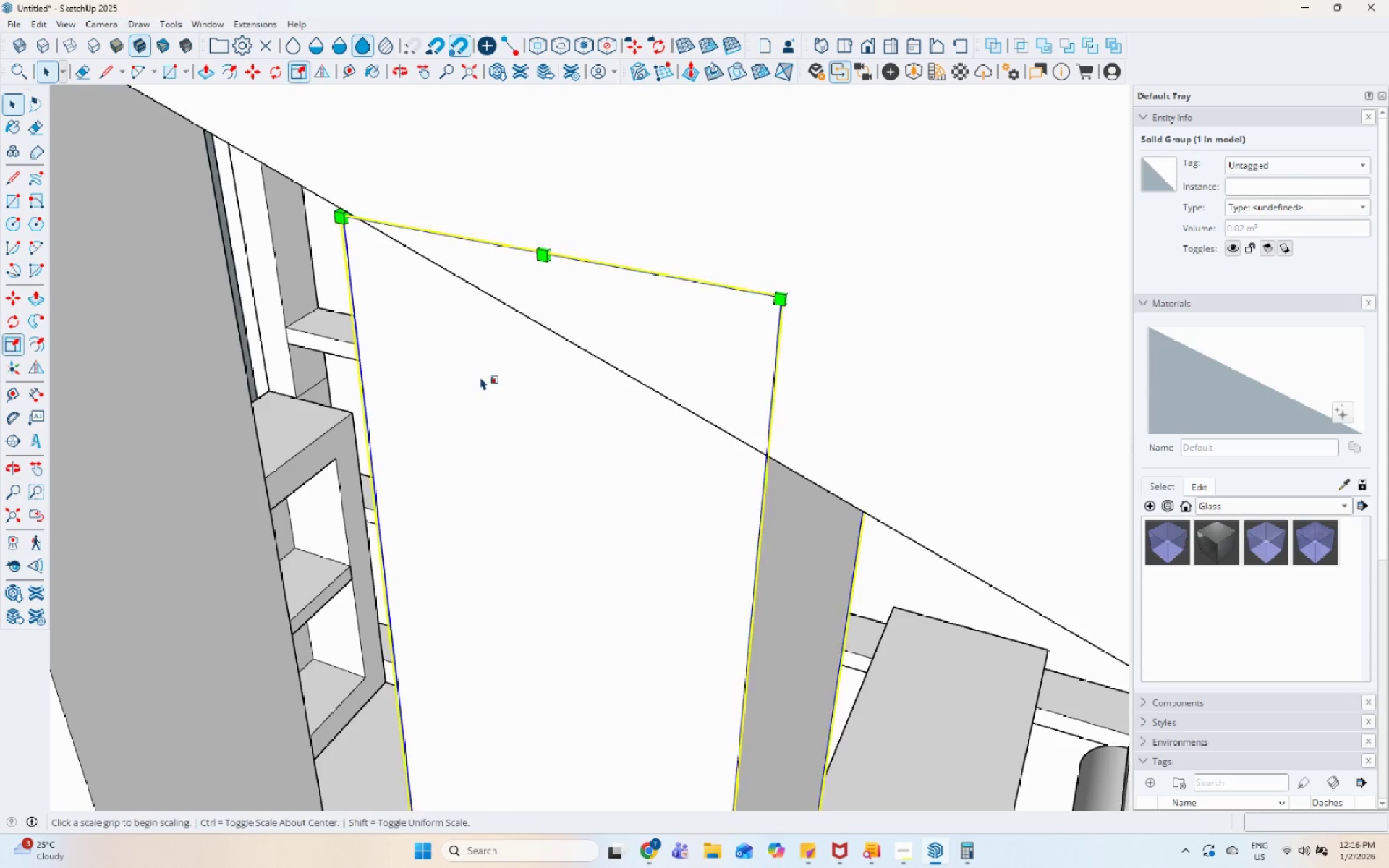 
scroll: coordinate [491, 350], scroll_direction: down, amount: 13.0
 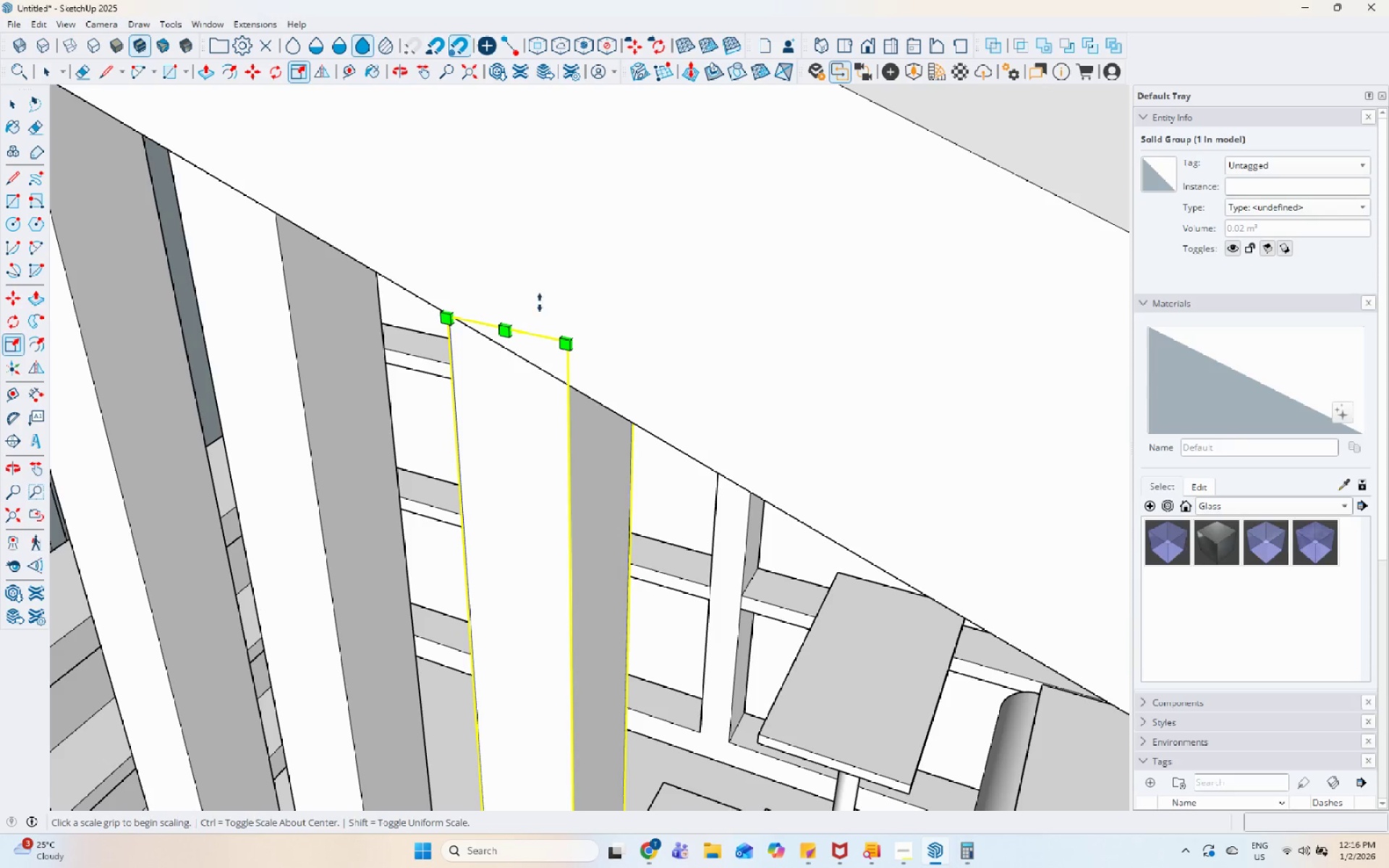 
left_click([544, 299])
 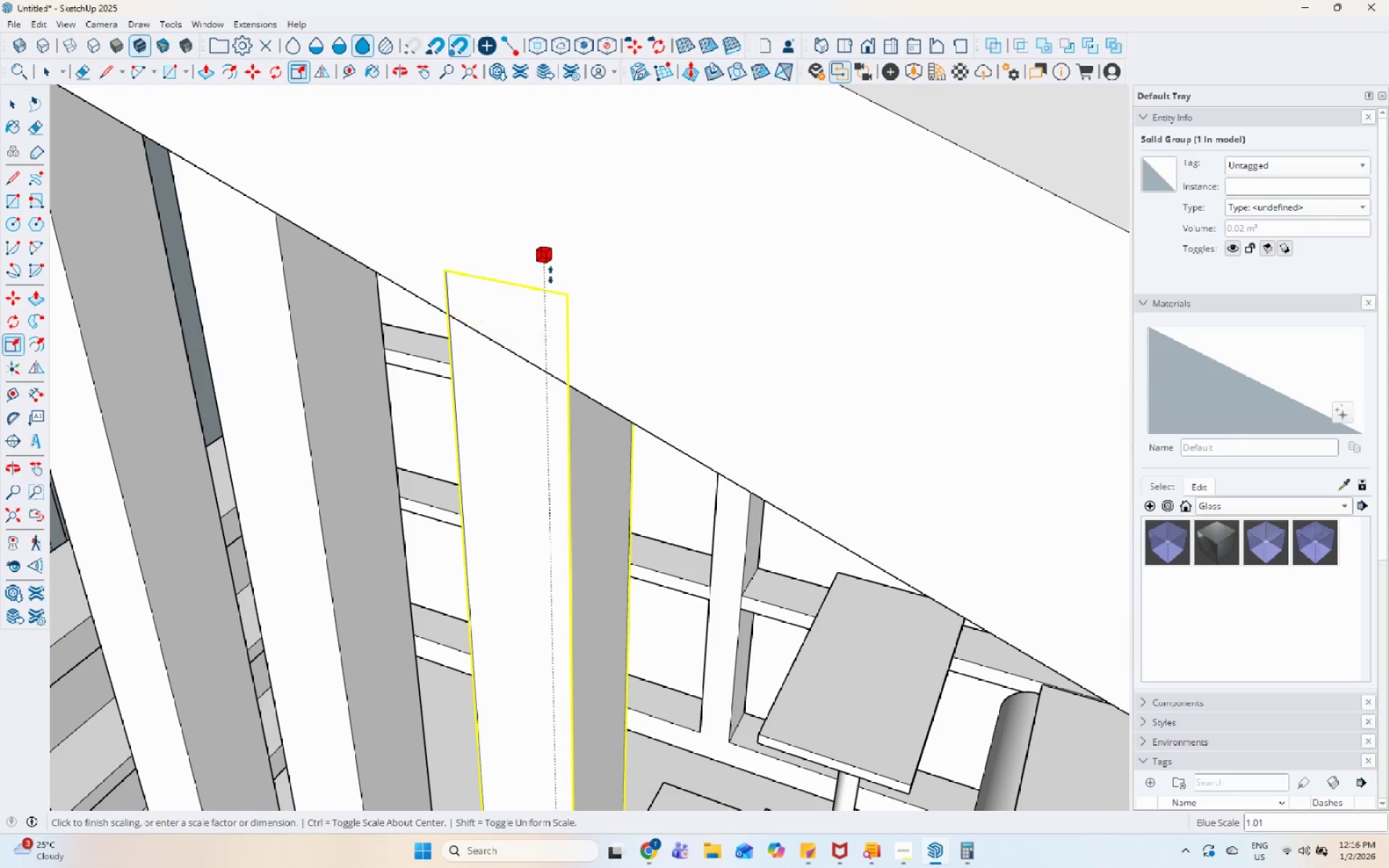 
left_click([551, 275])
 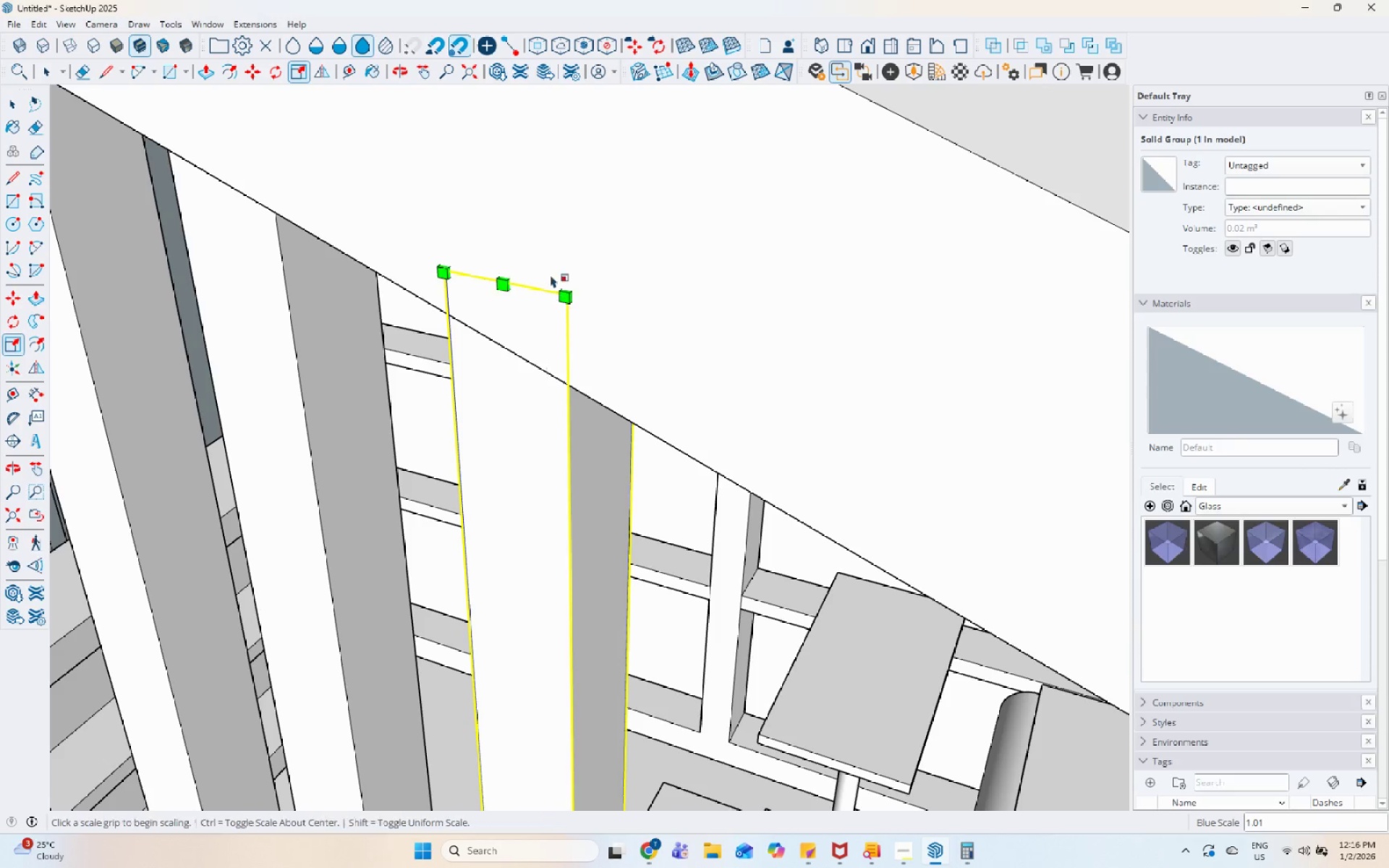 
key(Space)
 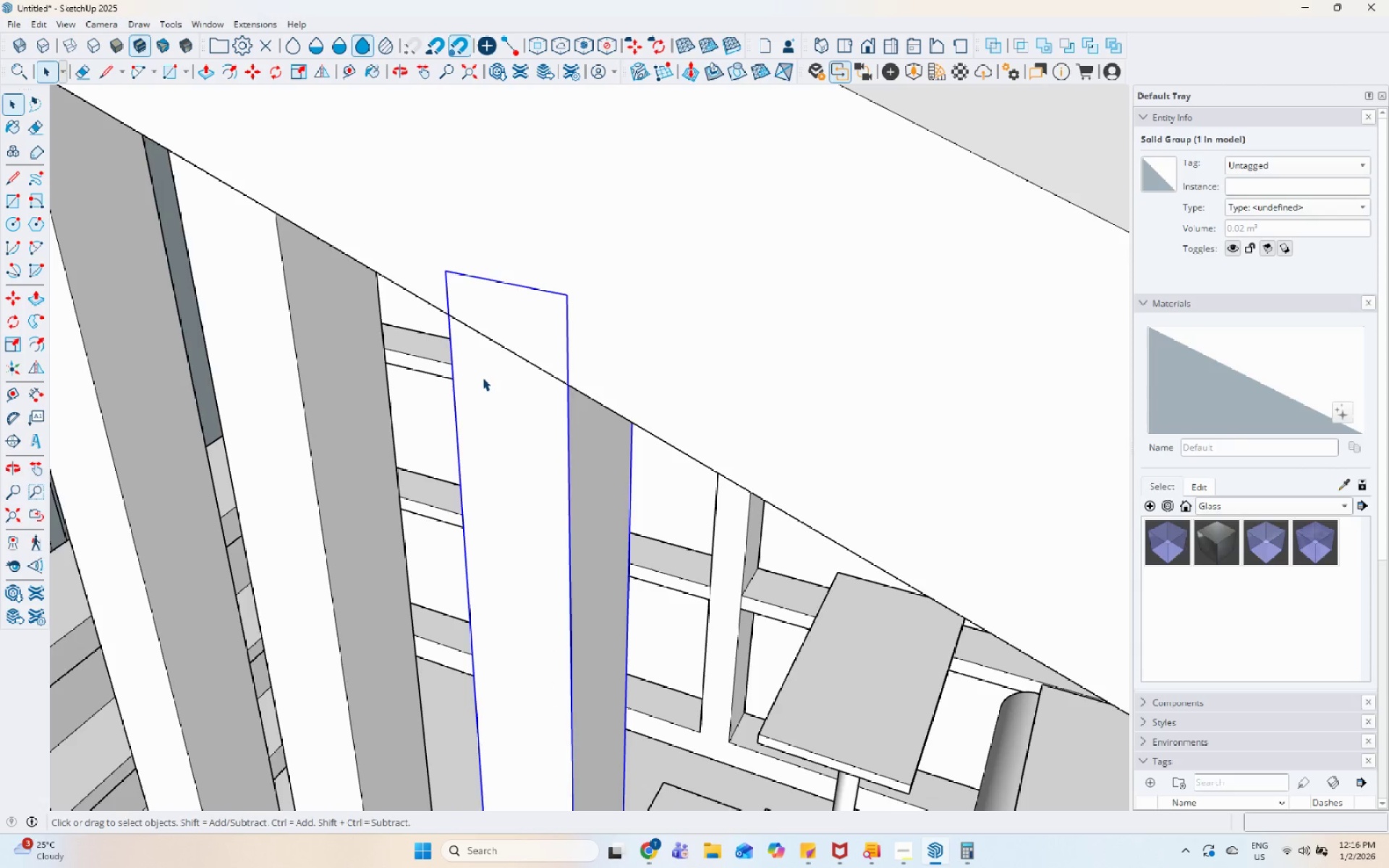 
double_click([483, 378])
 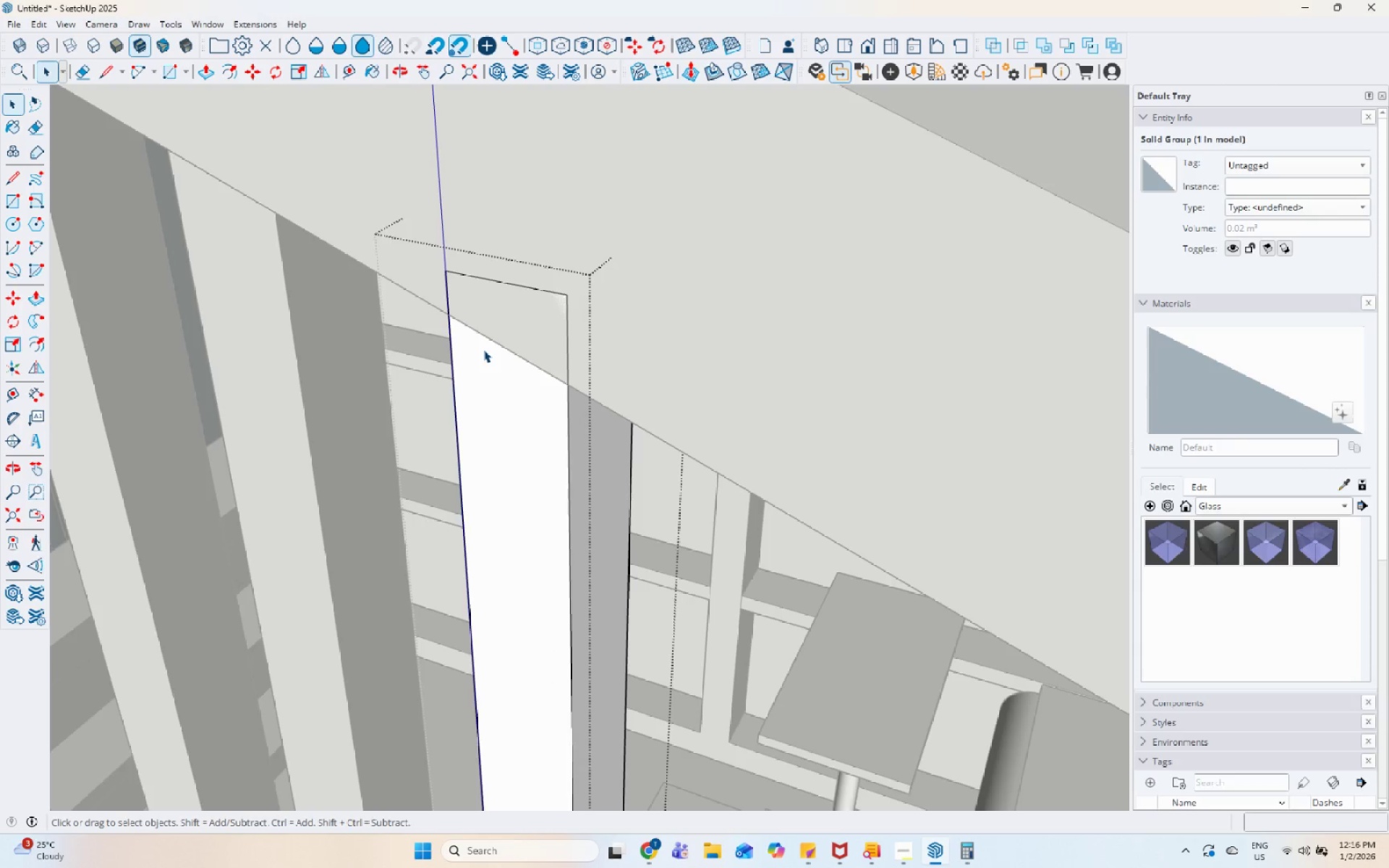 
left_click([483, 349])
 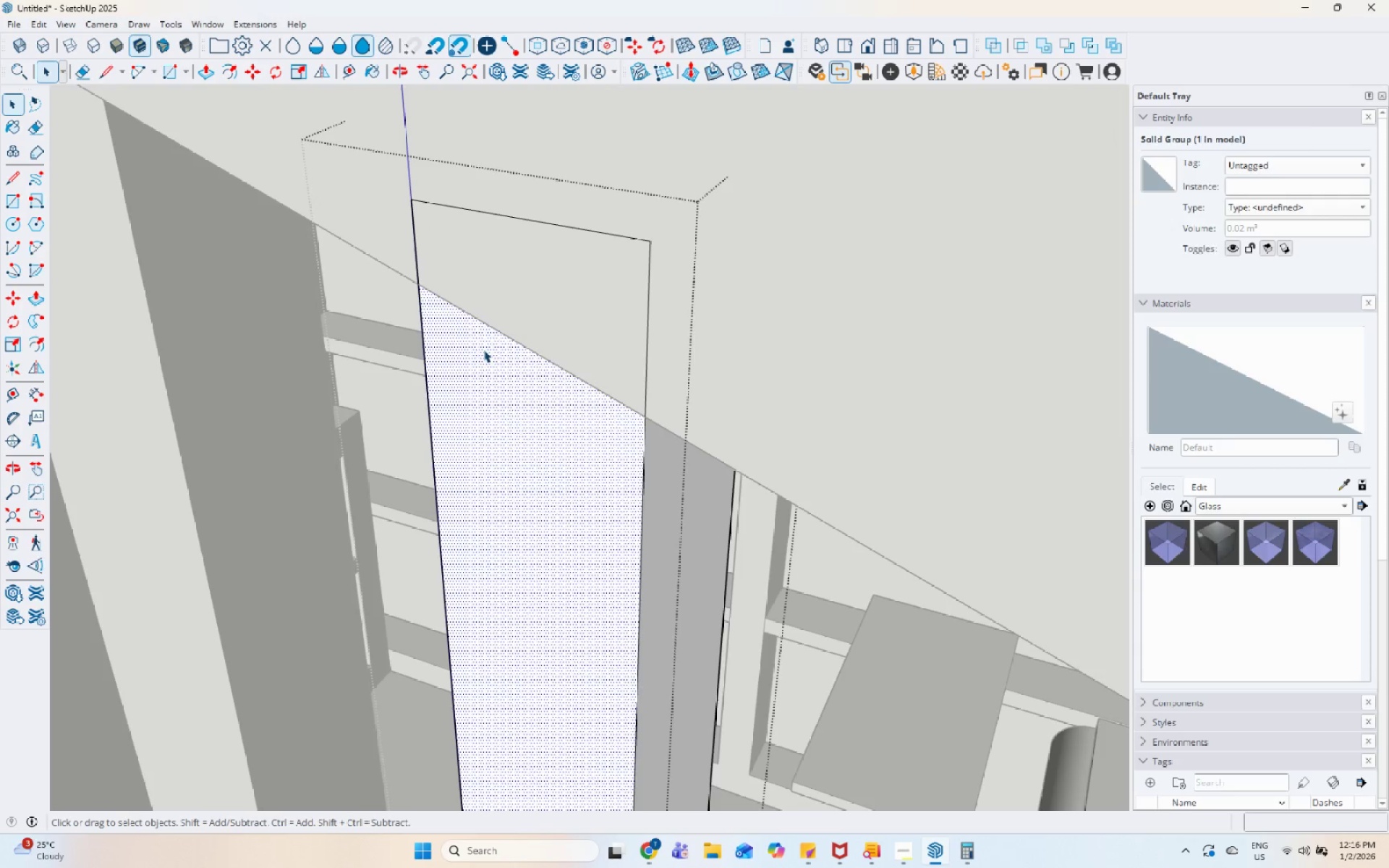 
left_click([496, 336])
 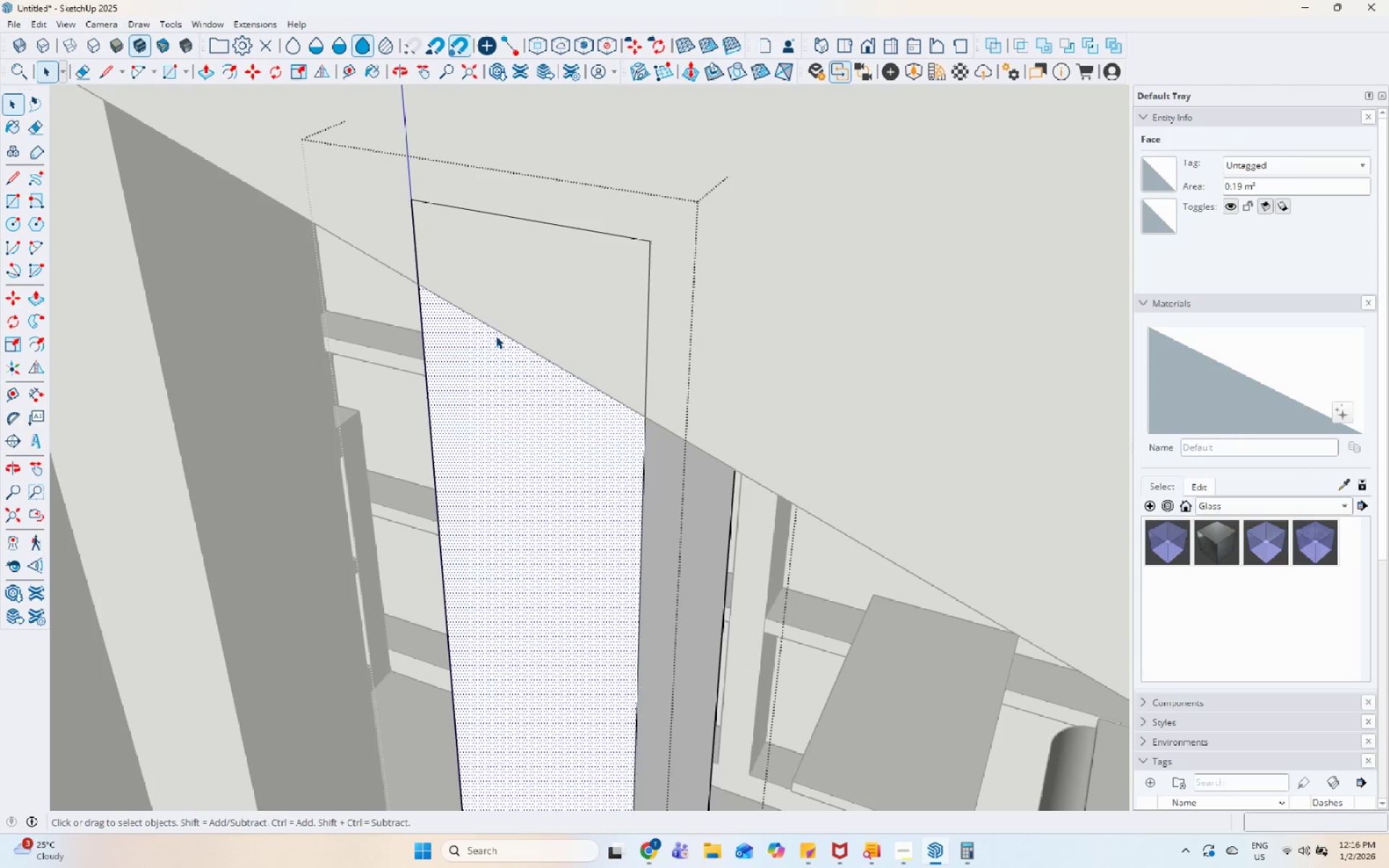 
scroll: coordinate [483, 349], scroll_direction: up, amount: 6.0
 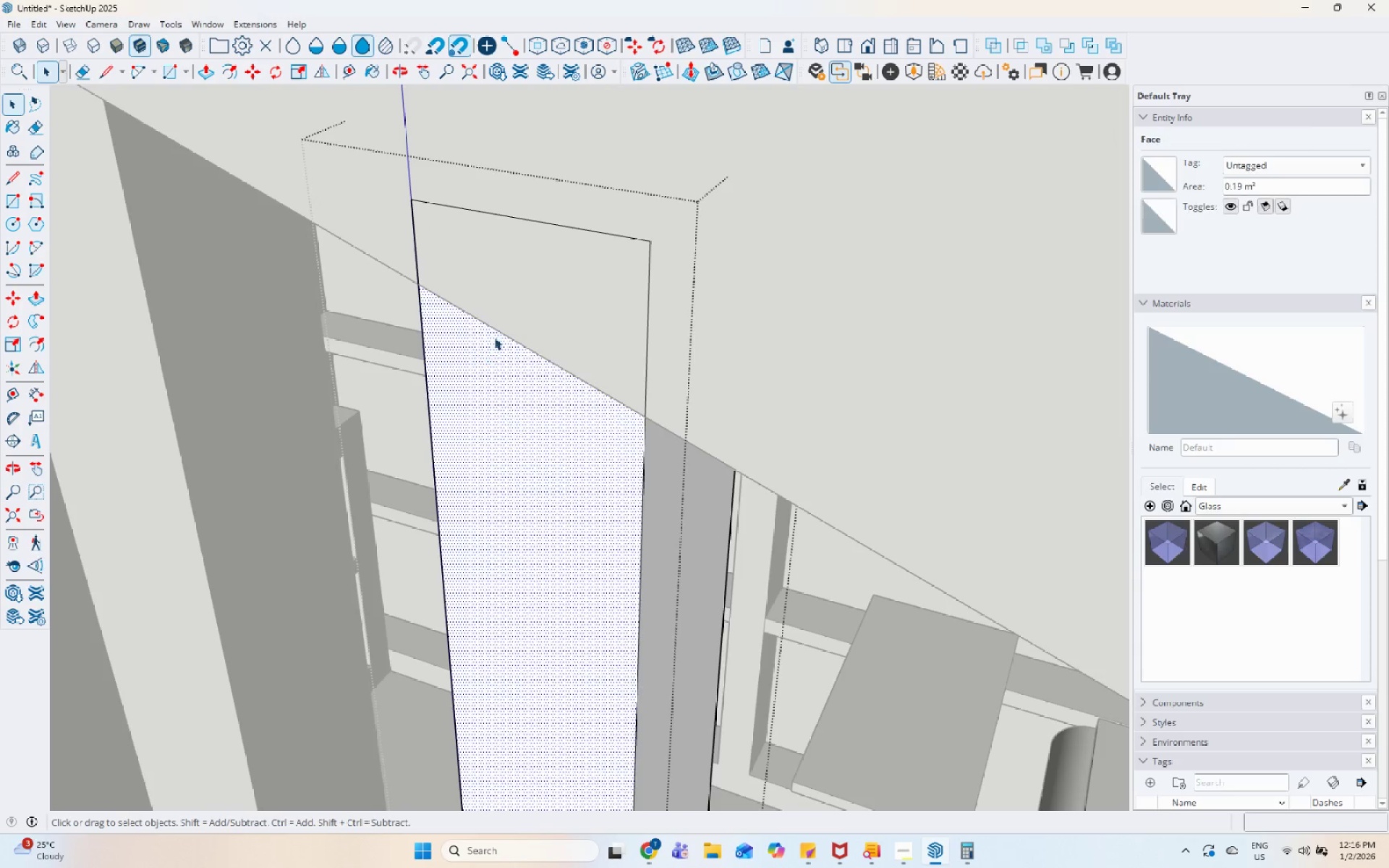 
key(L)
 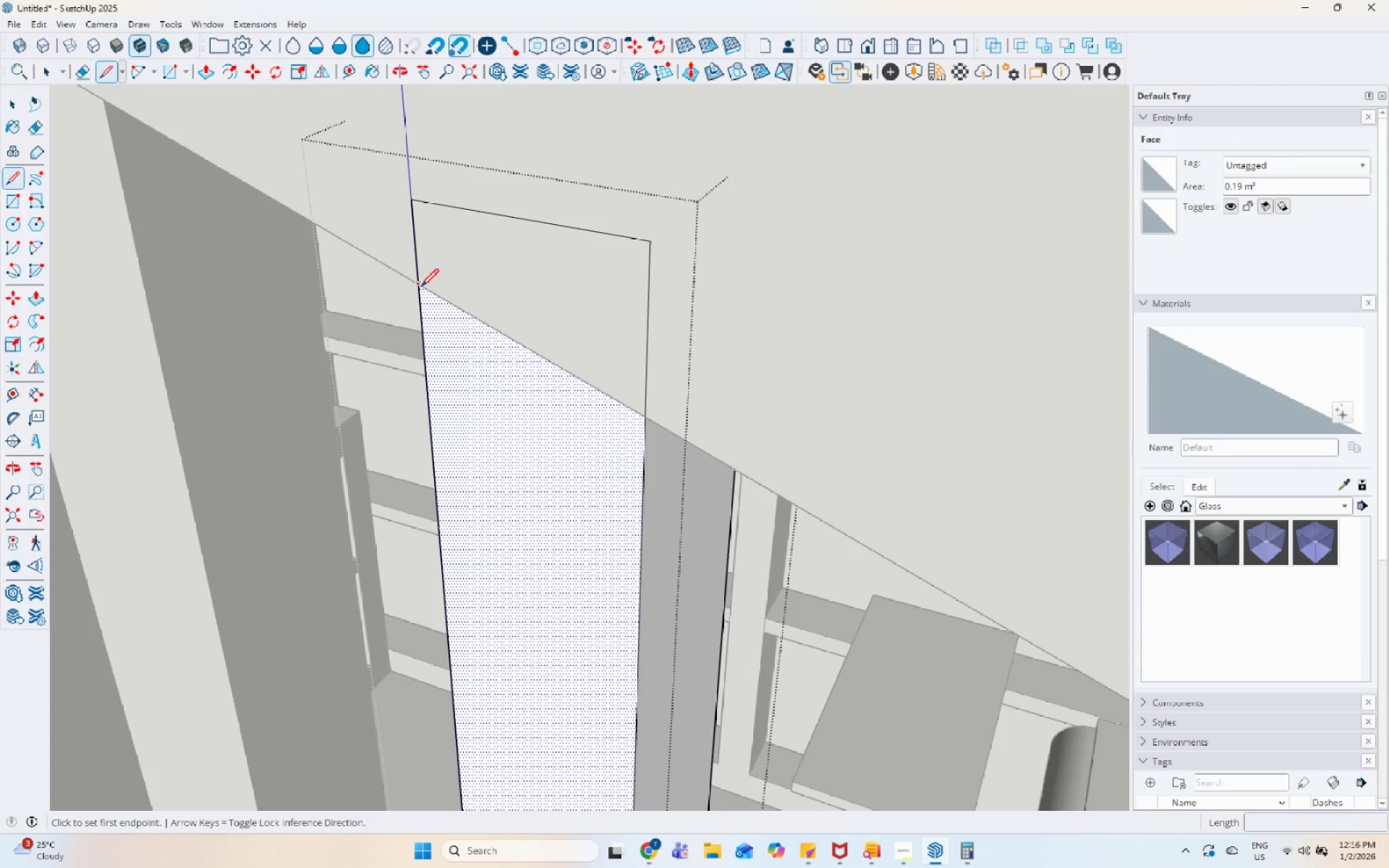 
left_click([420, 286])
 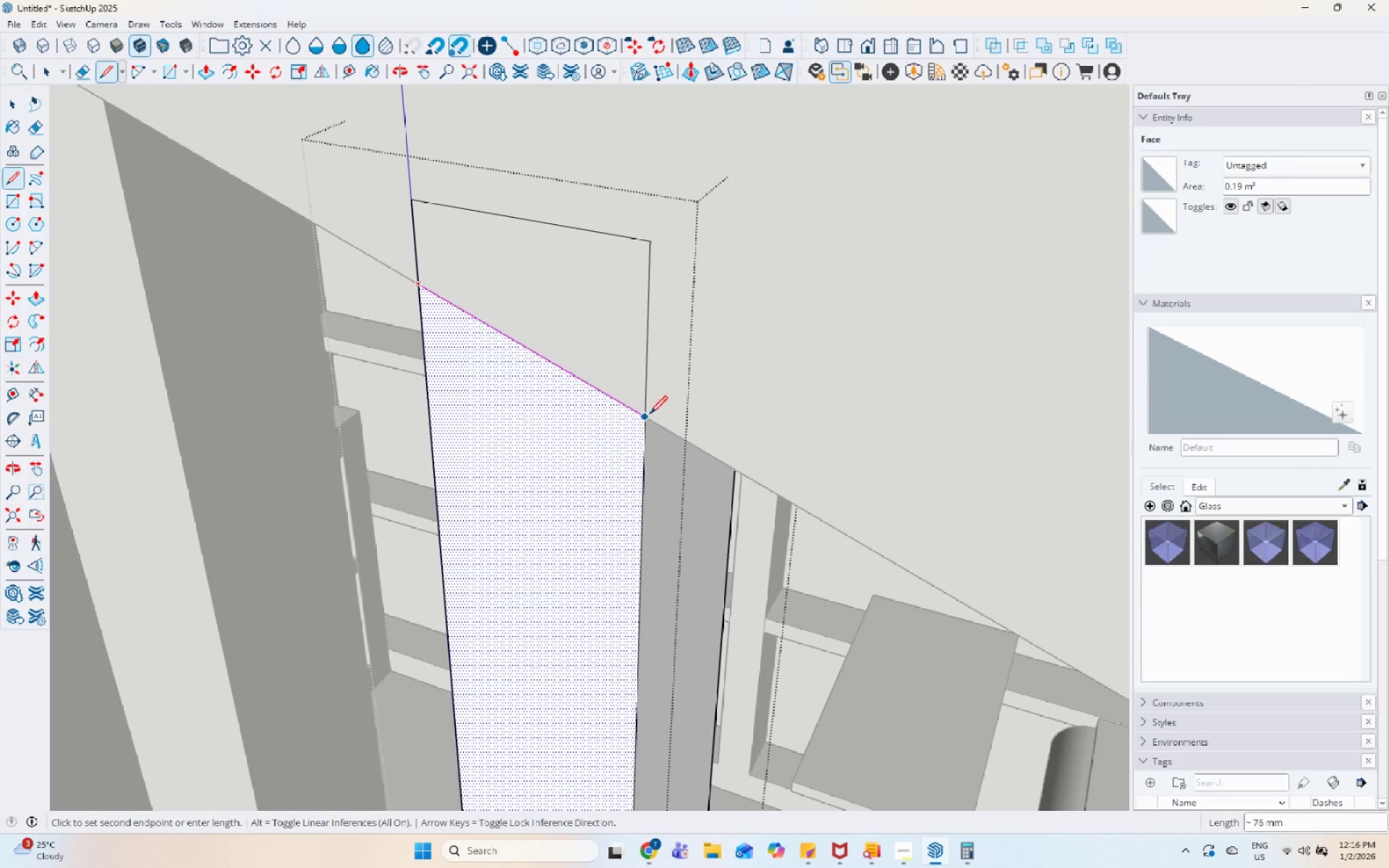 
left_click([650, 415])
 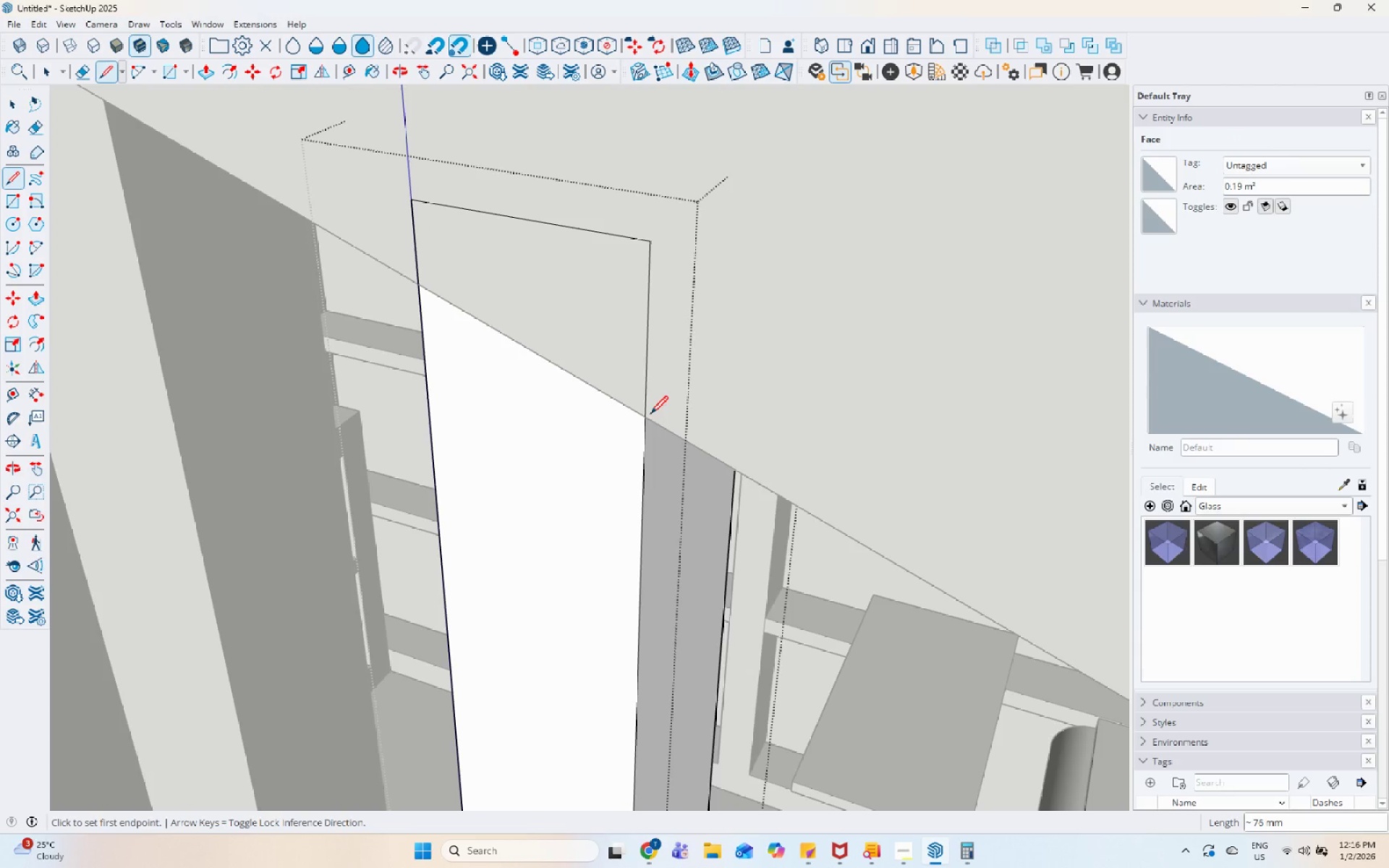 
key(Space)
 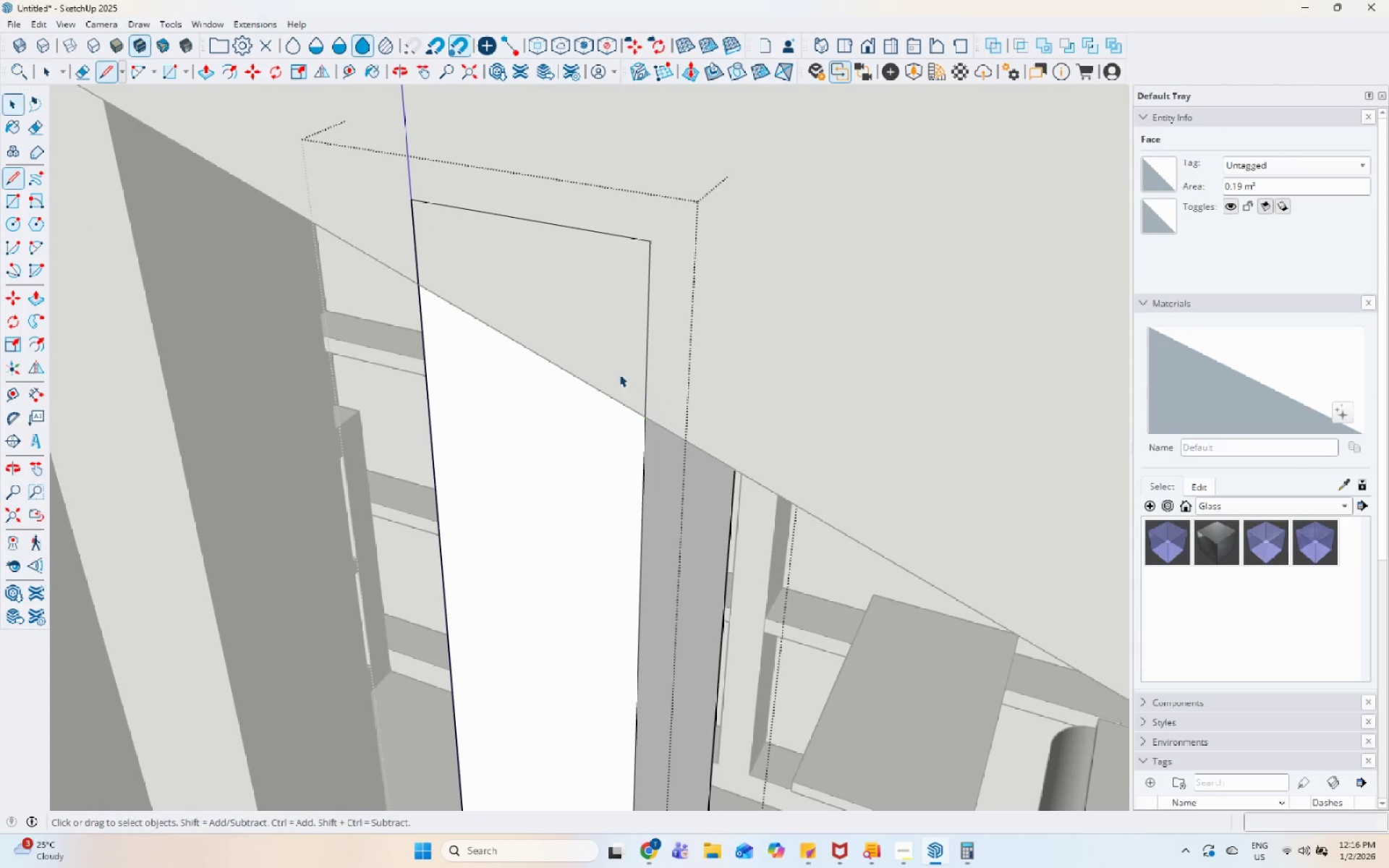 
double_click([614, 370])
 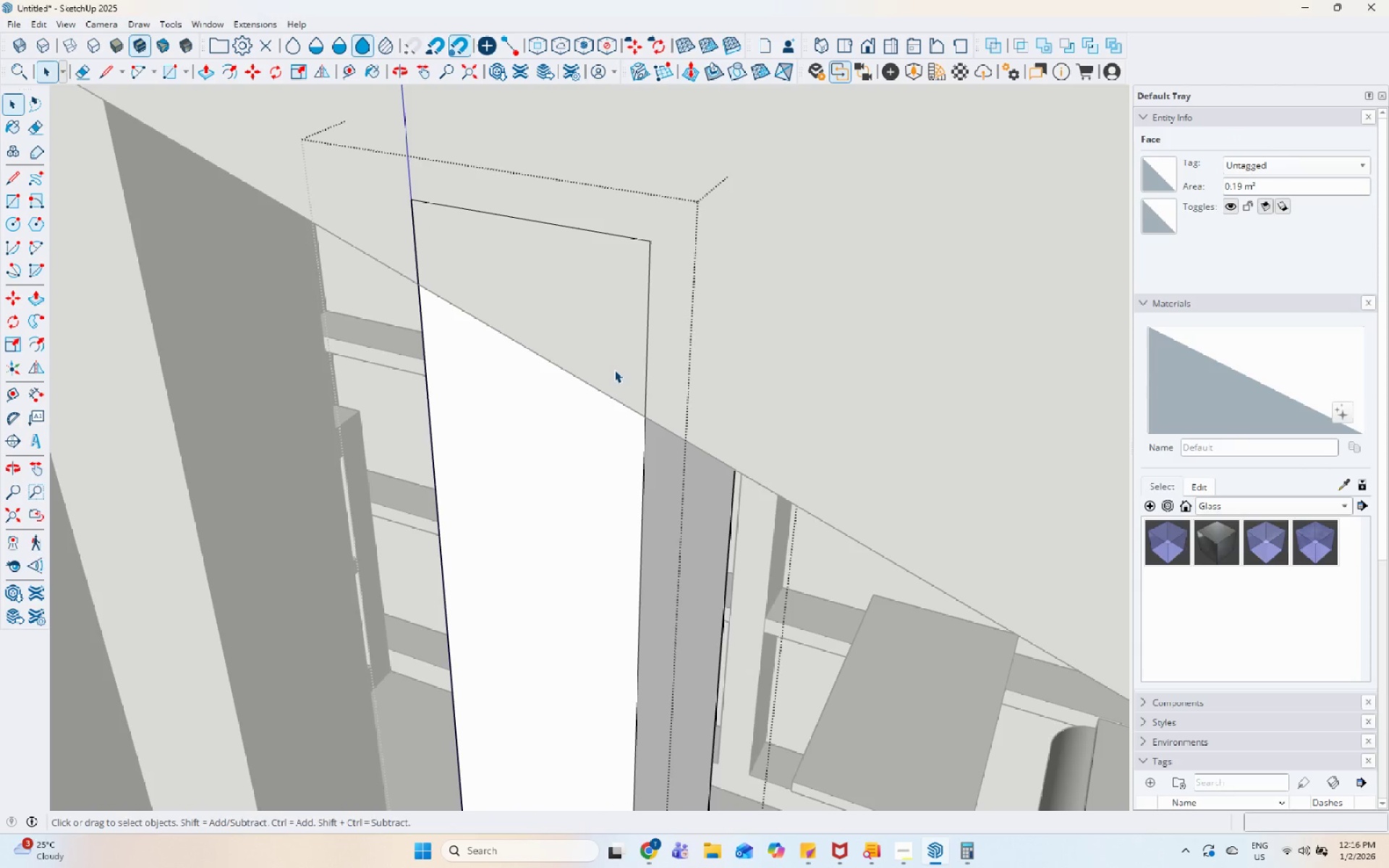 
key(P)
 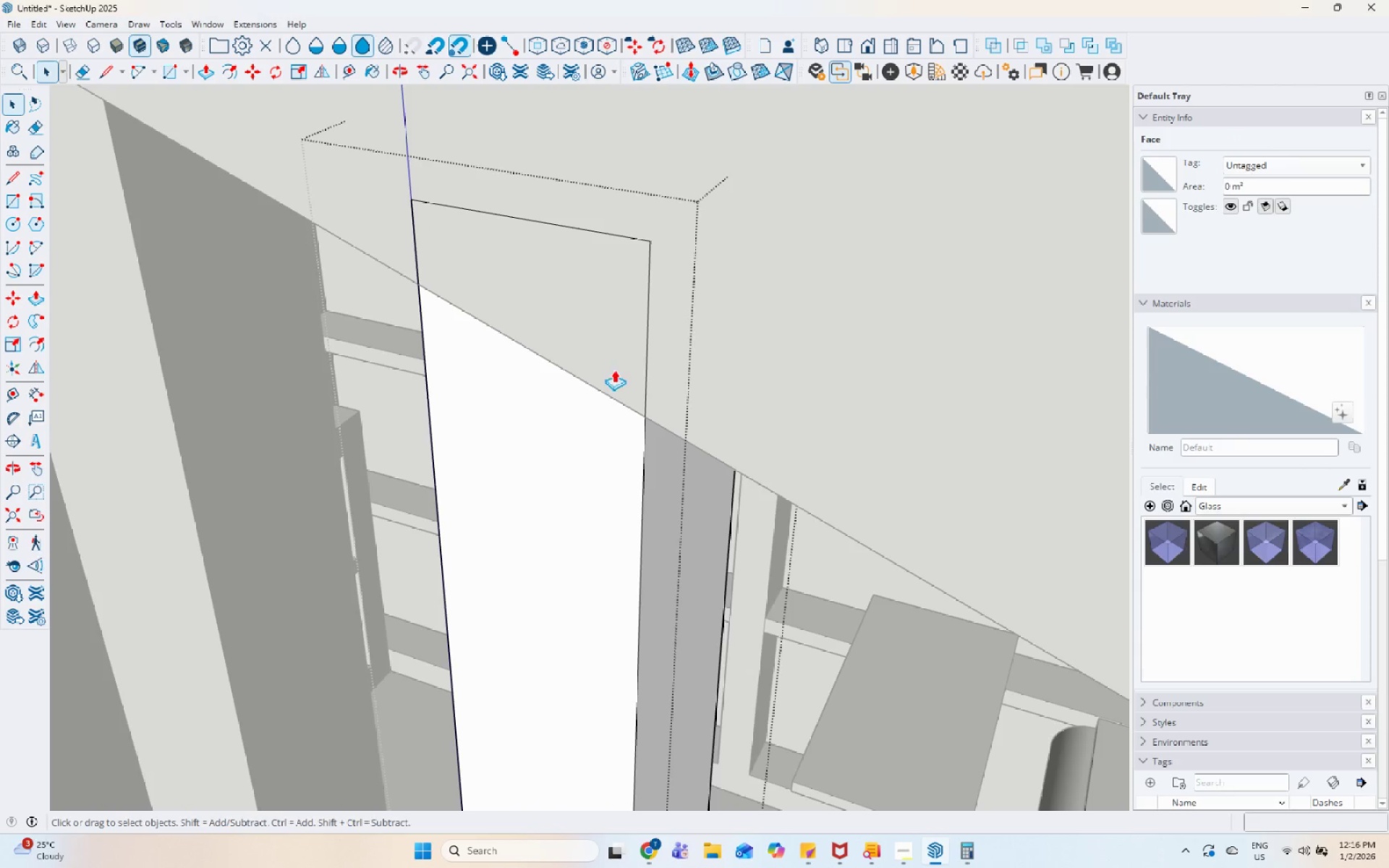 
left_click([614, 370])
 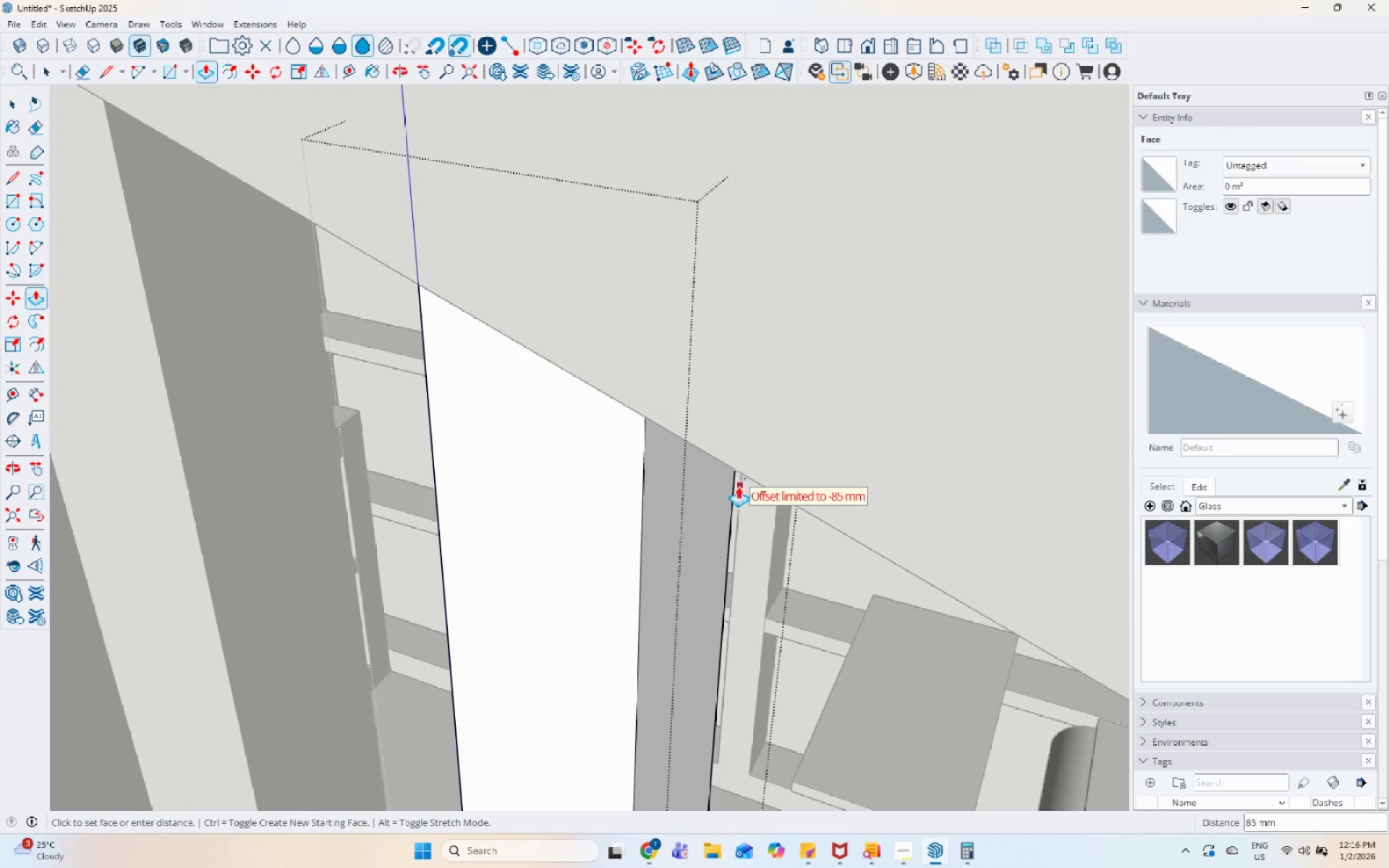 
left_click([731, 488])
 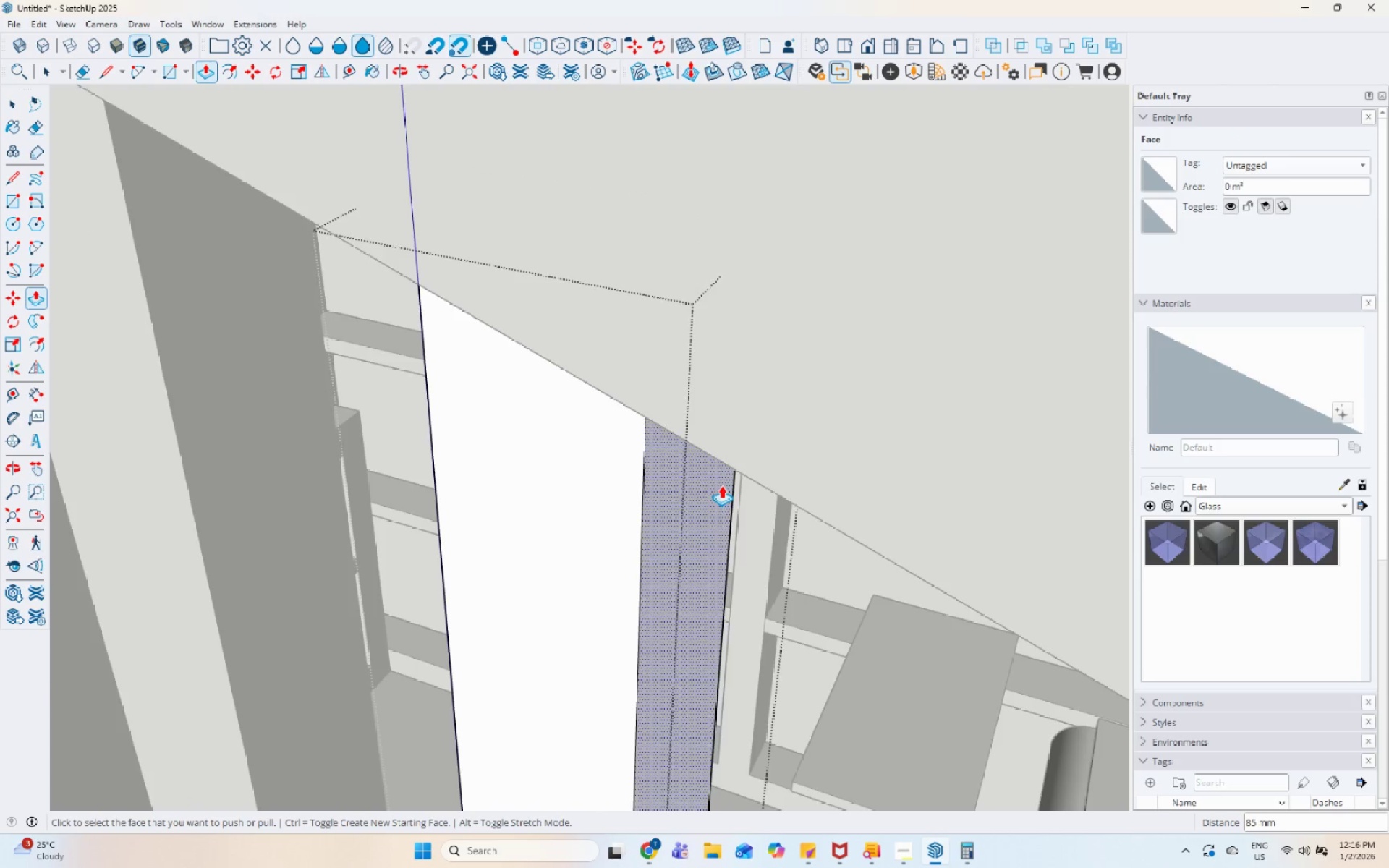 
key(Space)
 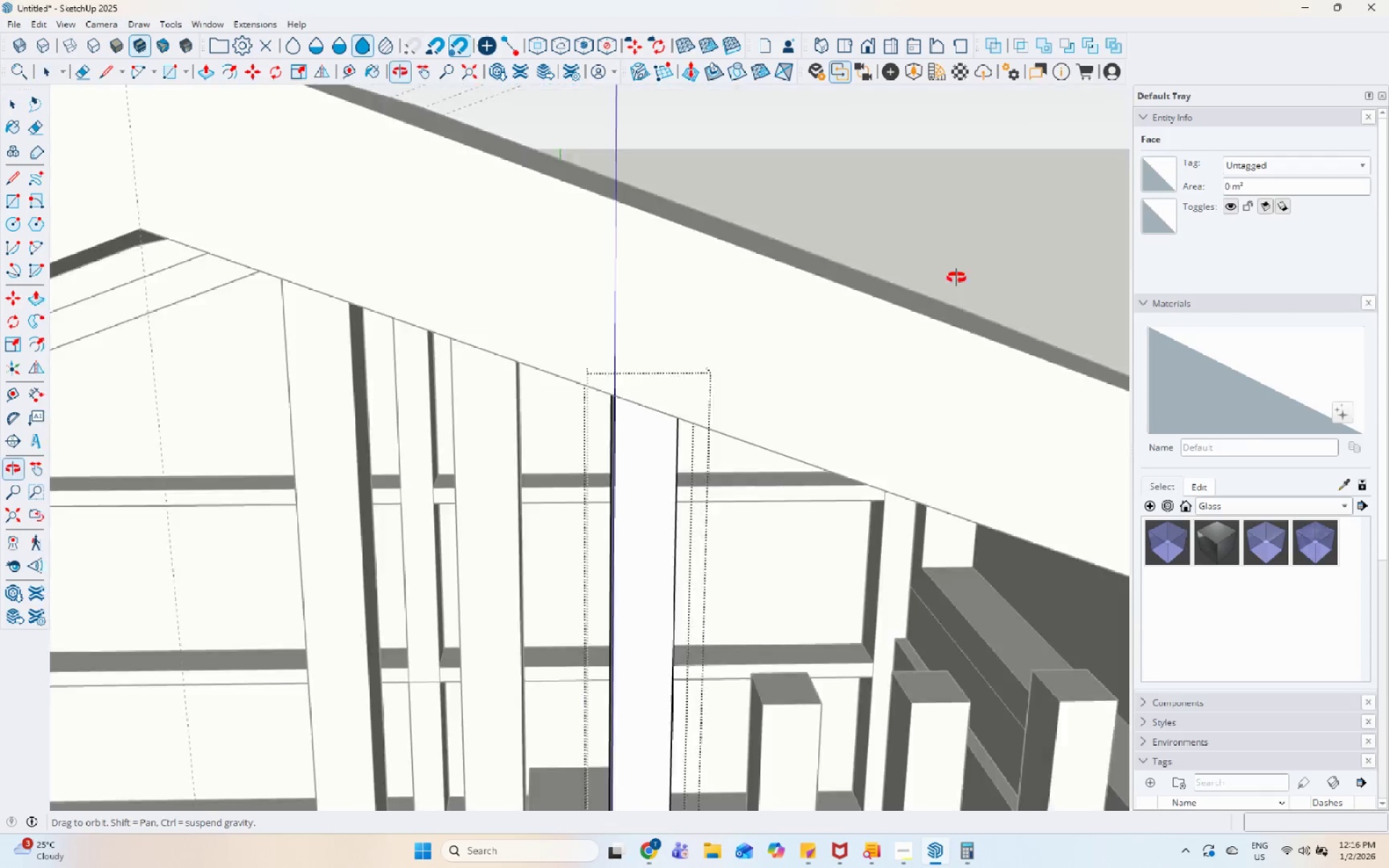 
key(Escape)
 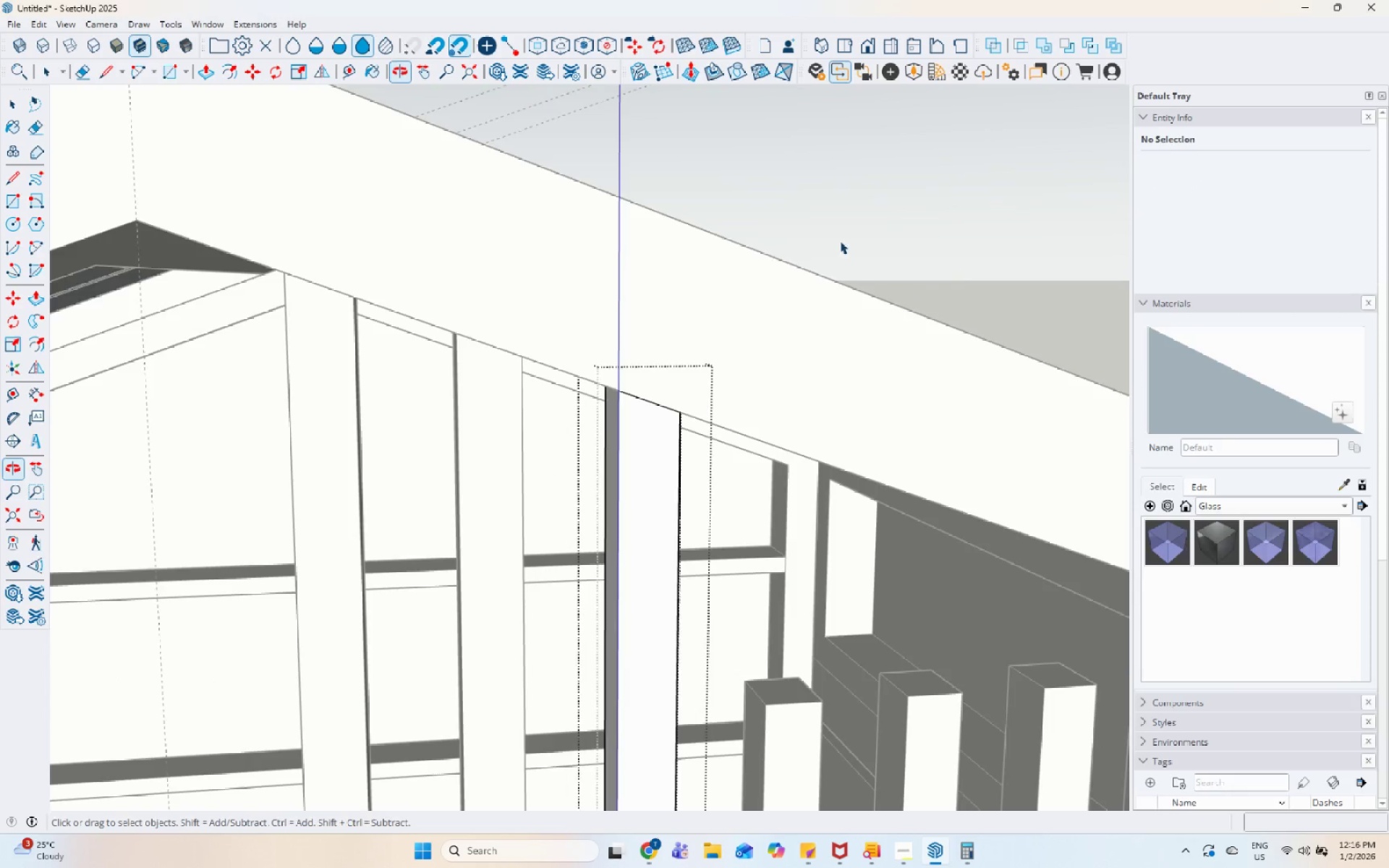 
scroll: coordinate [653, 462], scroll_direction: down, amount: 14.0
 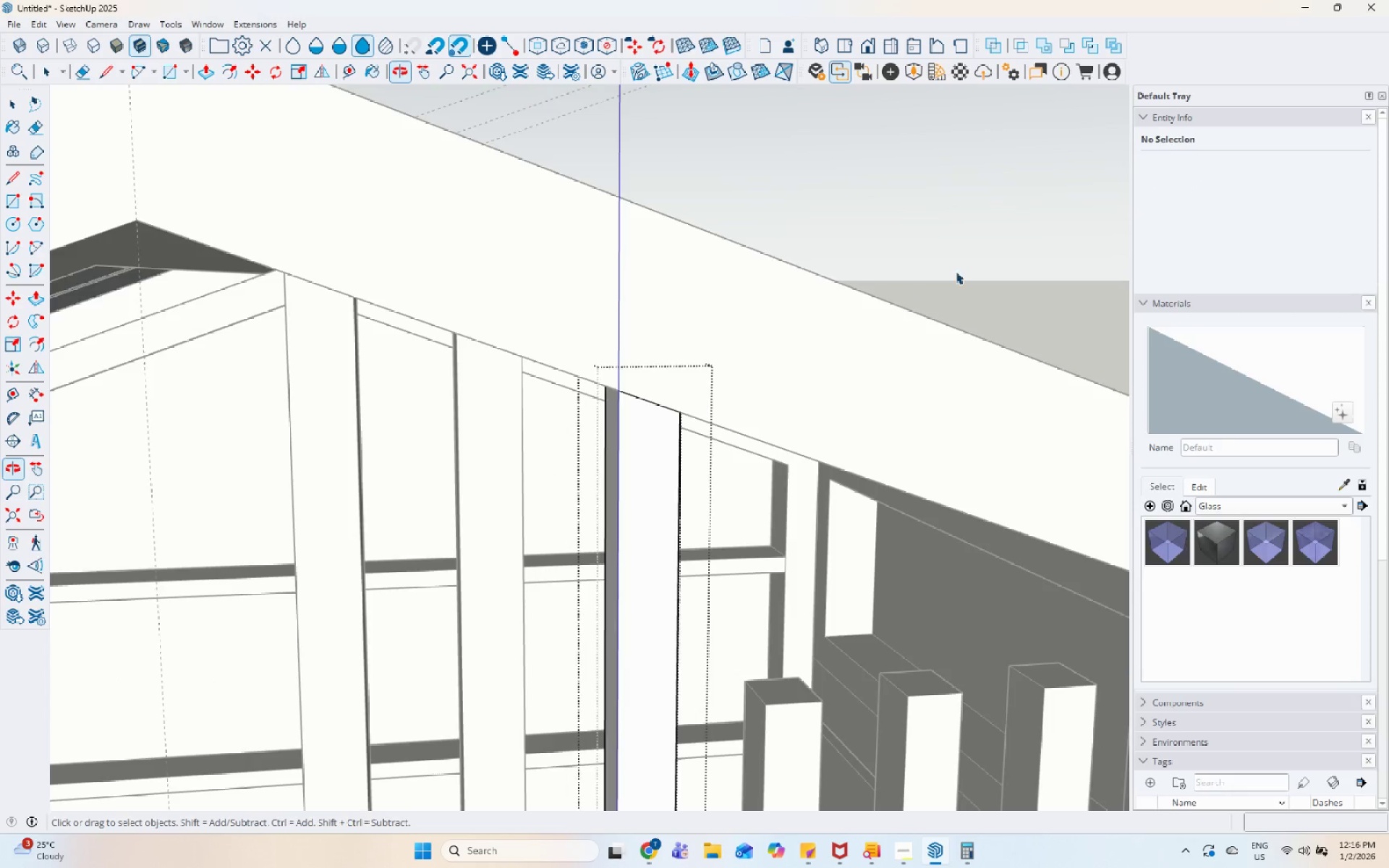 
key(Escape)
 